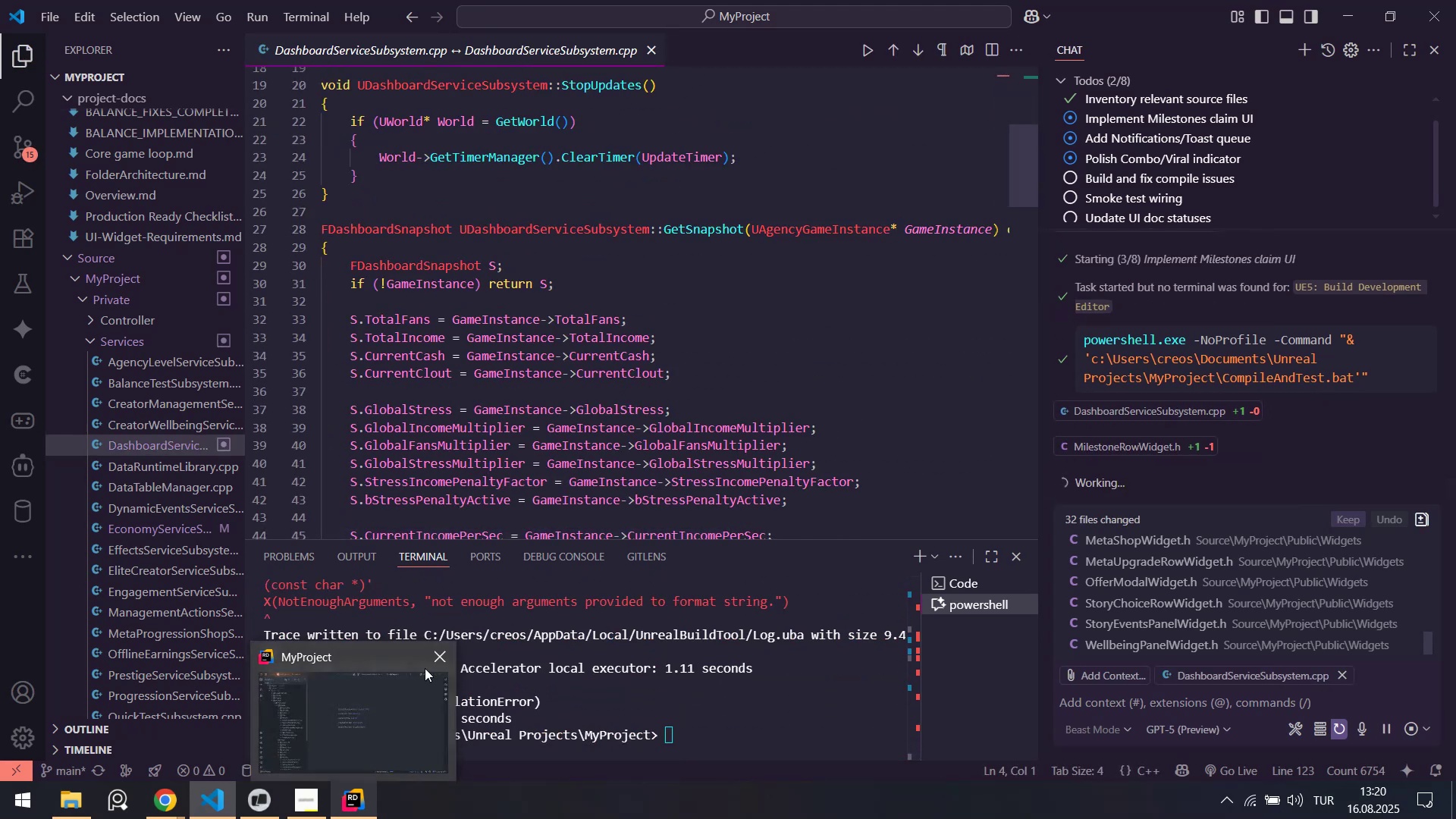 
scroll: coordinate [694, 694], scroll_direction: up, amount: 6.0
 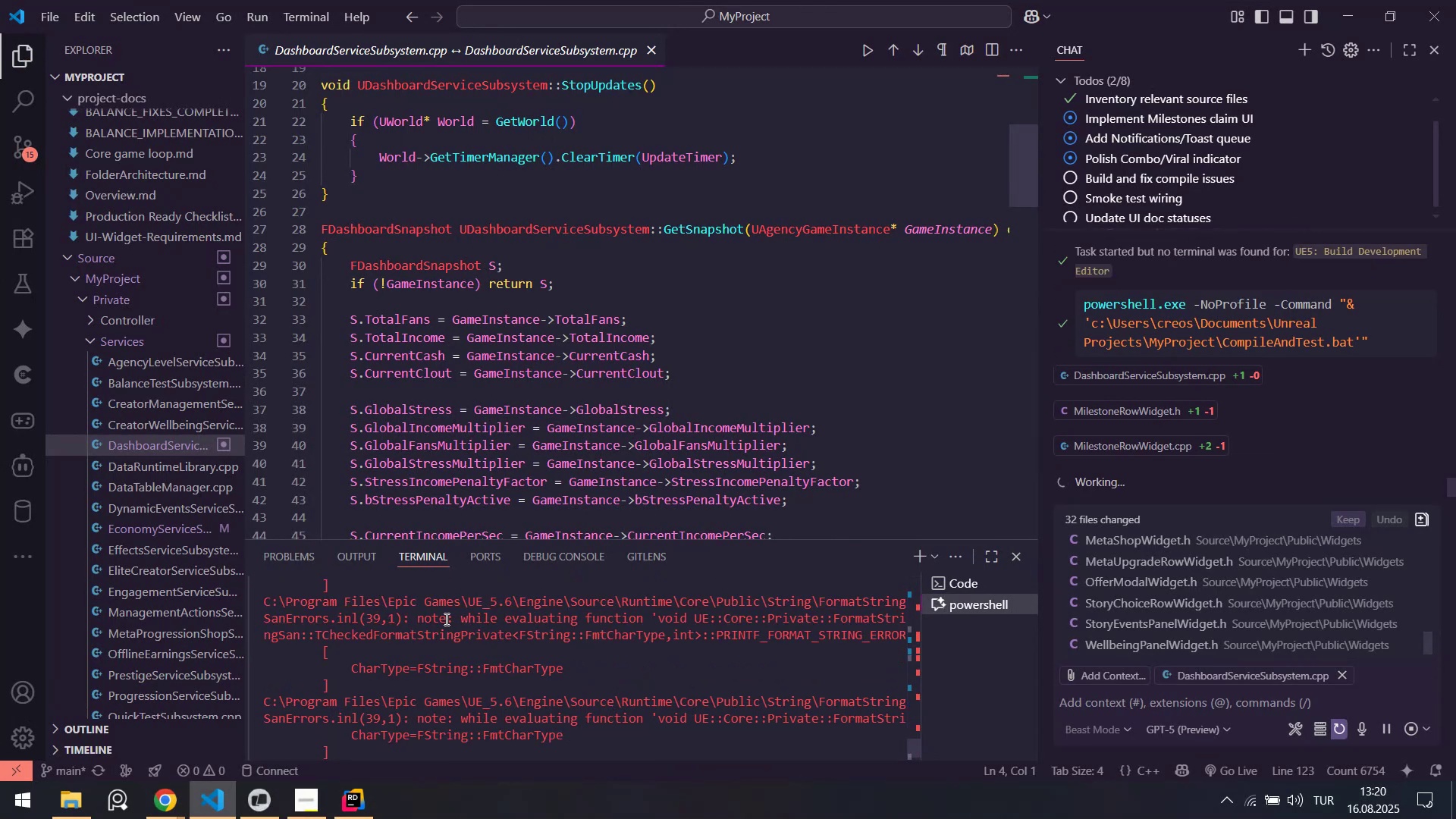 
wait(5.1)
 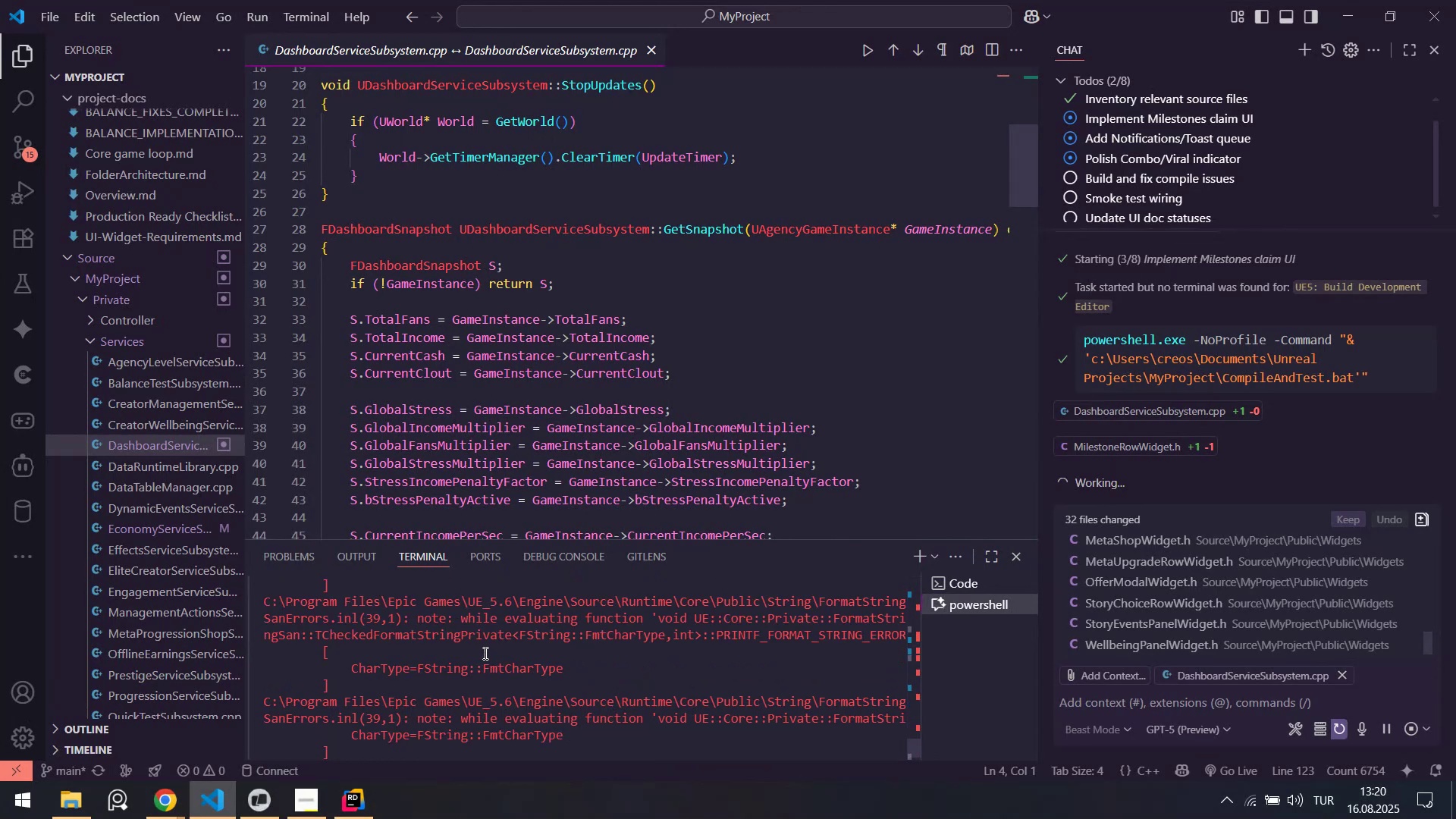 
scroll: coordinate [568, 669], scroll_direction: up, amount: 7.0
 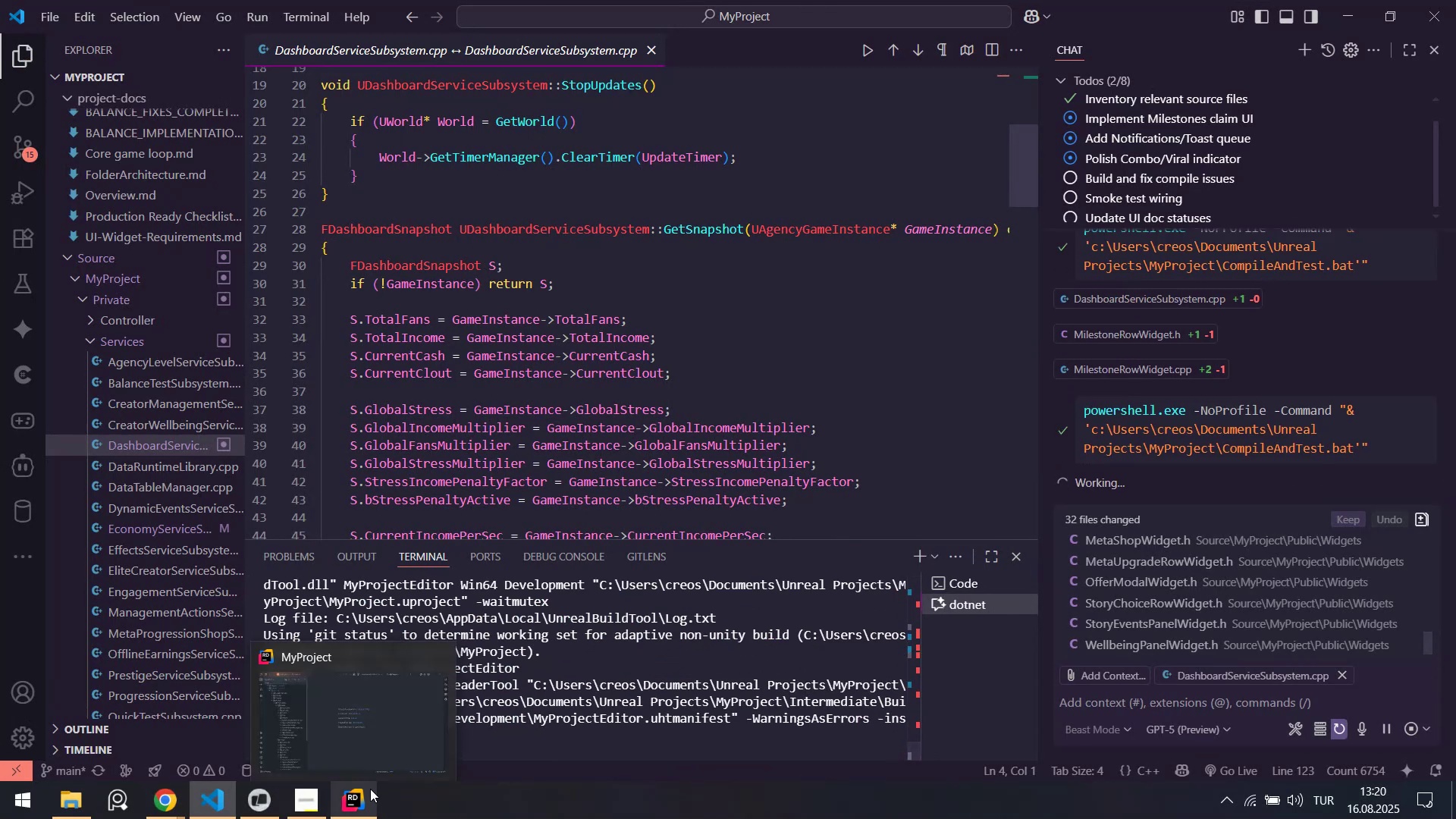 
left_click([431, 662])
 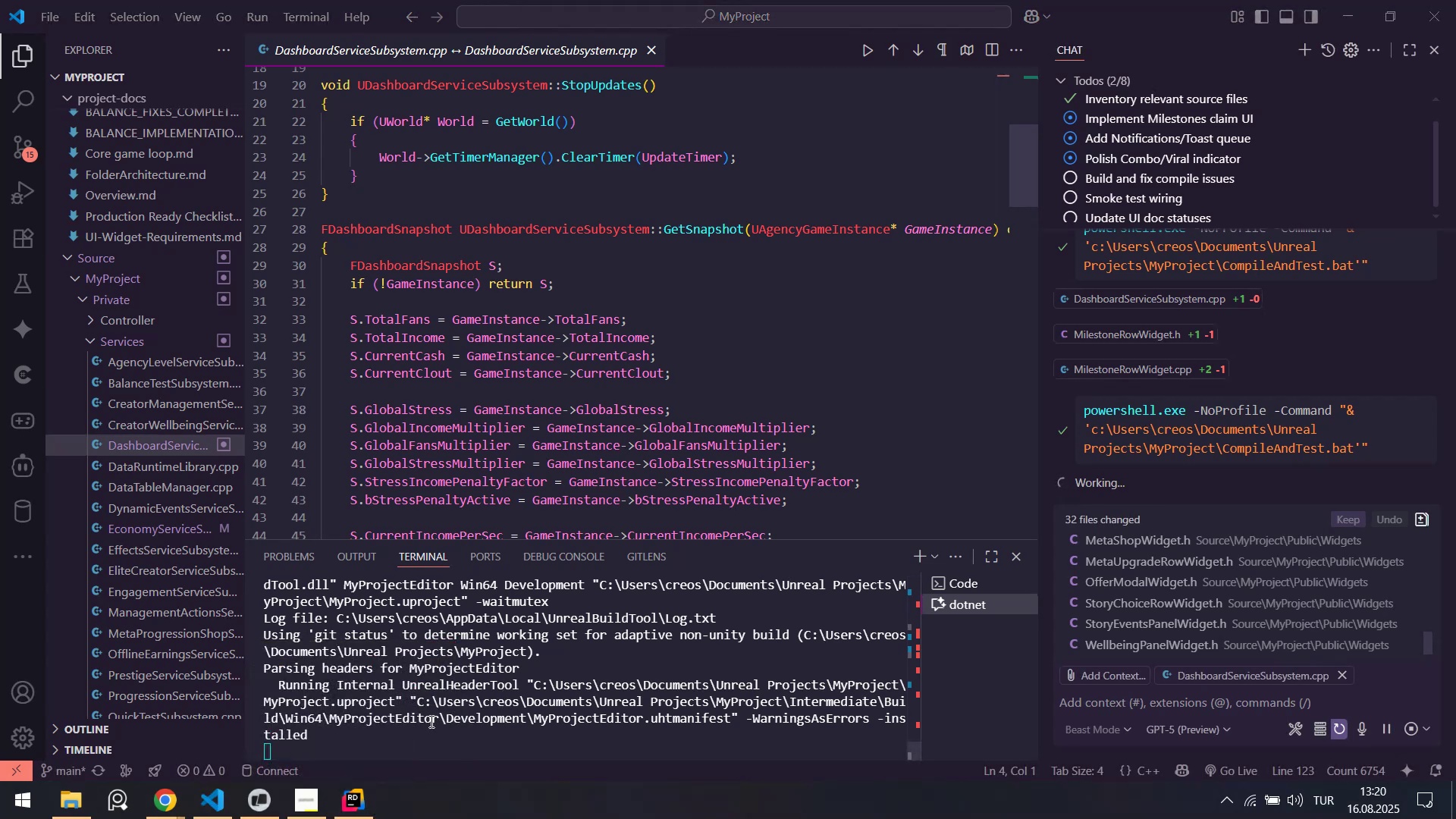 
left_click([342, 814])
 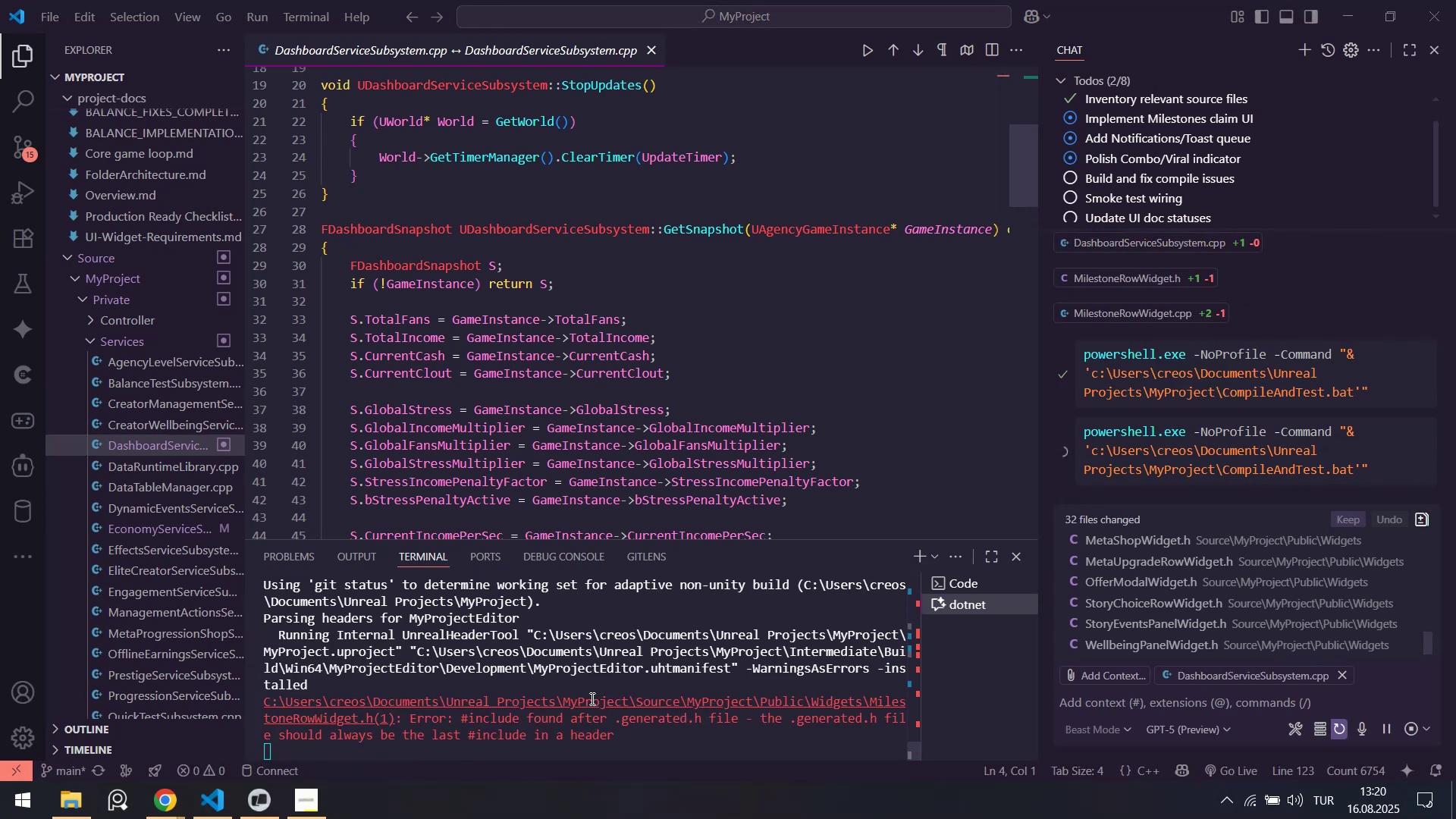 
wait(9.99)
 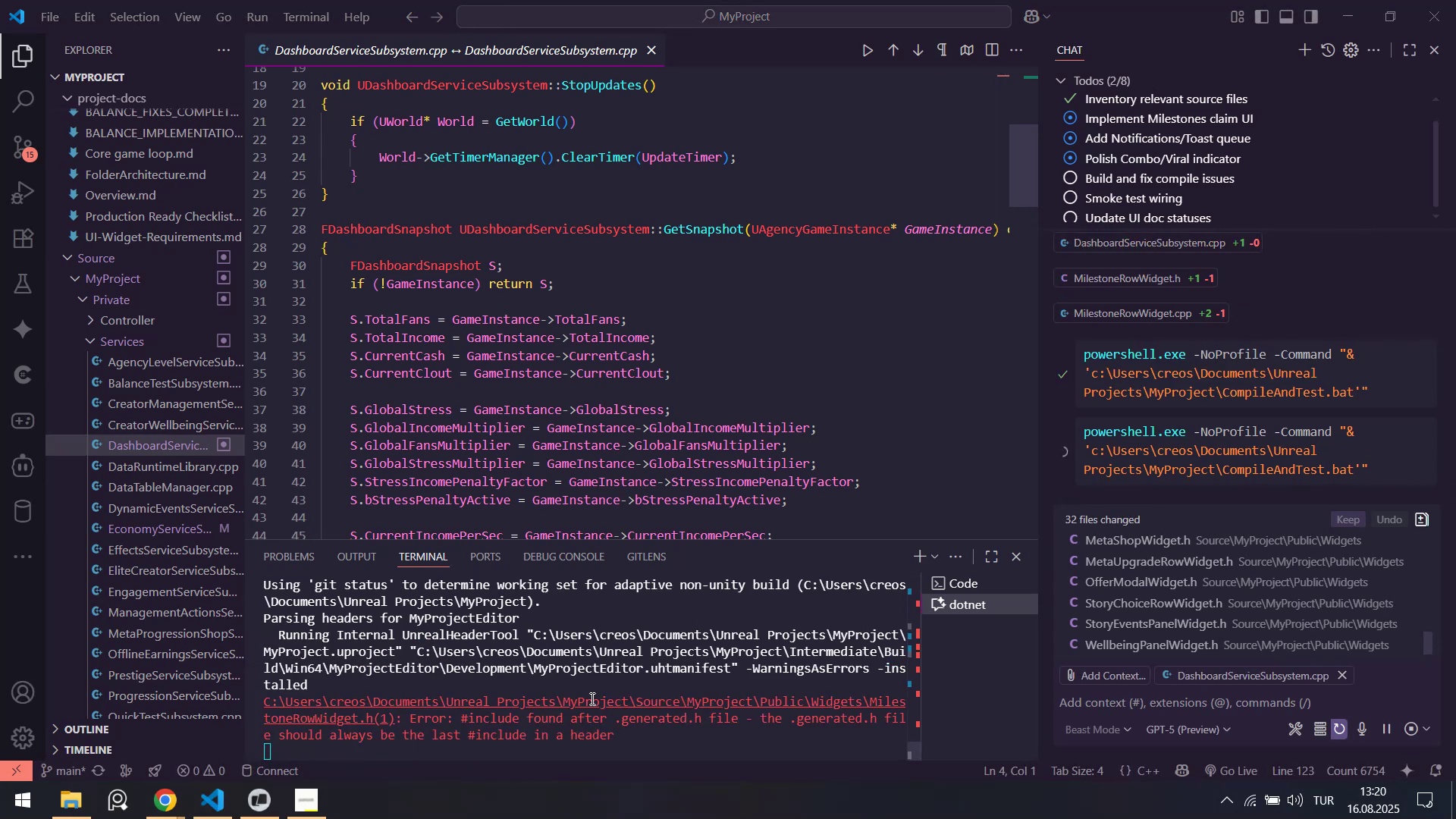 
scroll: coordinate [578, 654], scroll_direction: up, amount: 5.0
 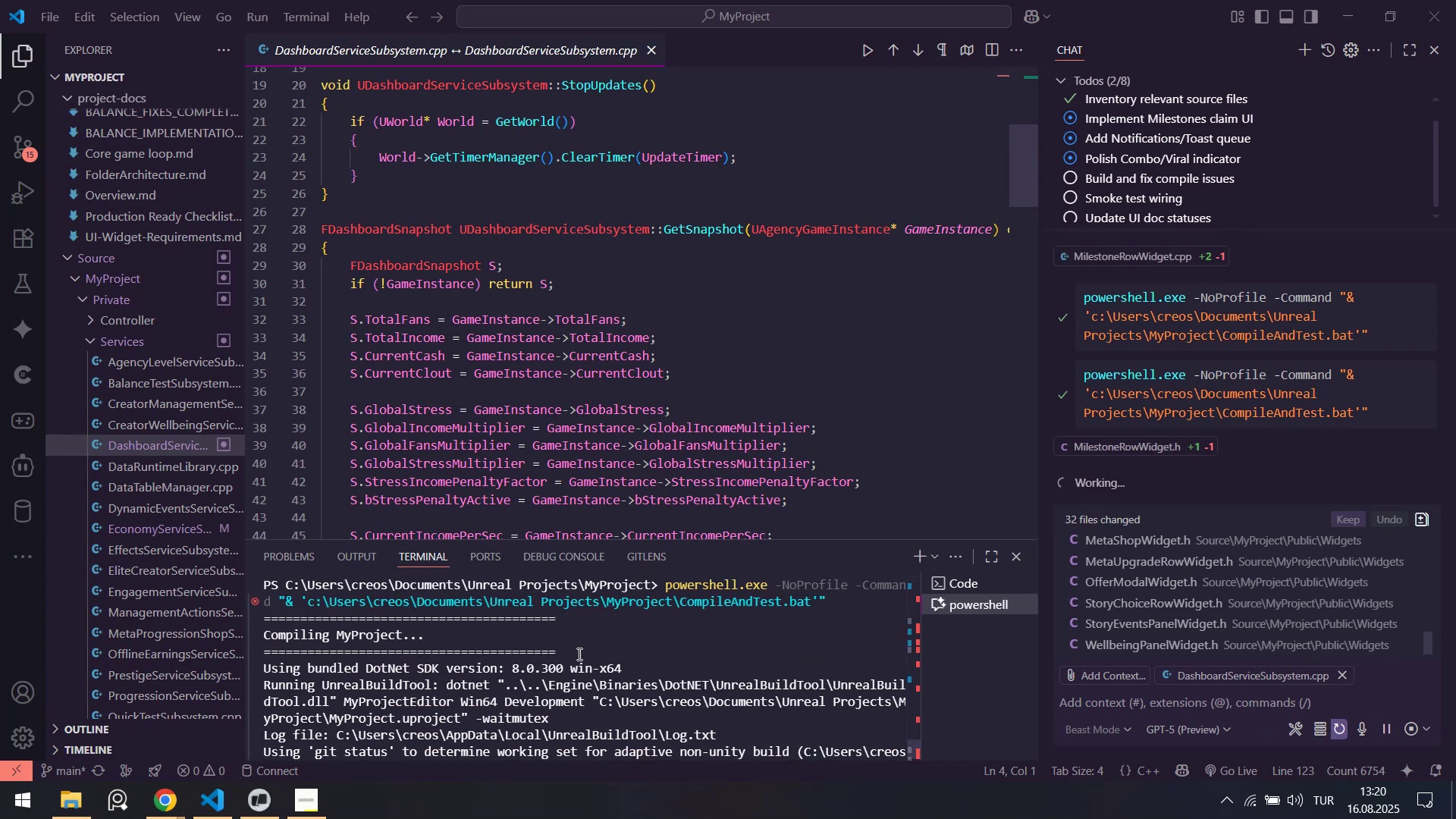 
scroll: coordinate [578, 648], scroll_direction: down, amount: 12.0
 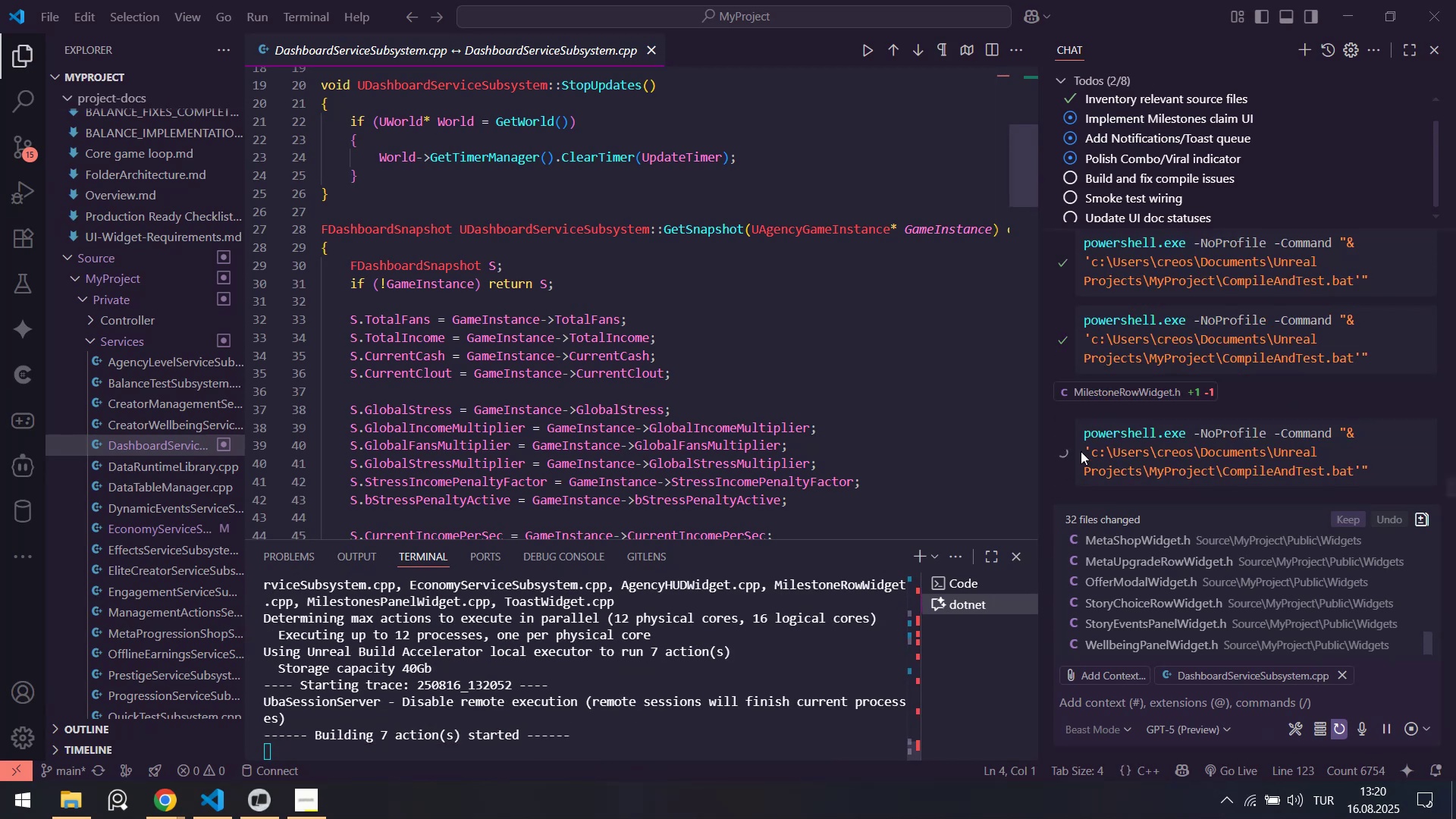 
left_click([1125, 390])
 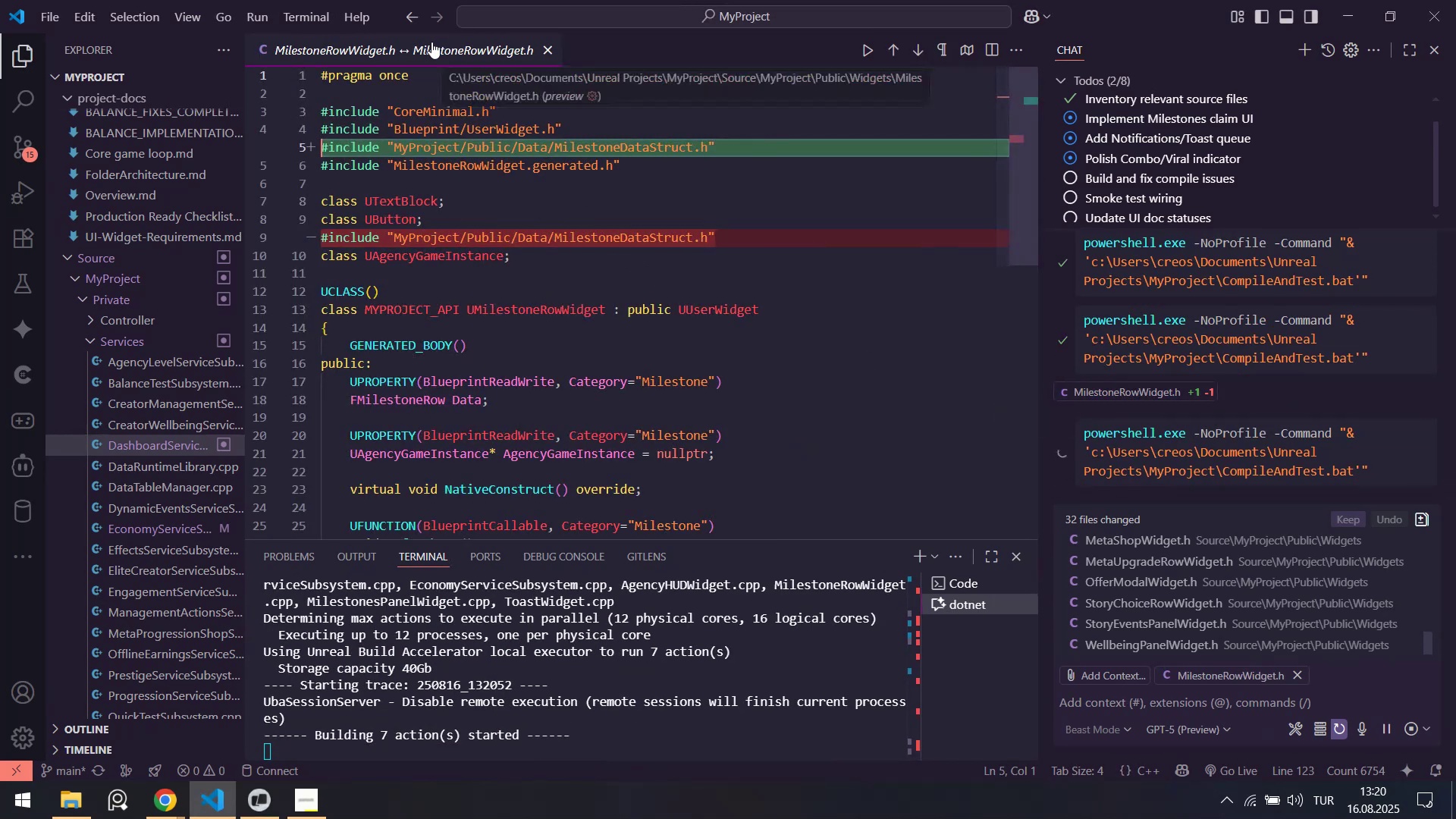 
middle_click([427, 47])
 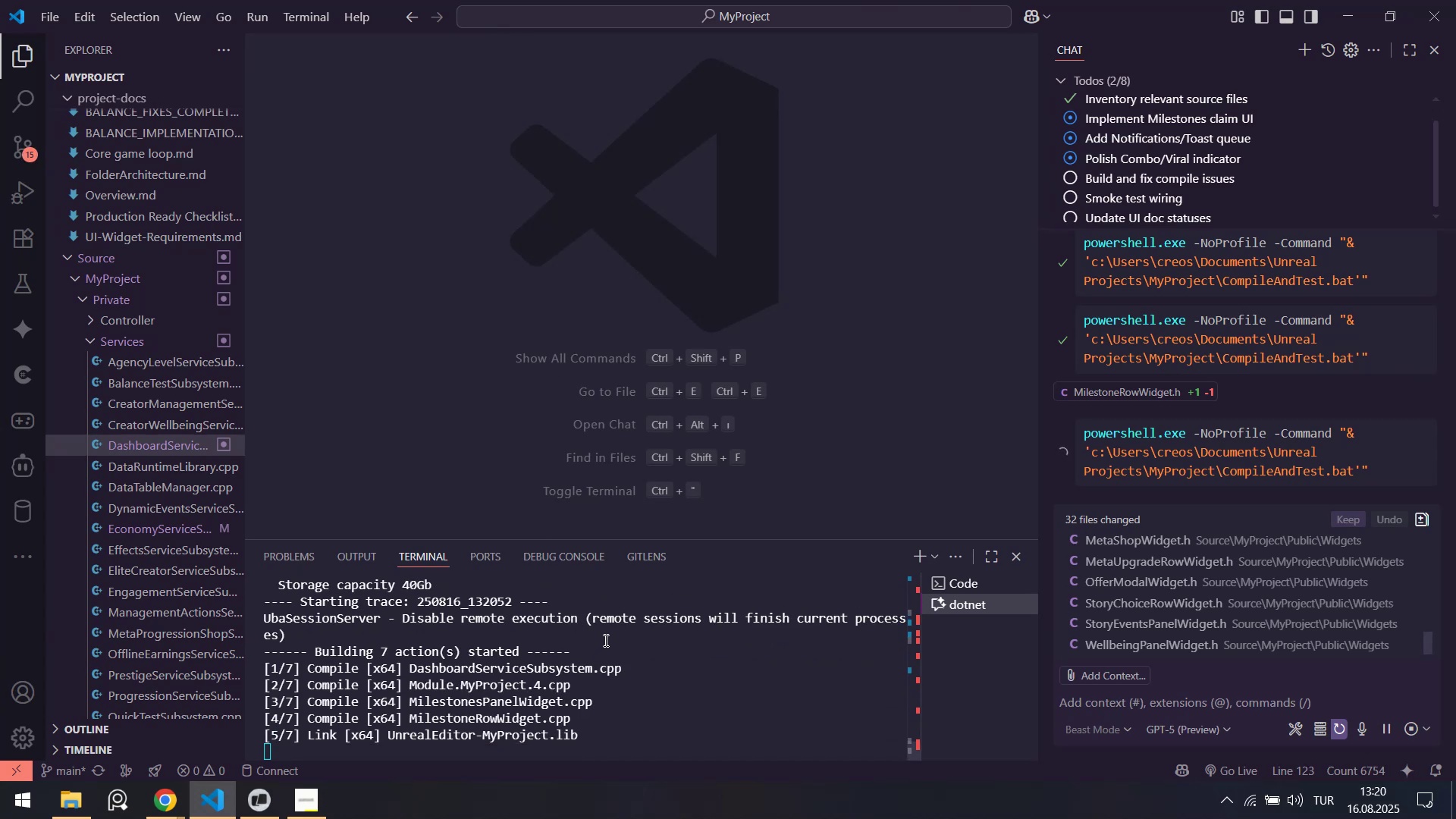 
wait(9.2)
 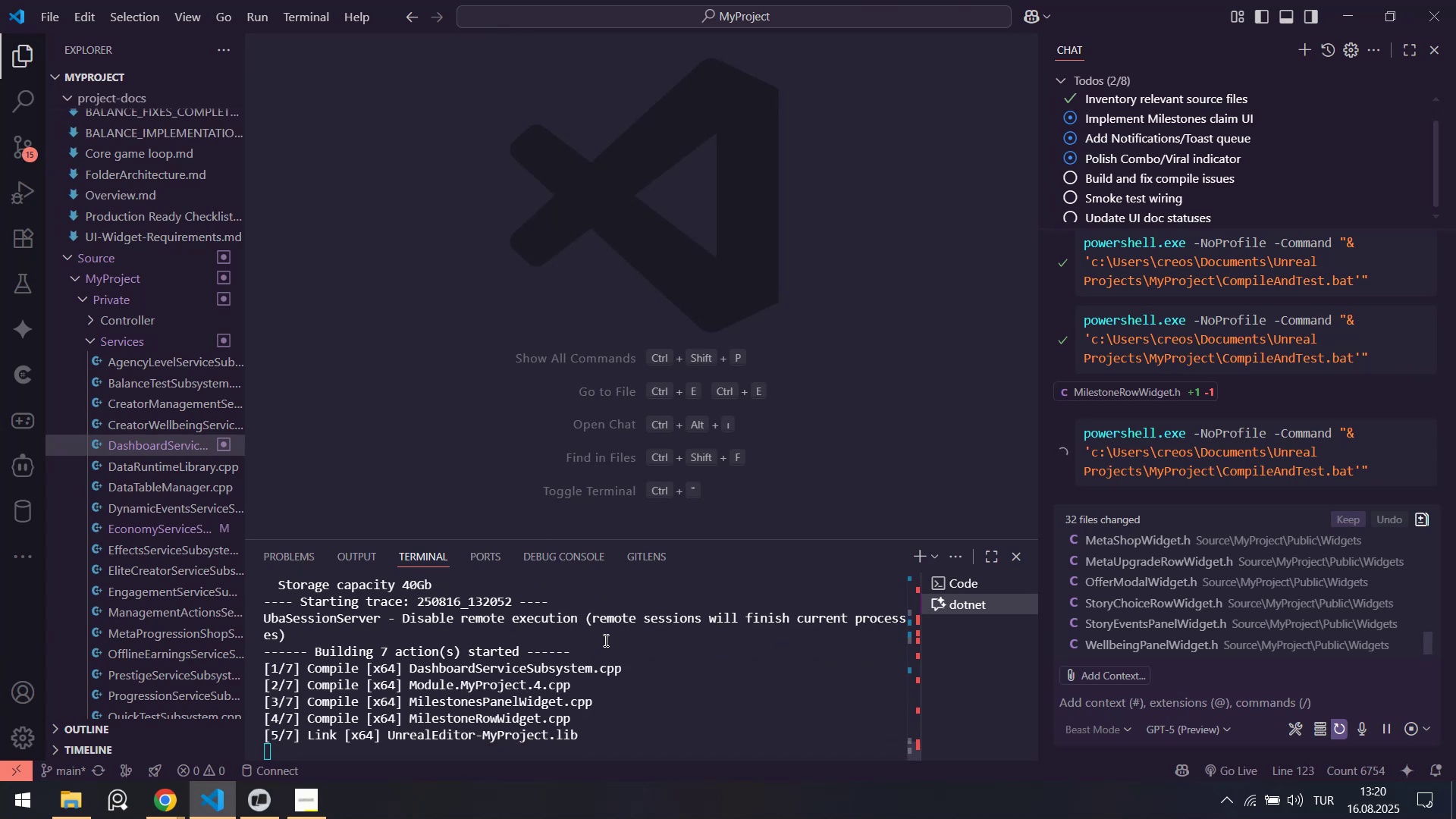 
scroll: coordinate [1129, 214], scroll_direction: down, amount: 2.0
 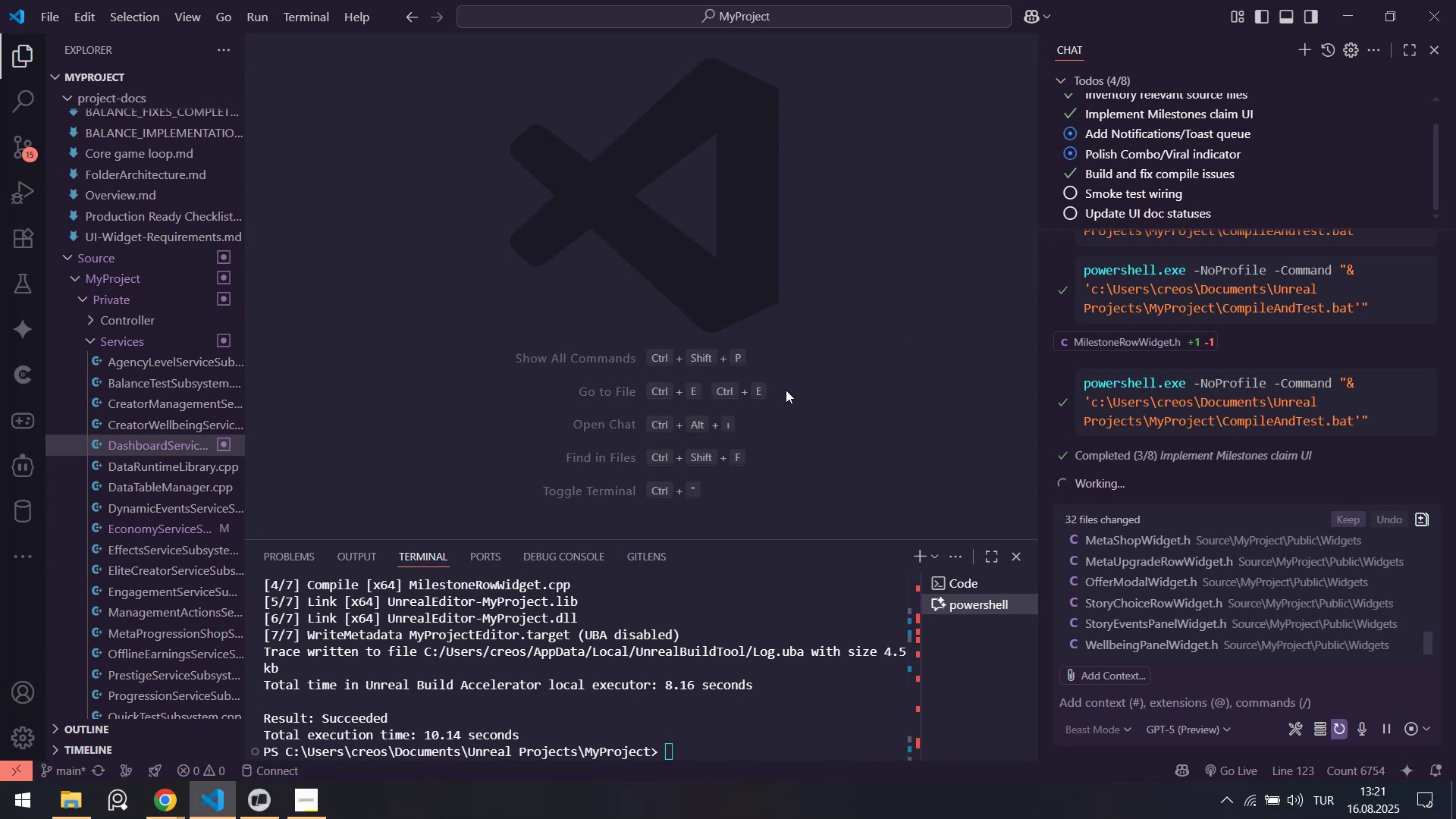 
wait(9.67)
 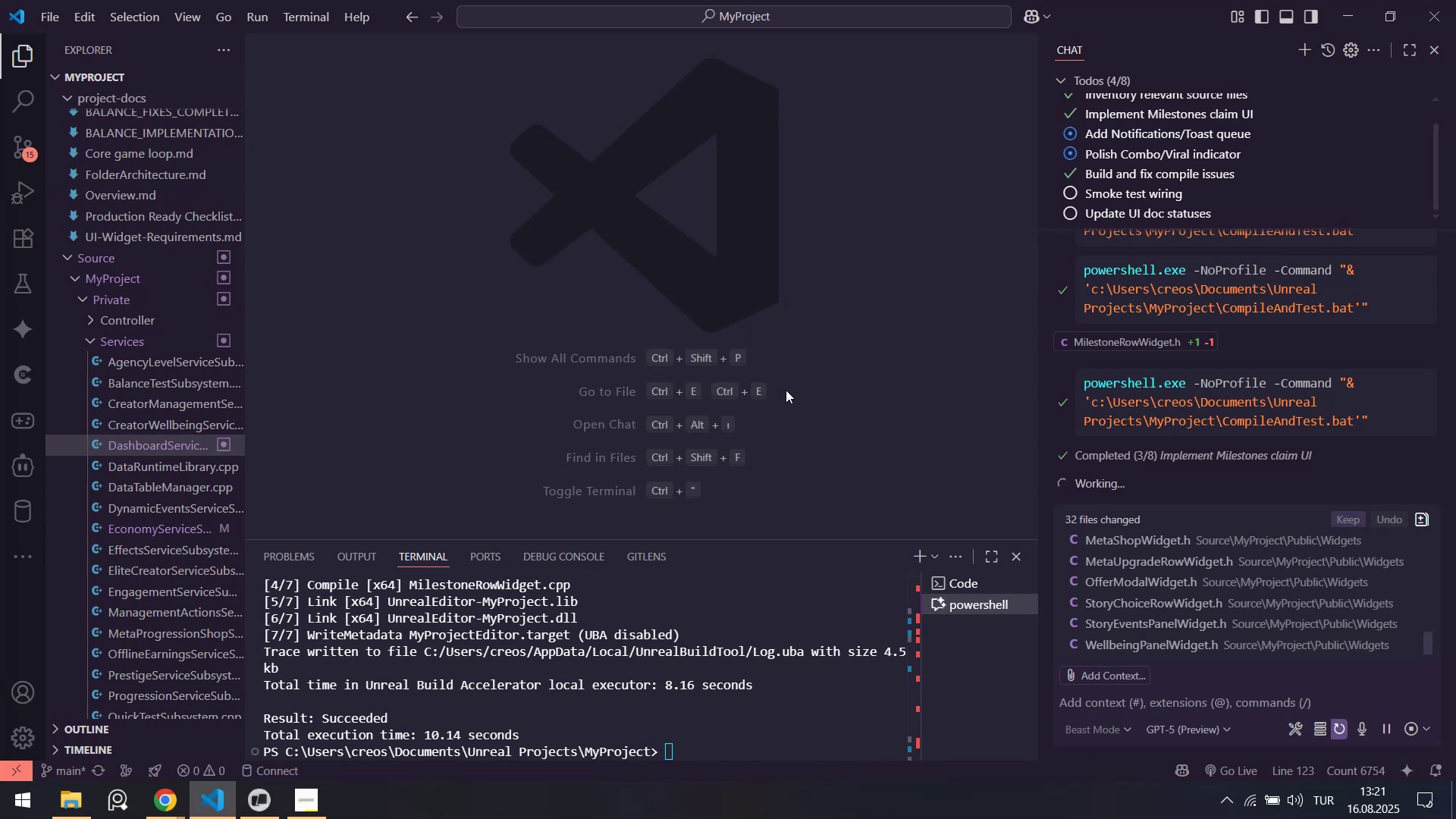 
scroll: coordinate [1166, 577], scroll_direction: up, amount: 10.0
 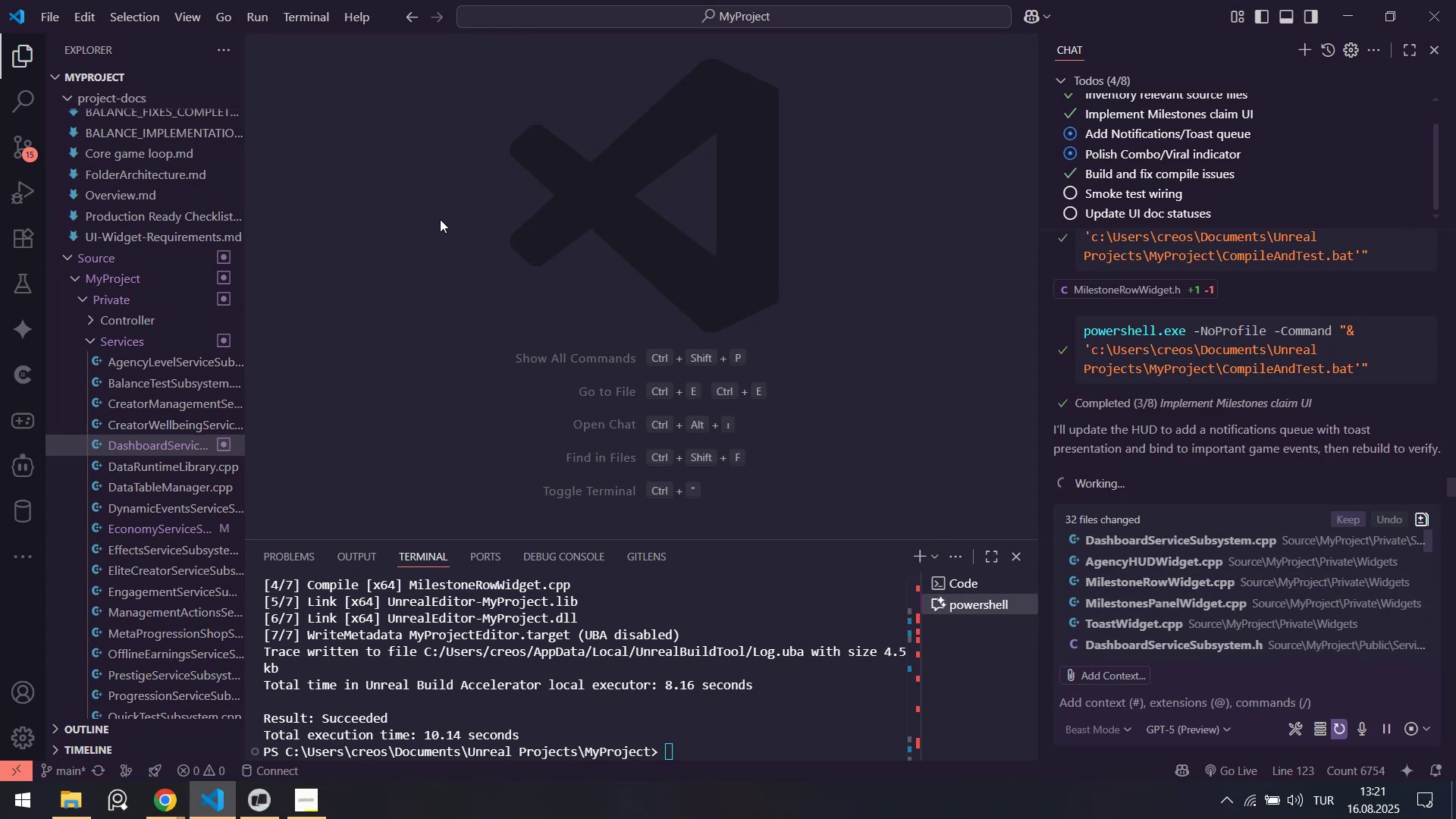 
wait(10.1)
 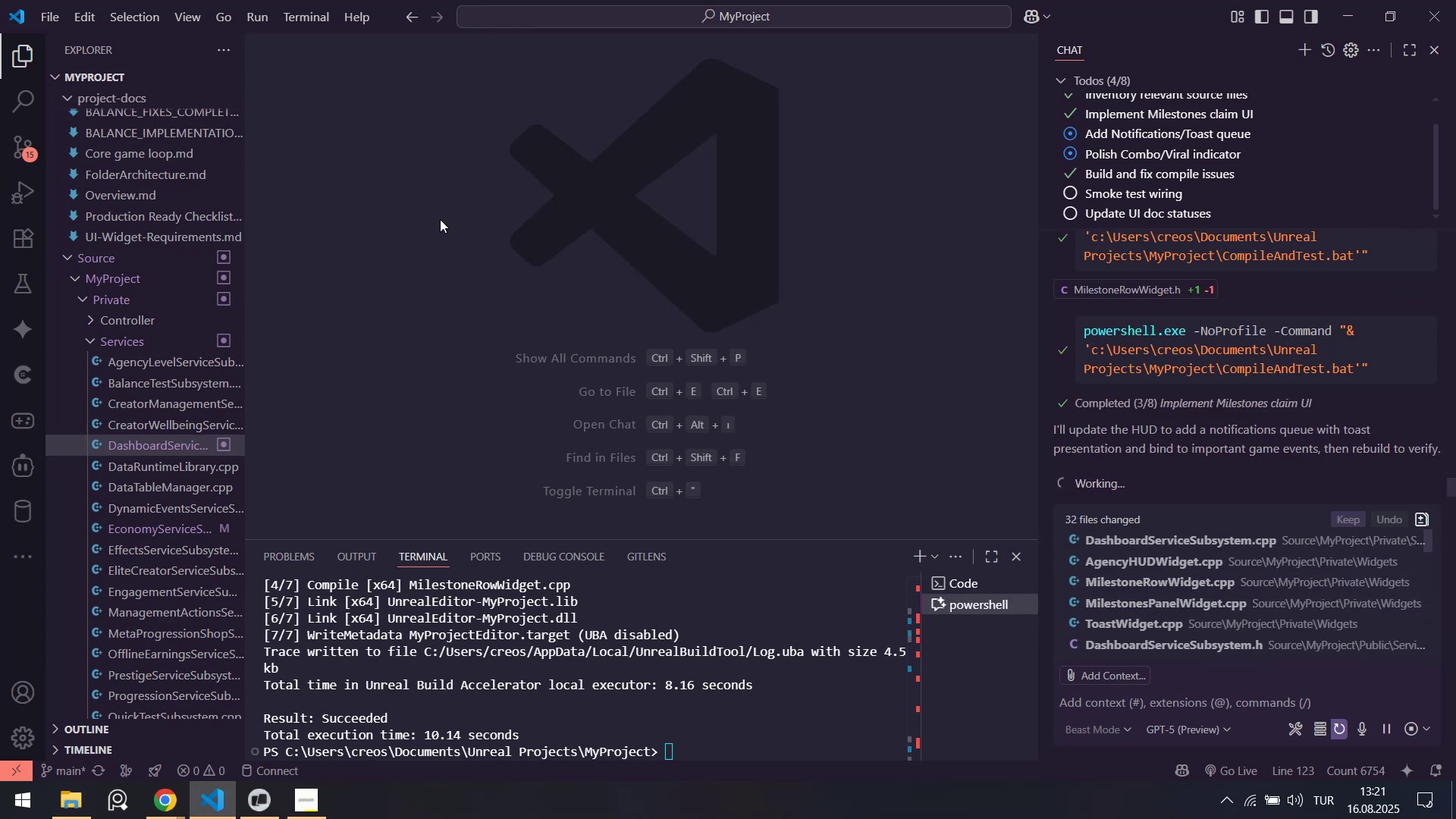 
scroll: coordinate [726, 333], scroll_direction: down, amount: 12.0
 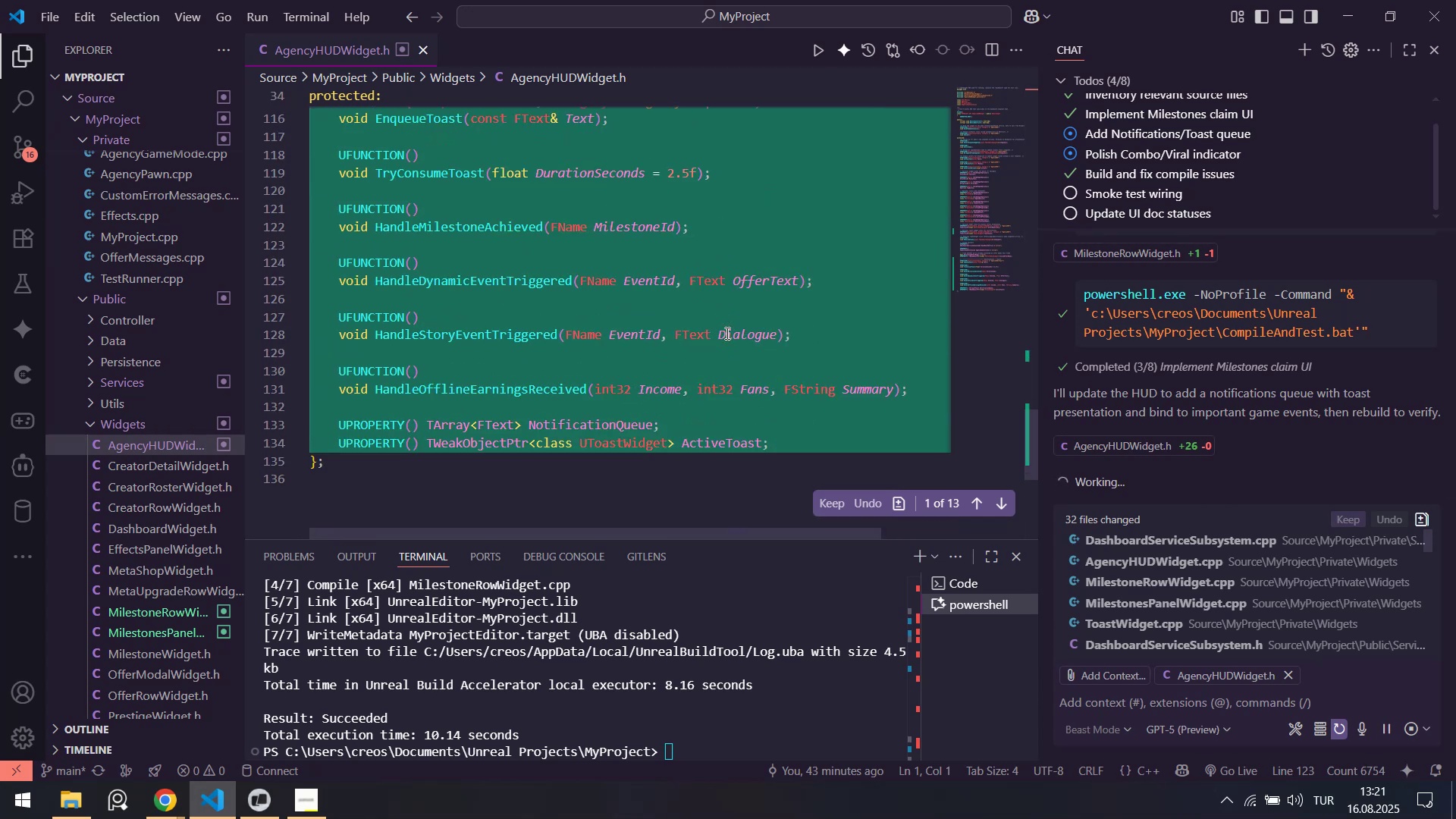 
scroll: coordinate [714, 299], scroll_direction: up, amount: 2.0
 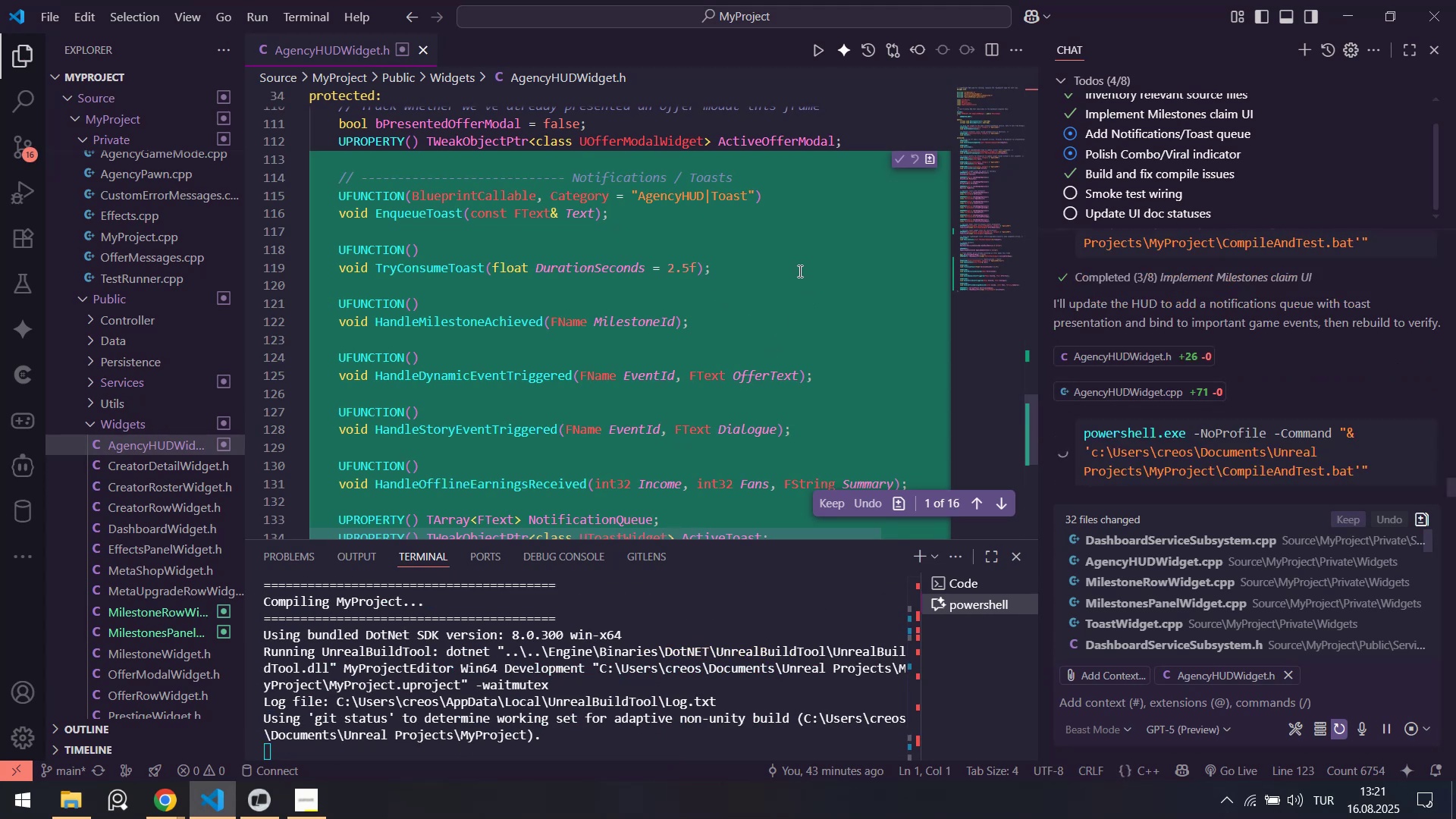 
wait(11.04)
 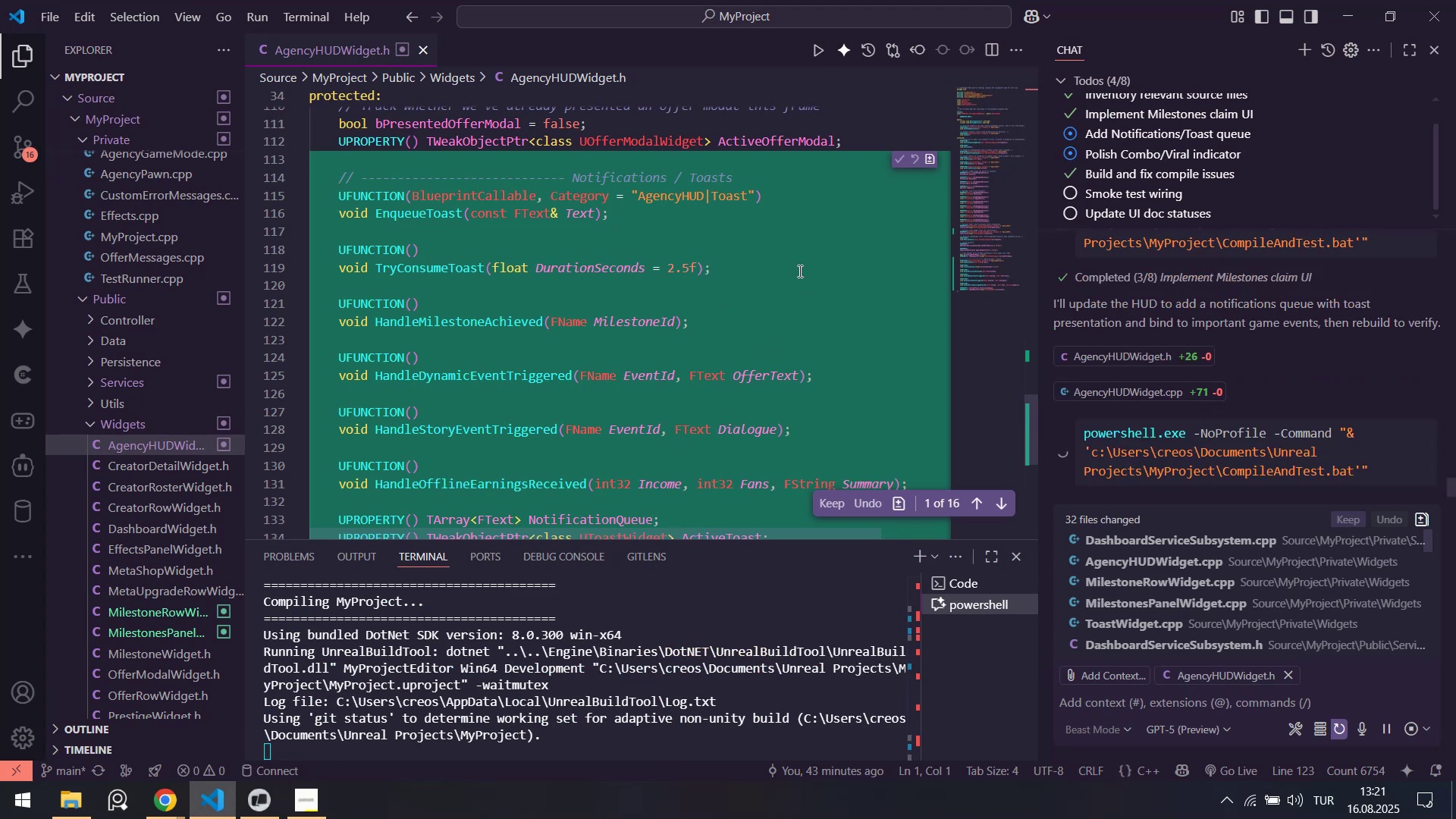 
scroll: coordinate [798, 271], scroll_direction: down, amount: 1.0
 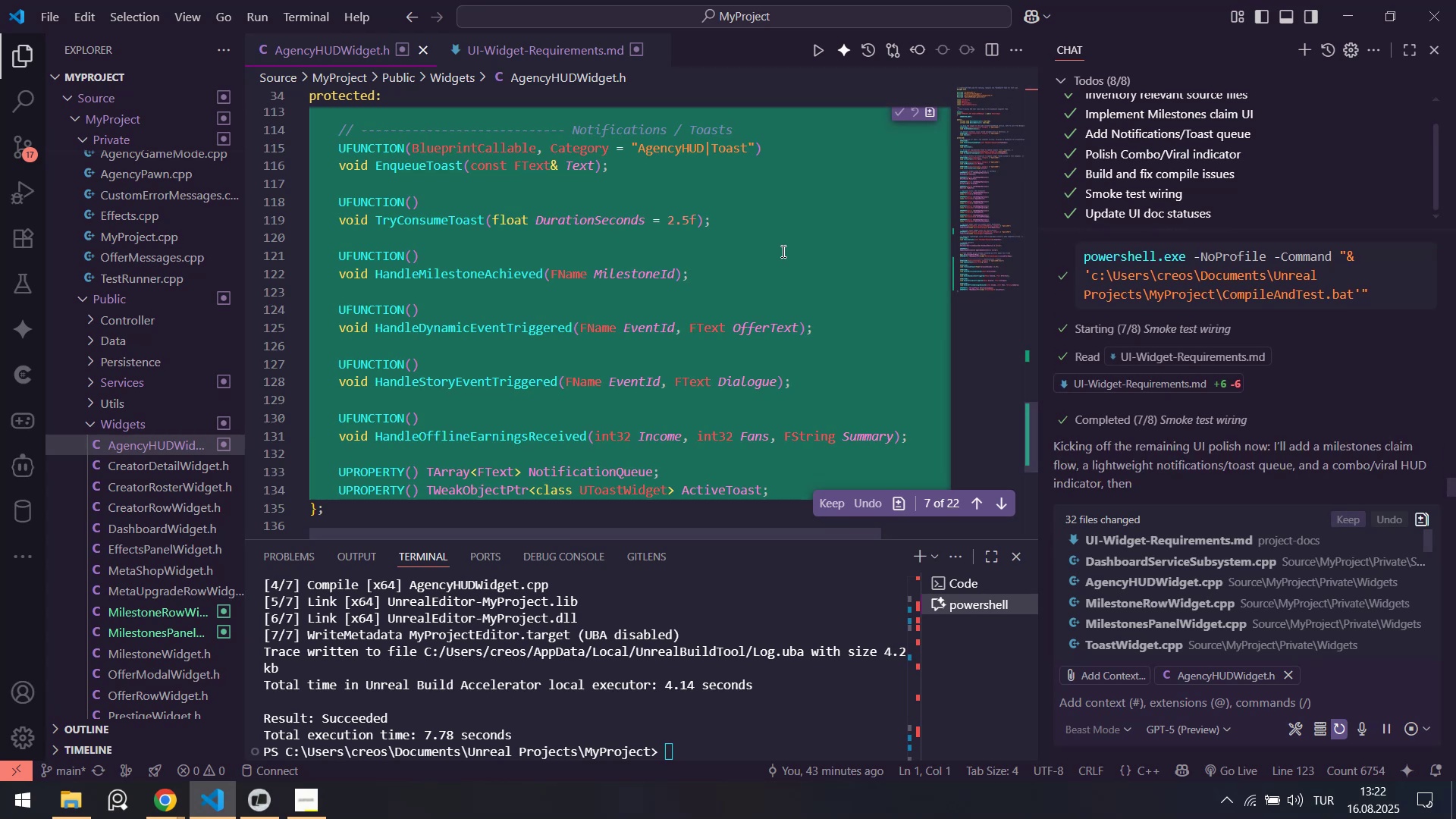 
wait(27.42)
 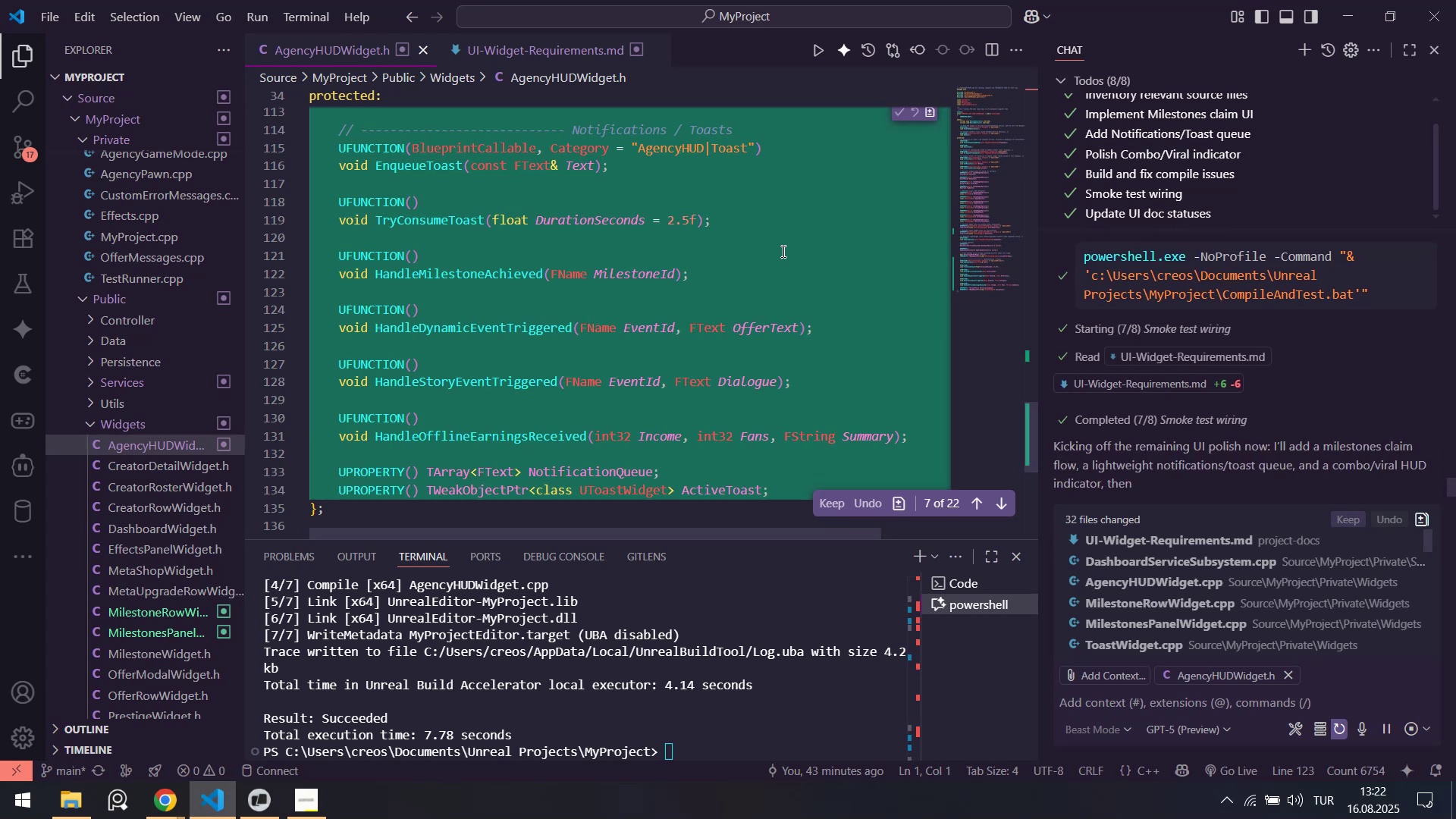 
scroll: coordinate [859, 374], scroll_direction: up, amount: 4.0
 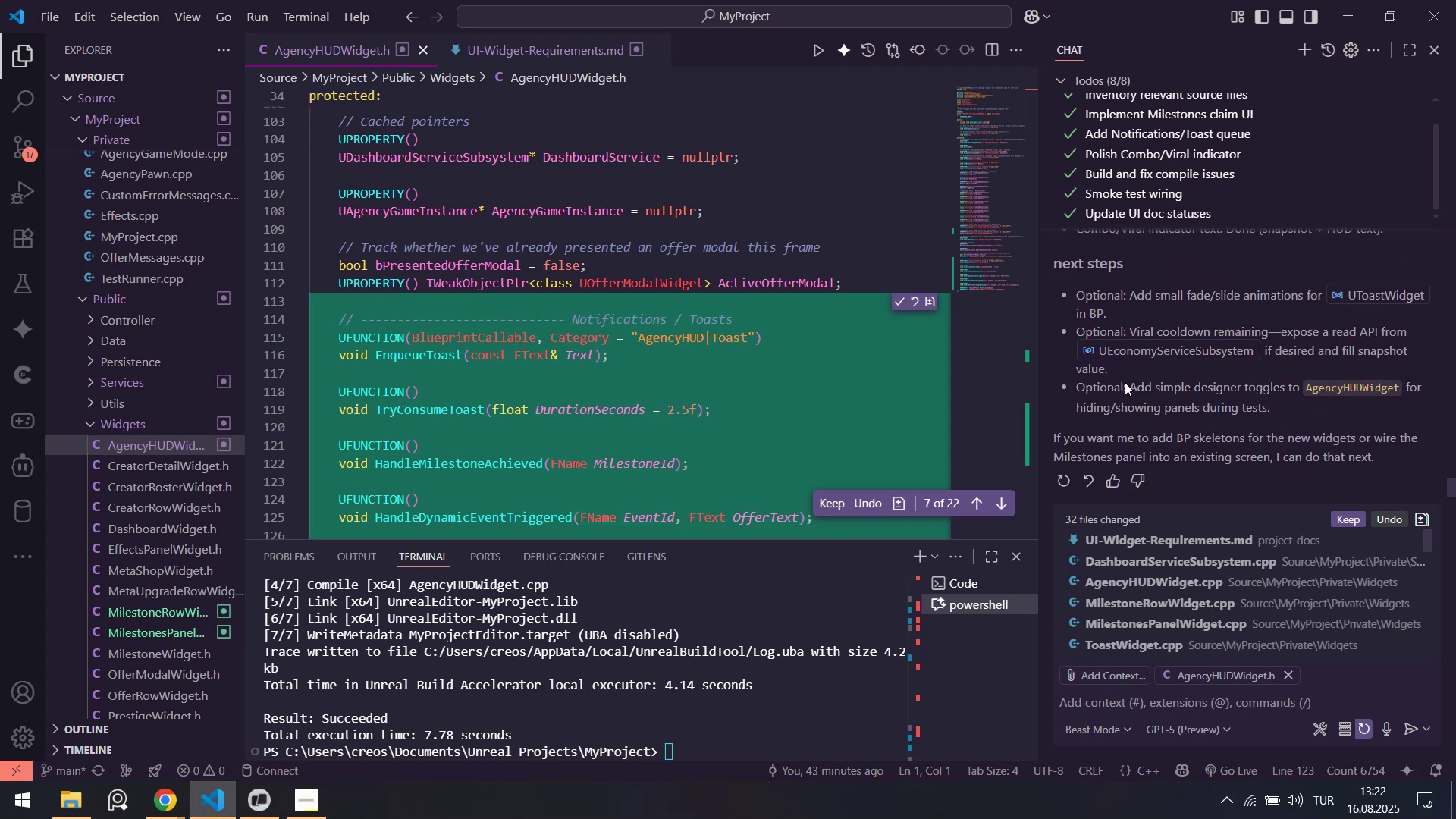 
wait(18.68)
 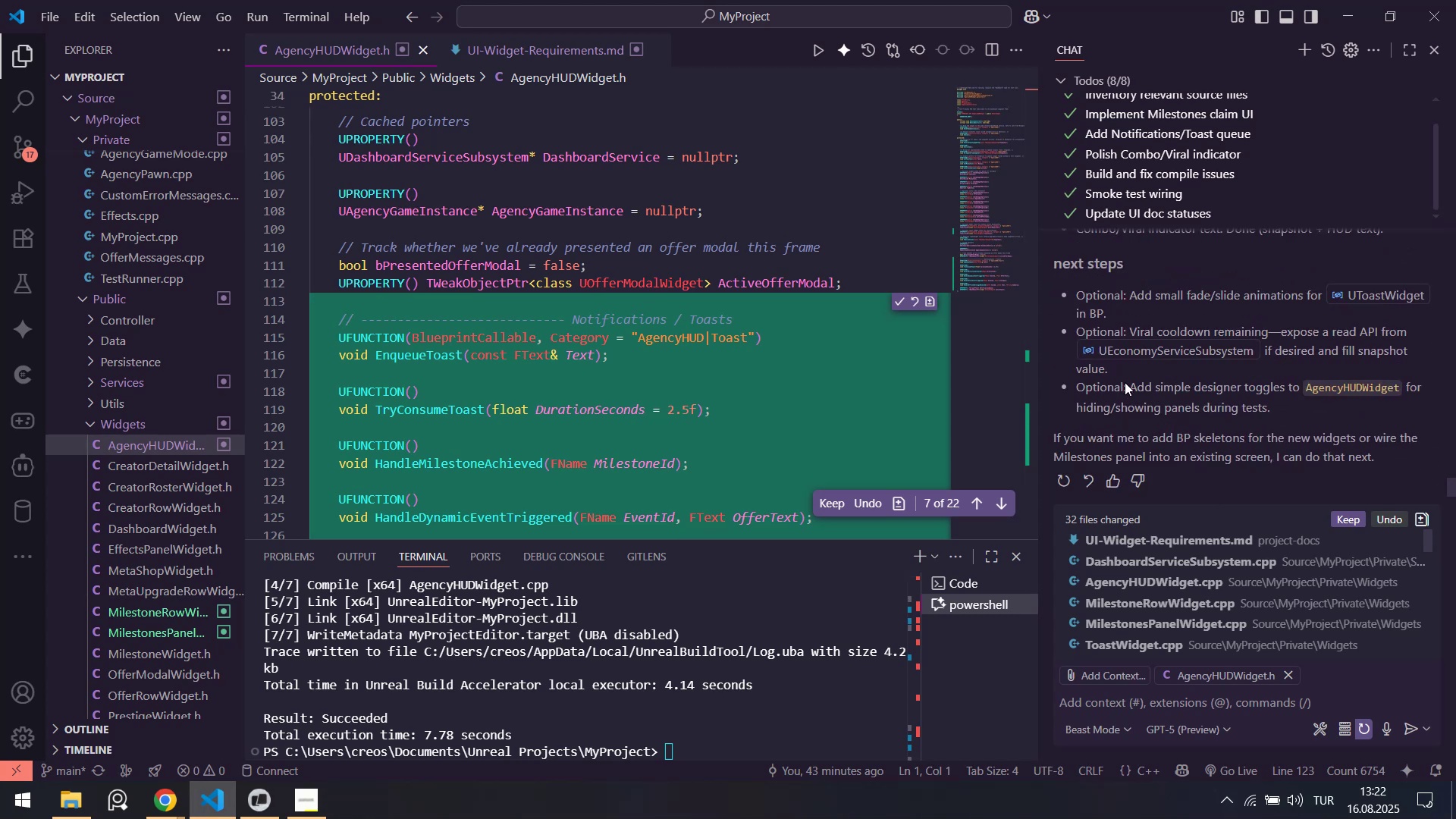 
left_click([29, 413])
 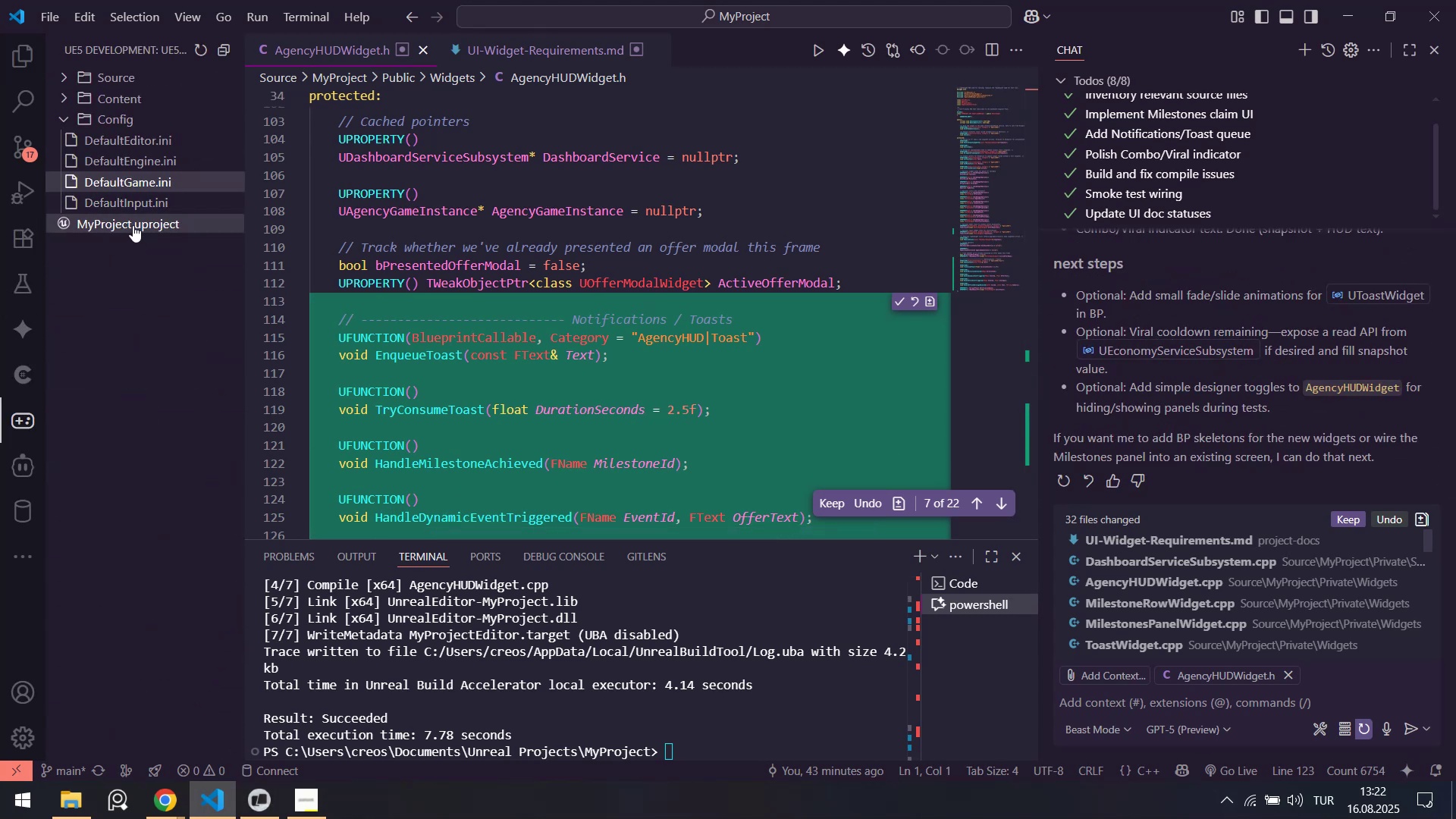 
right_click([133, 224])
 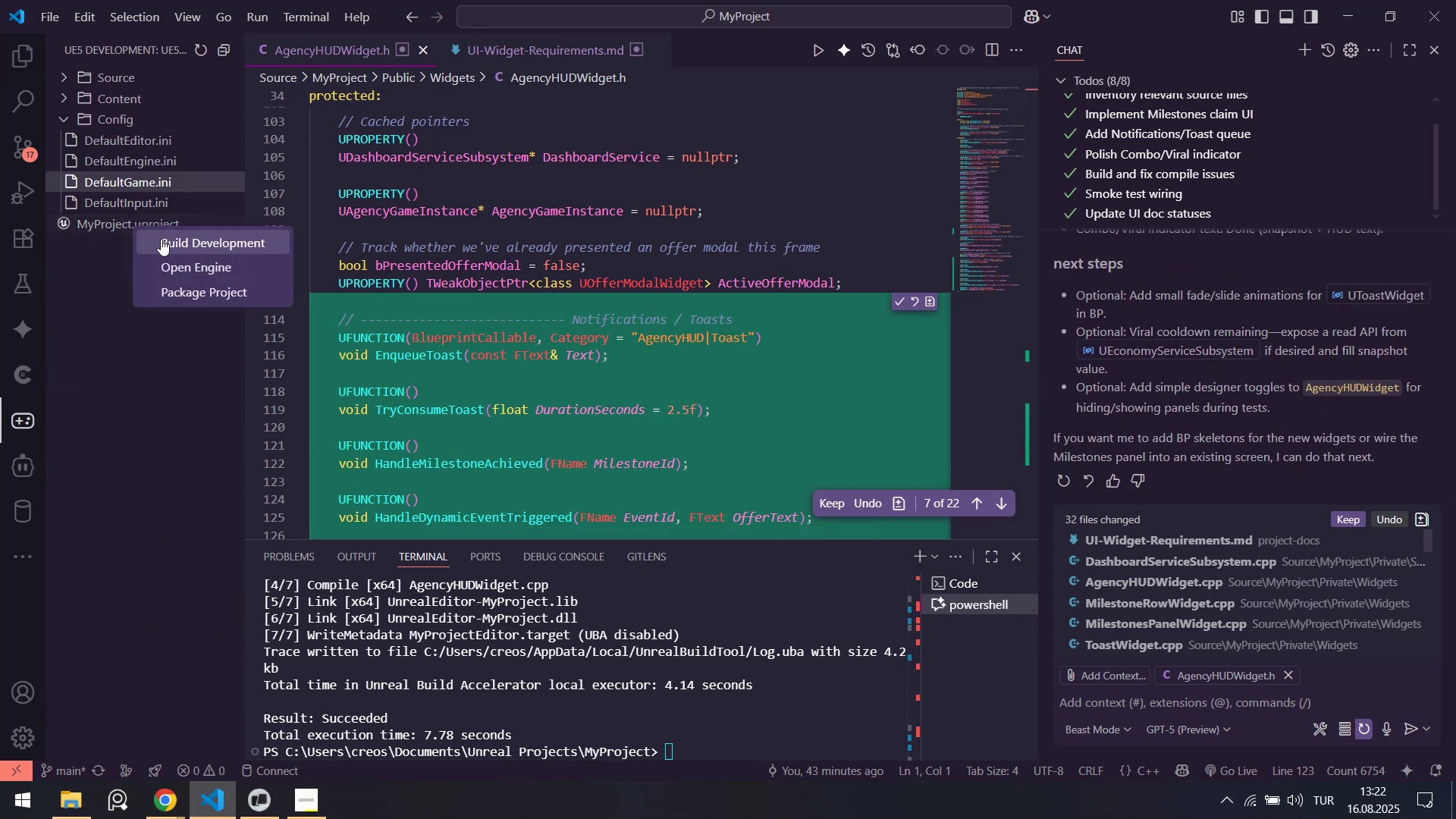 
left_click([161, 239])
 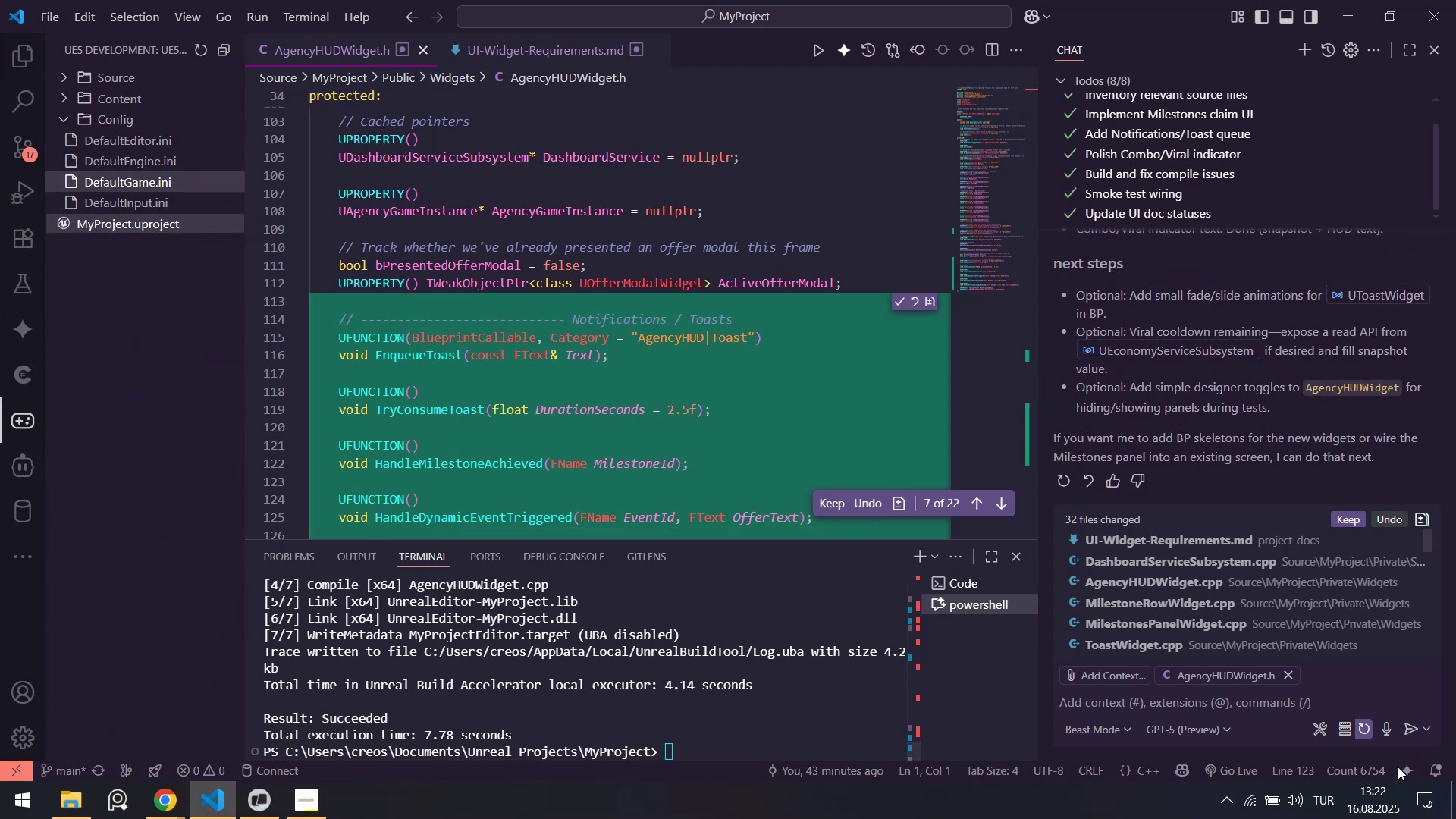 
left_click([1442, 771])
 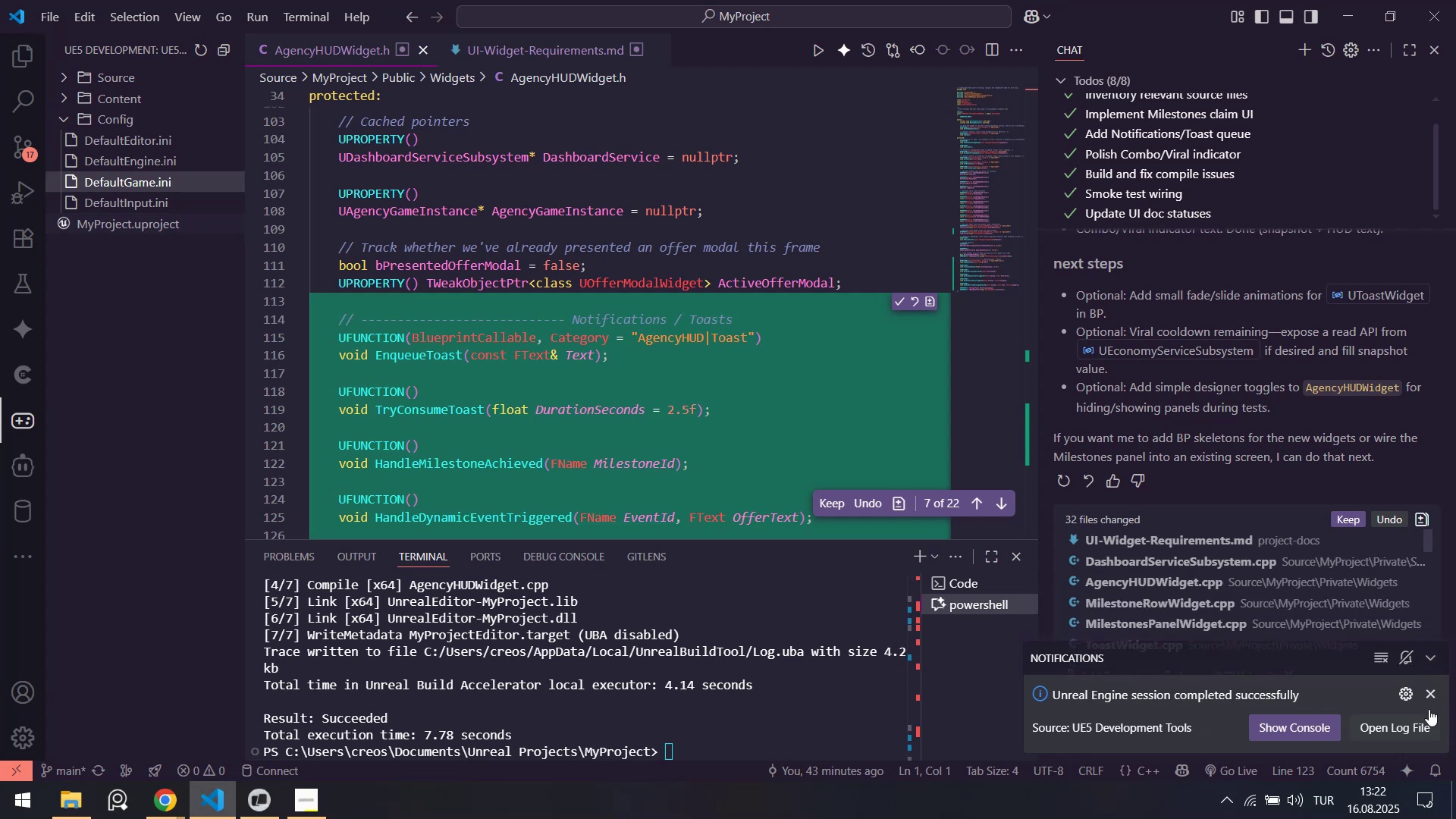 
left_click([1432, 696])
 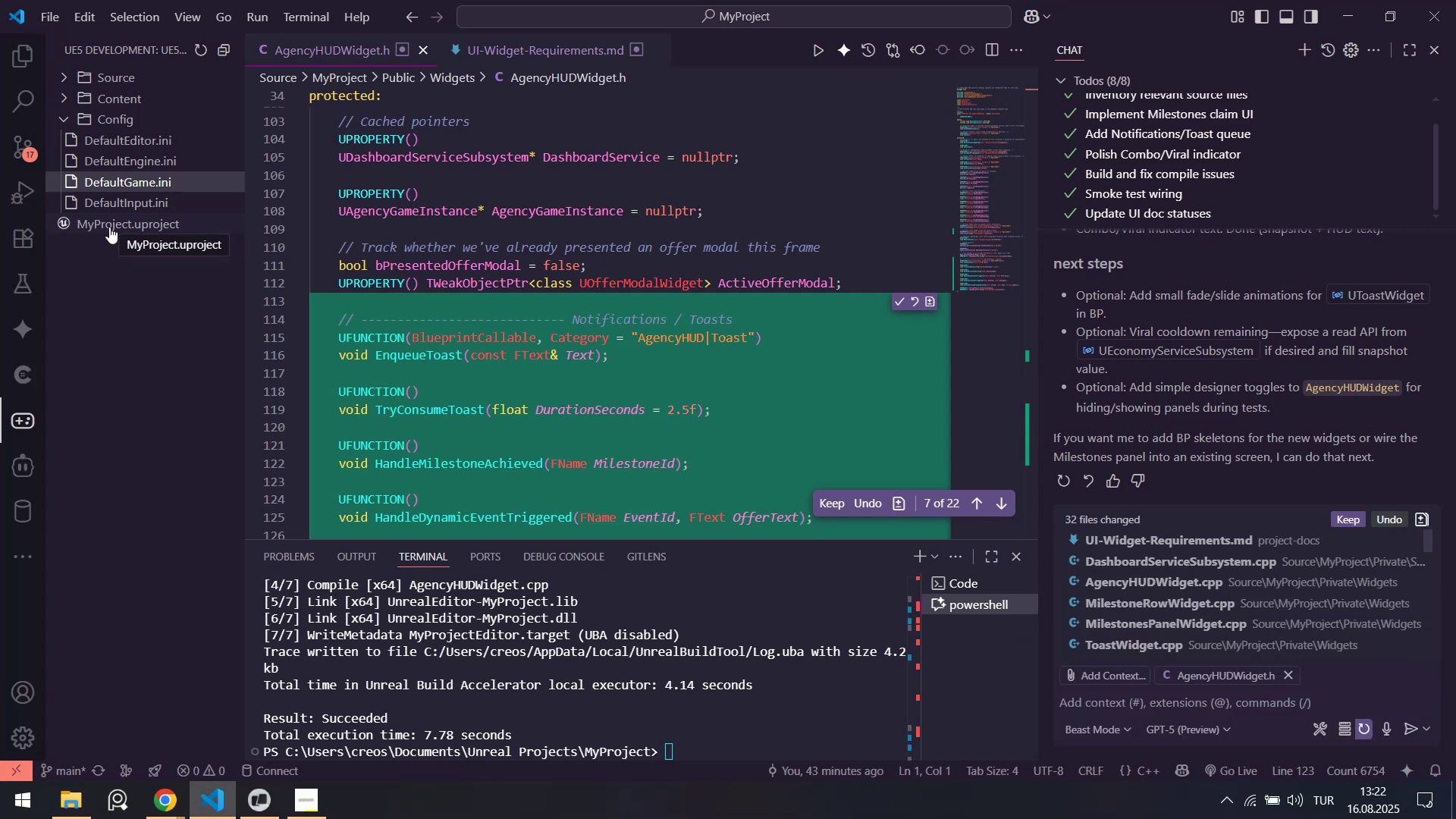 
right_click([109, 227])
 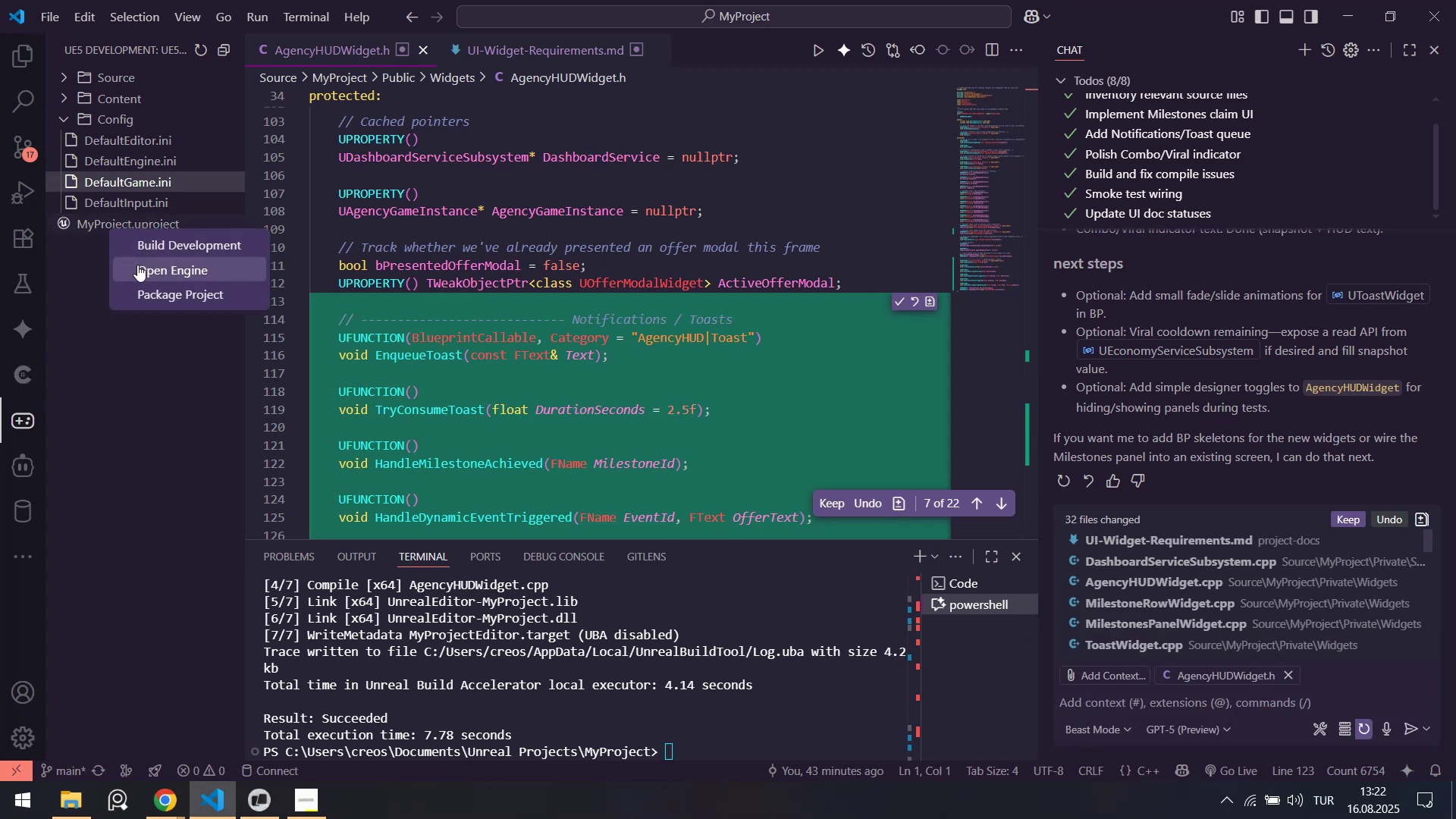 
left_click([137, 265])
 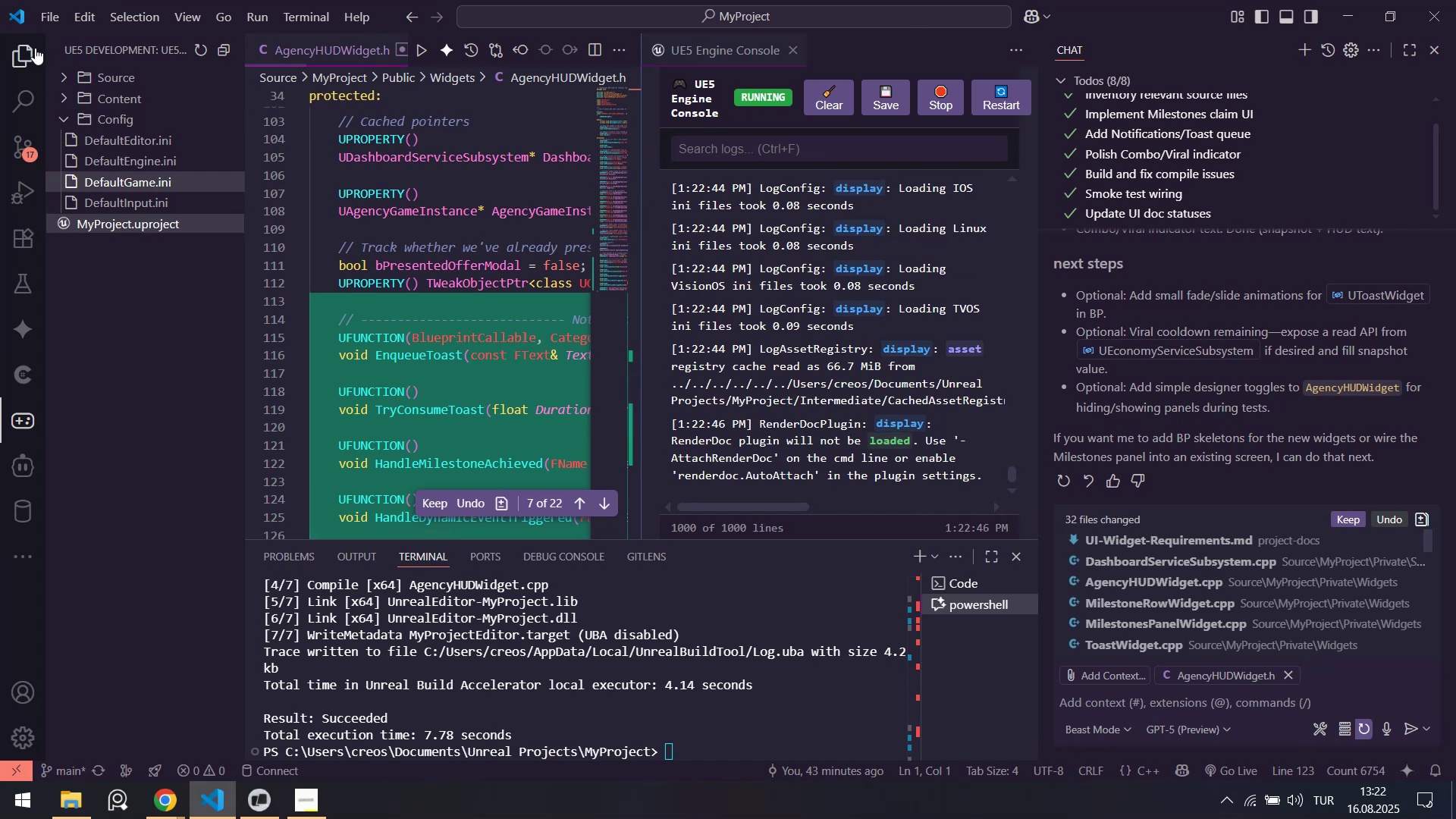 
left_click([1151, 539])
 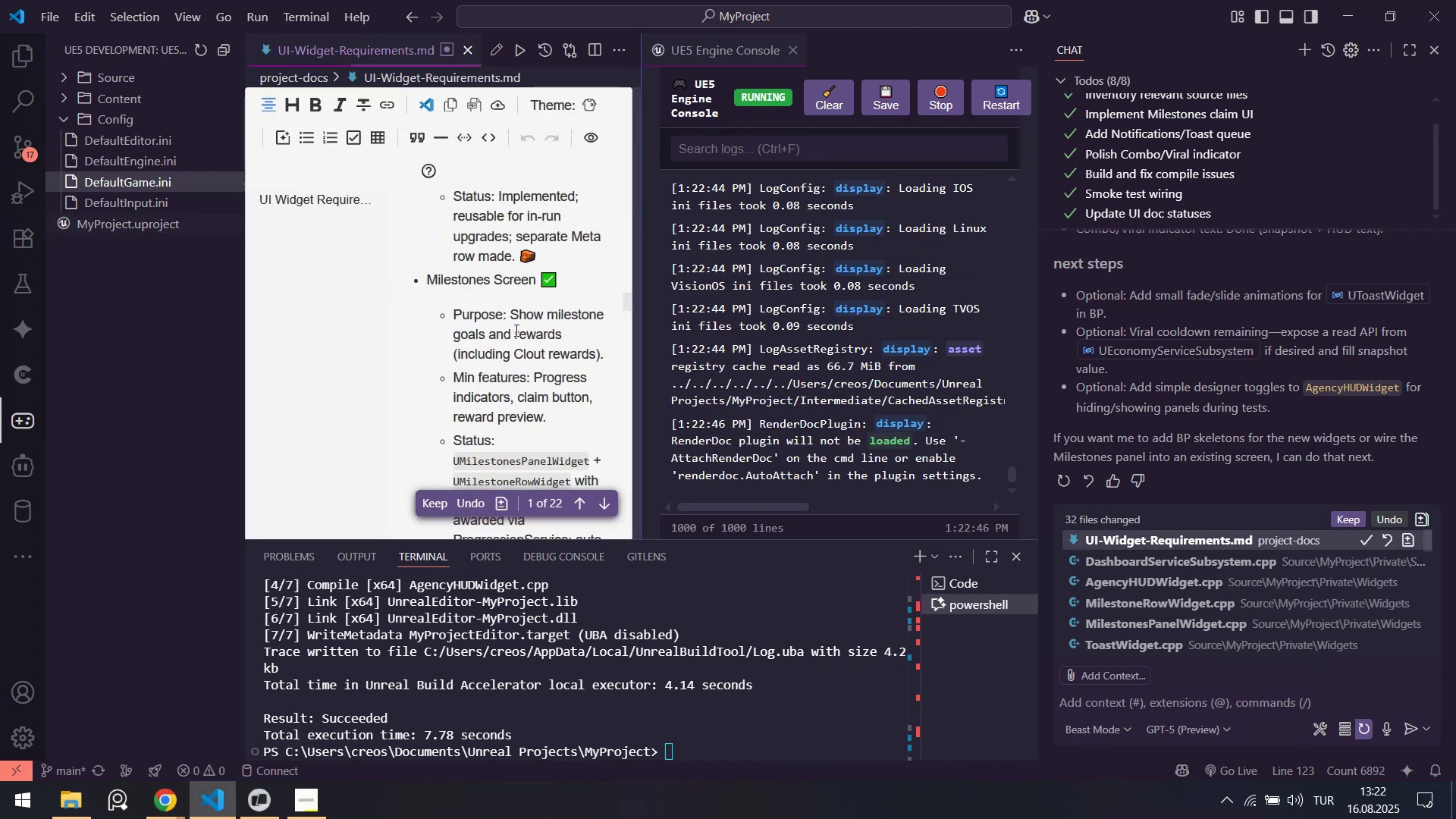 
scroll: coordinate [505, 276], scroll_direction: down, amount: 11.0
 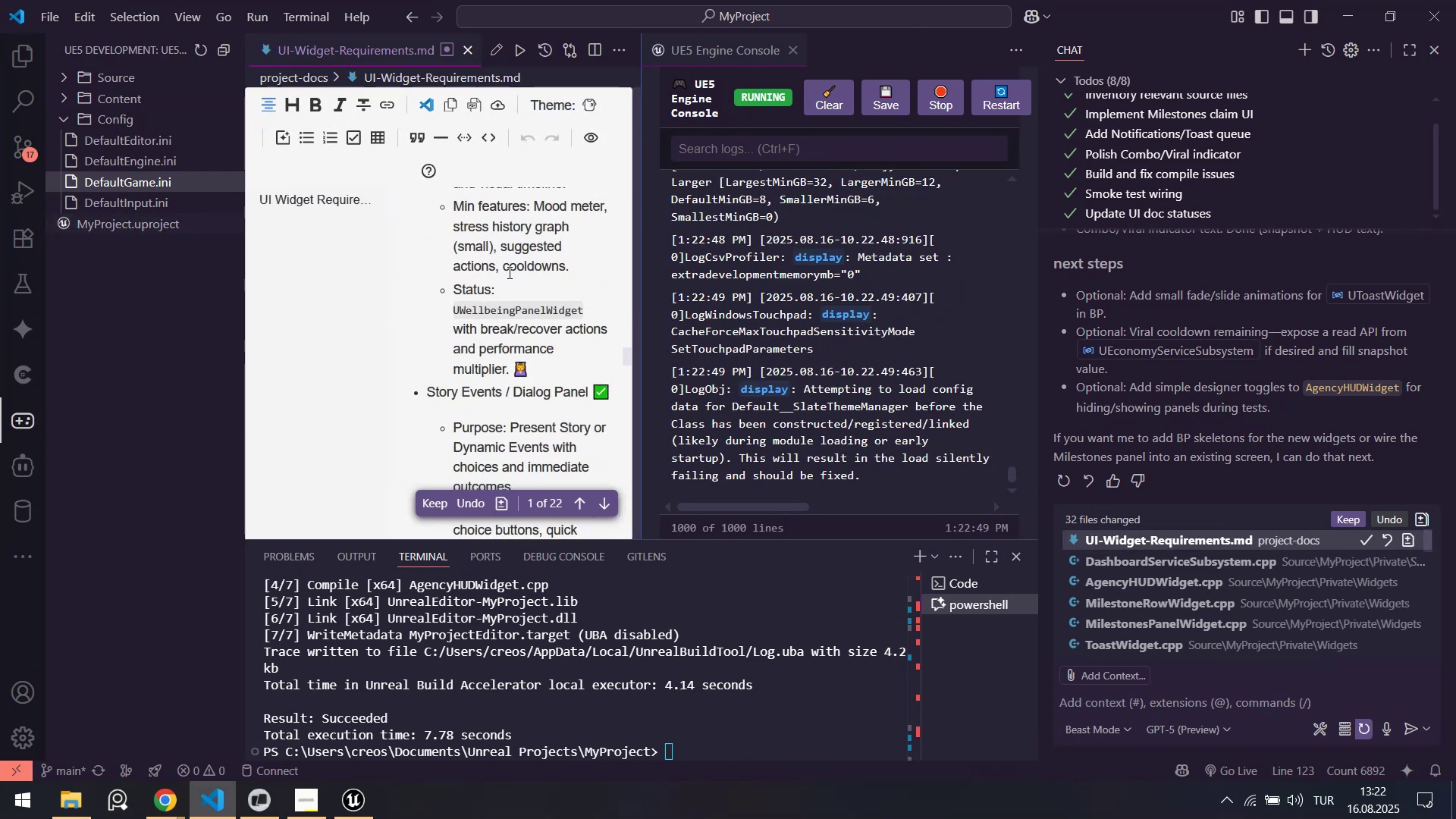 
scroll: coordinate [517, 341], scroll_direction: up, amount: 23.0
 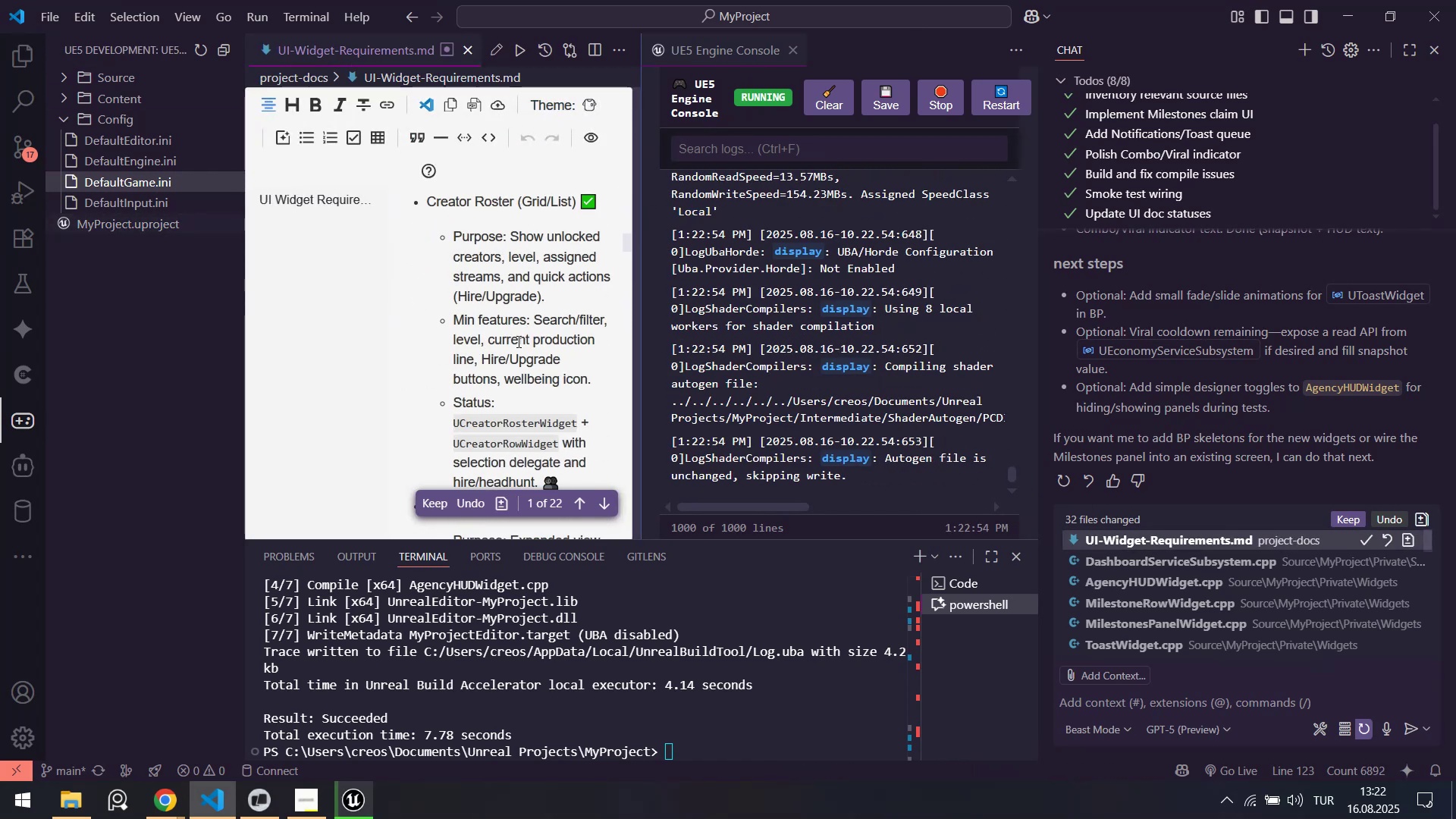 
scroll: coordinate [517, 341], scroll_direction: down, amount: 26.0
 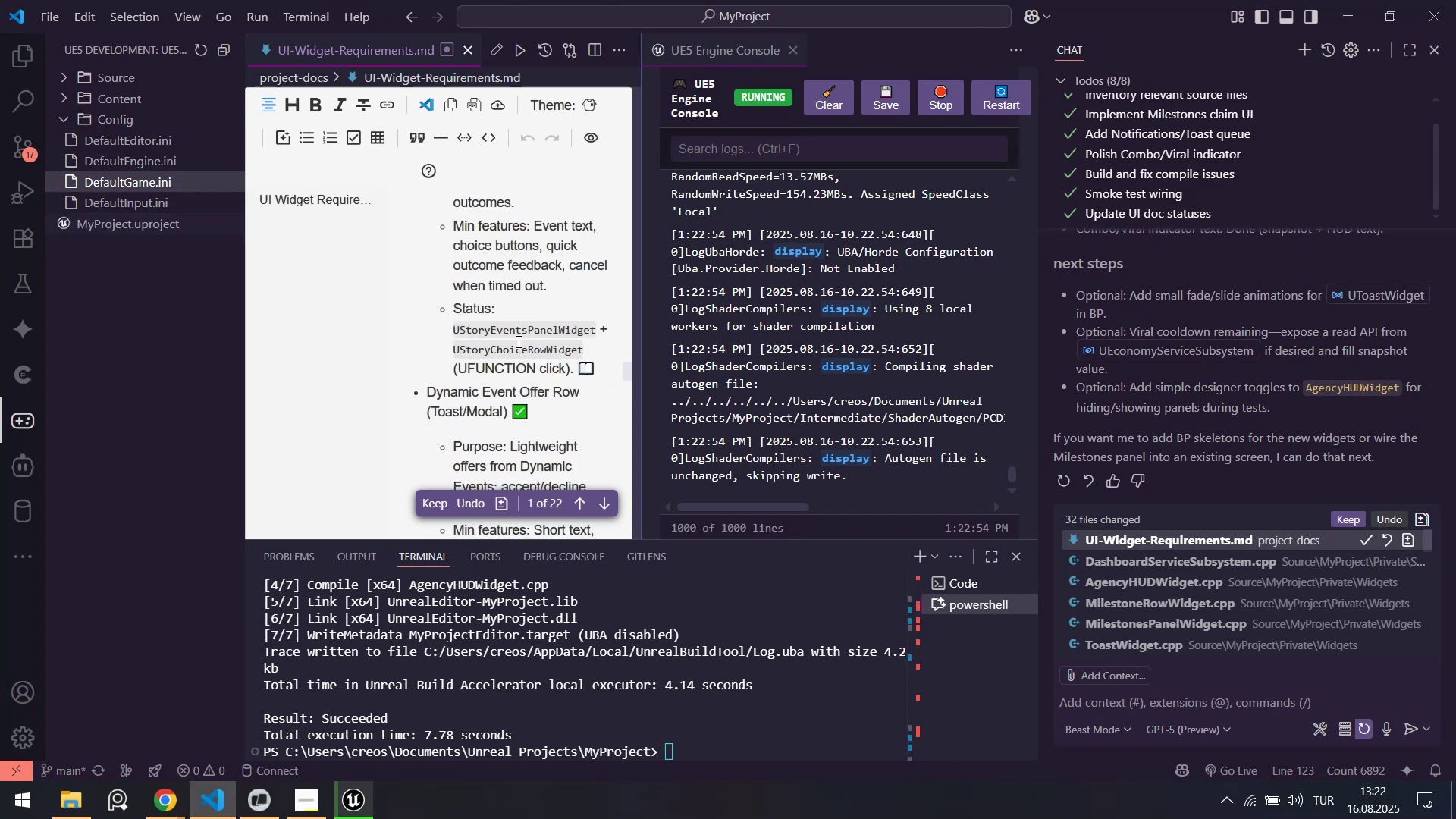 
scroll: coordinate [517, 341], scroll_direction: up, amount: 1.0
 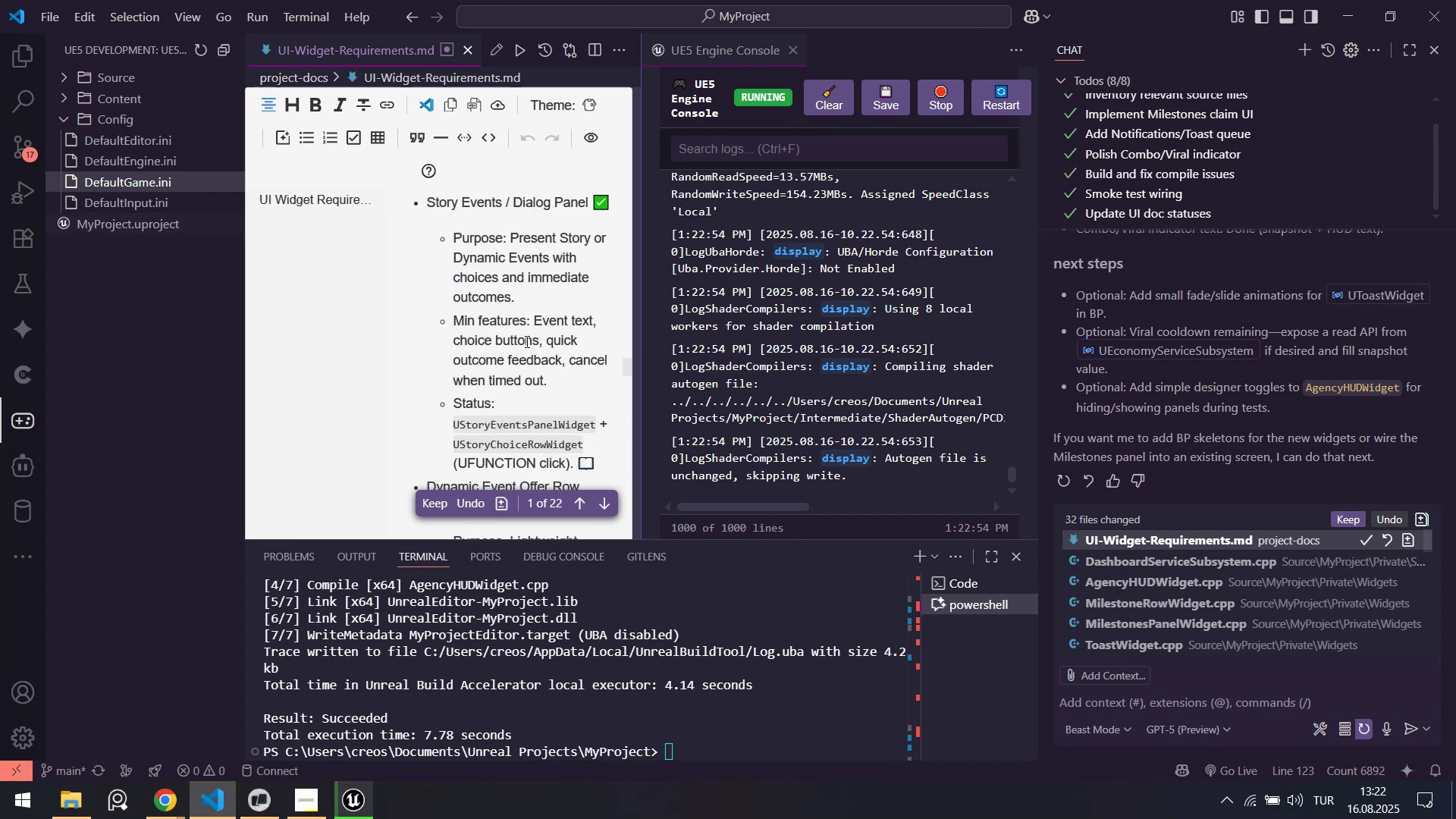 
scroll: coordinate [500, 280], scroll_direction: down, amount: 17.0
 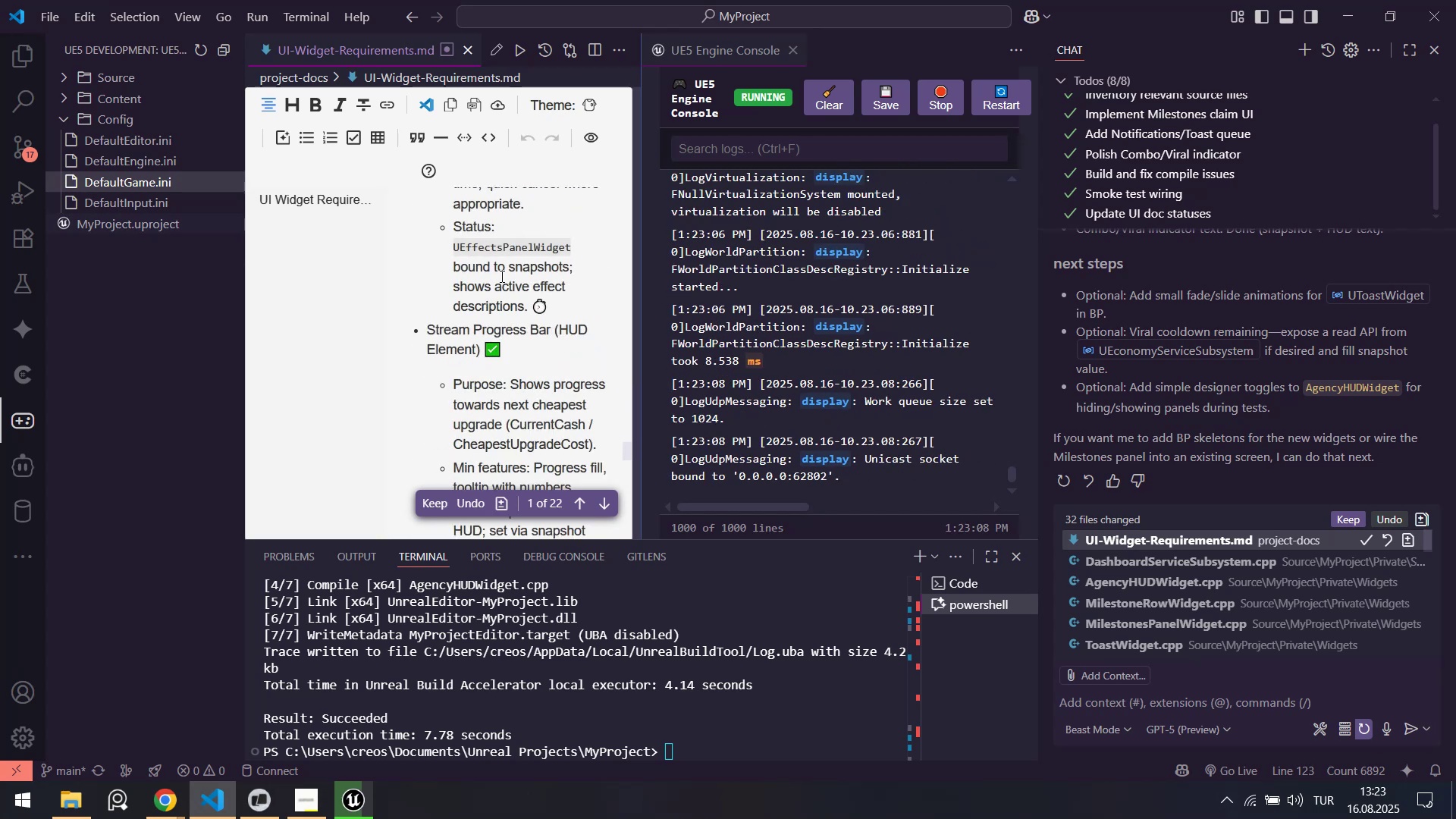 
scroll: coordinate [559, 304], scroll_direction: down, amount: 12.0
 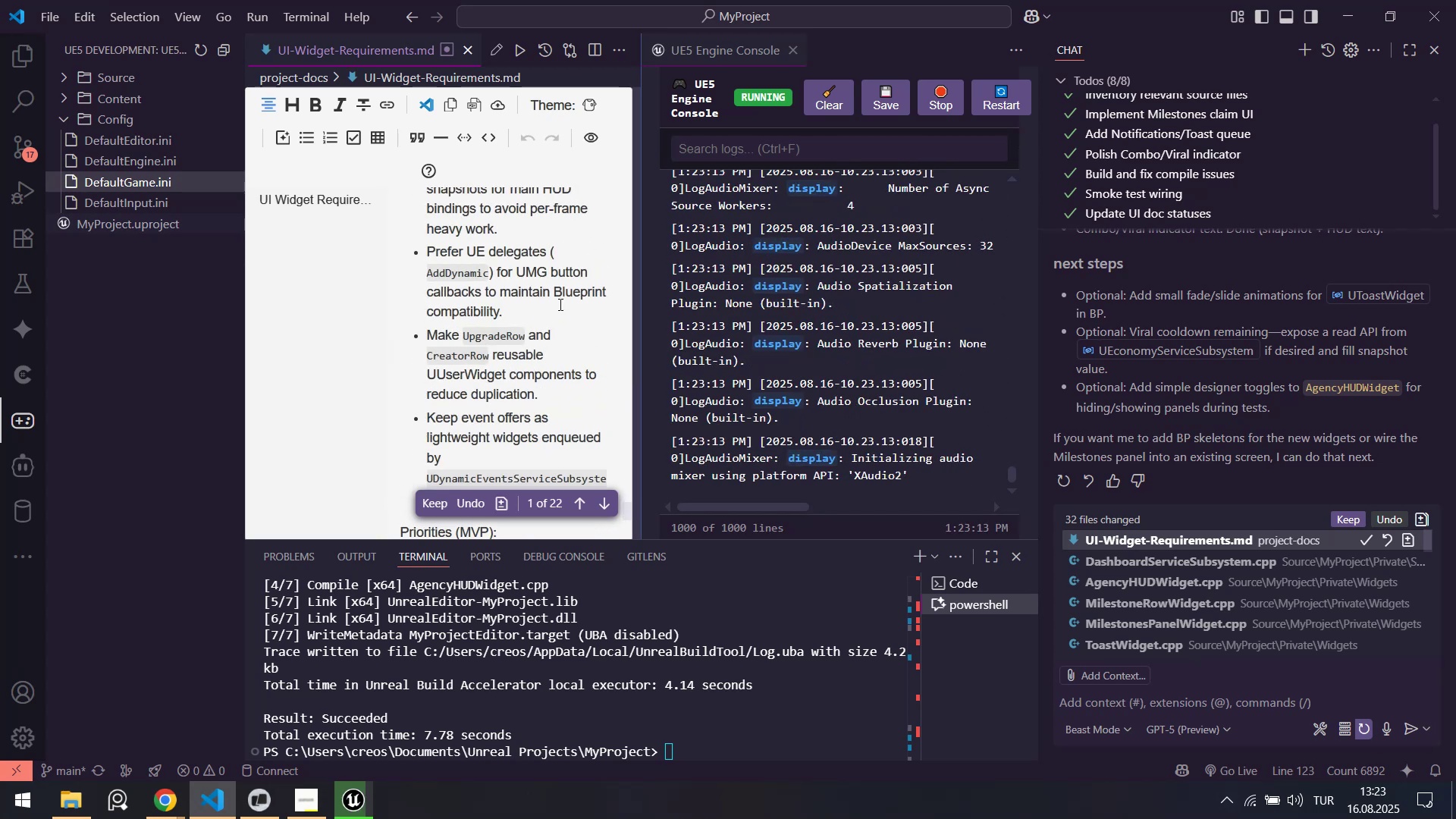 
scroll: coordinate [560, 304], scroll_direction: down, amount: 6.0
 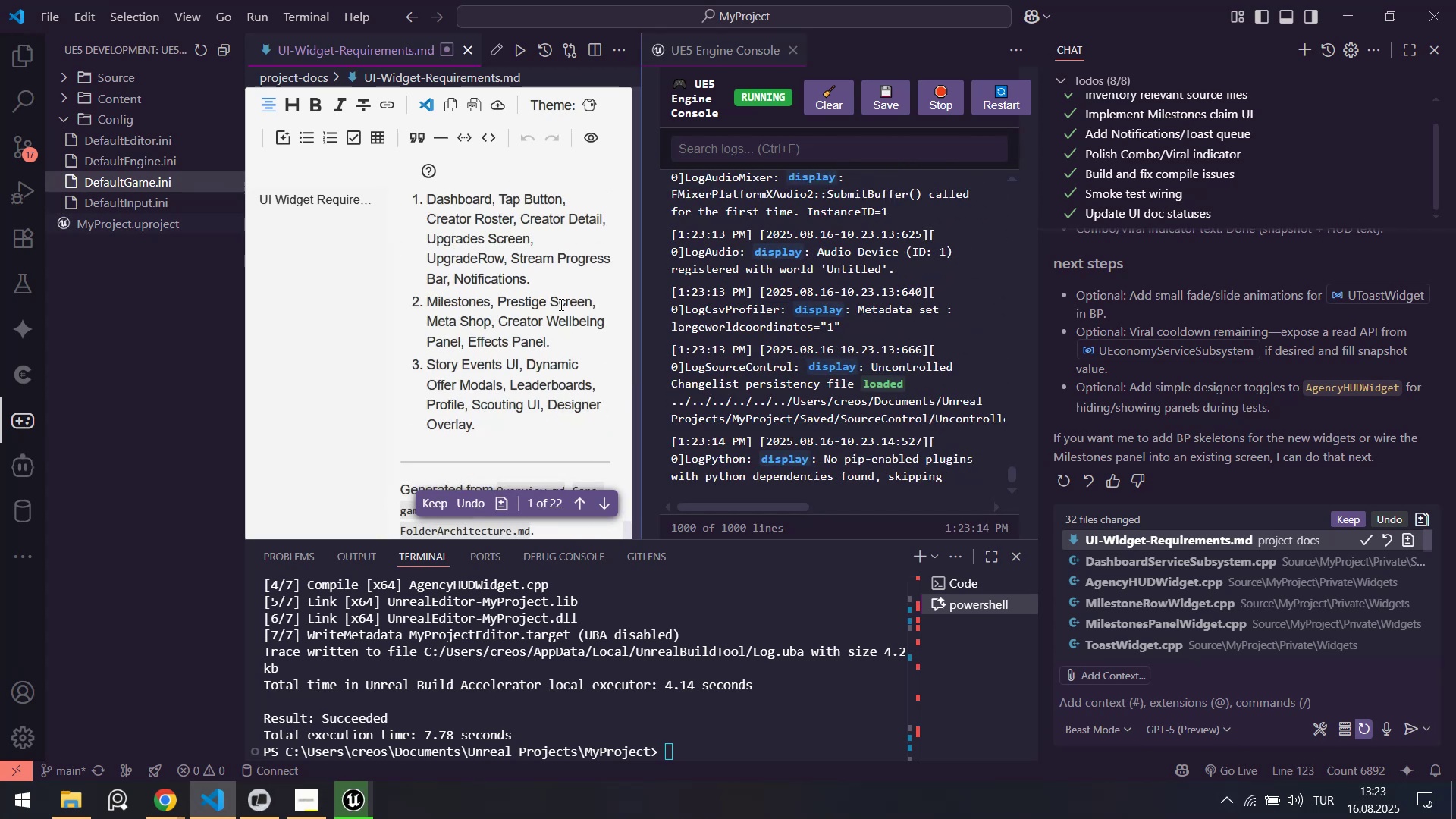 
scroll: coordinate [559, 306], scroll_direction: up, amount: 2.0
 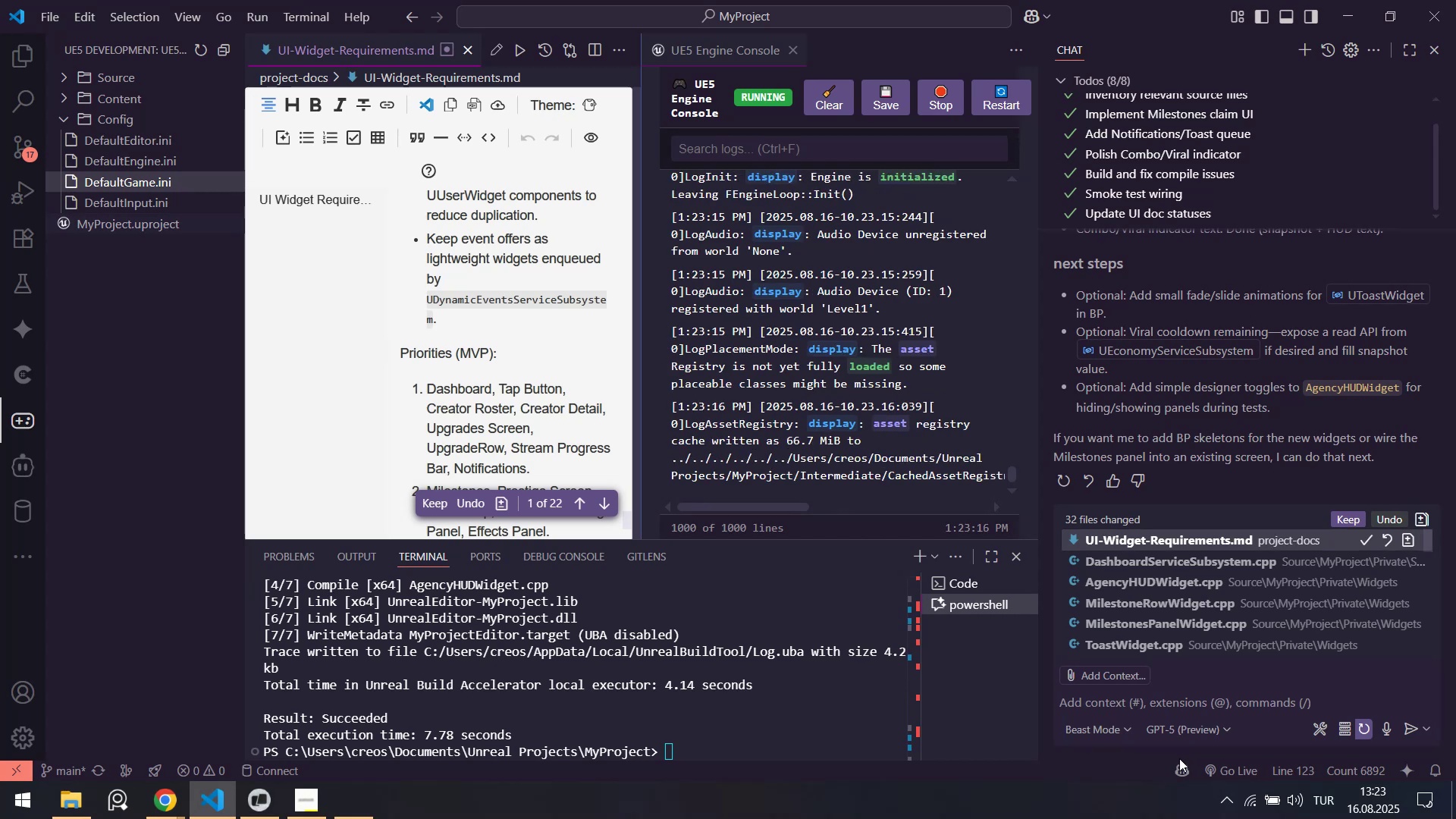 
double_click([1179, 770])
 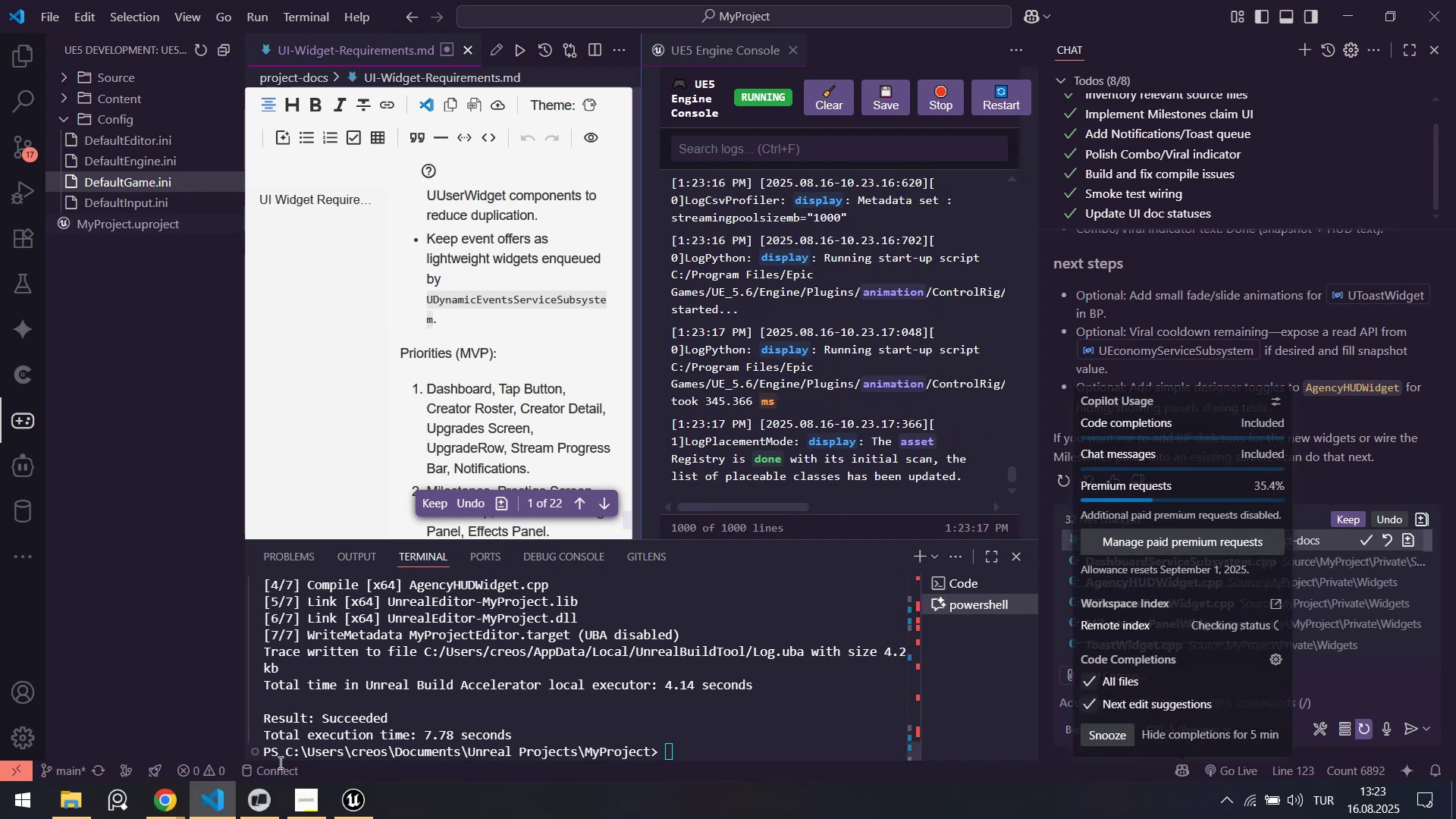 
left_click([345, 818])
 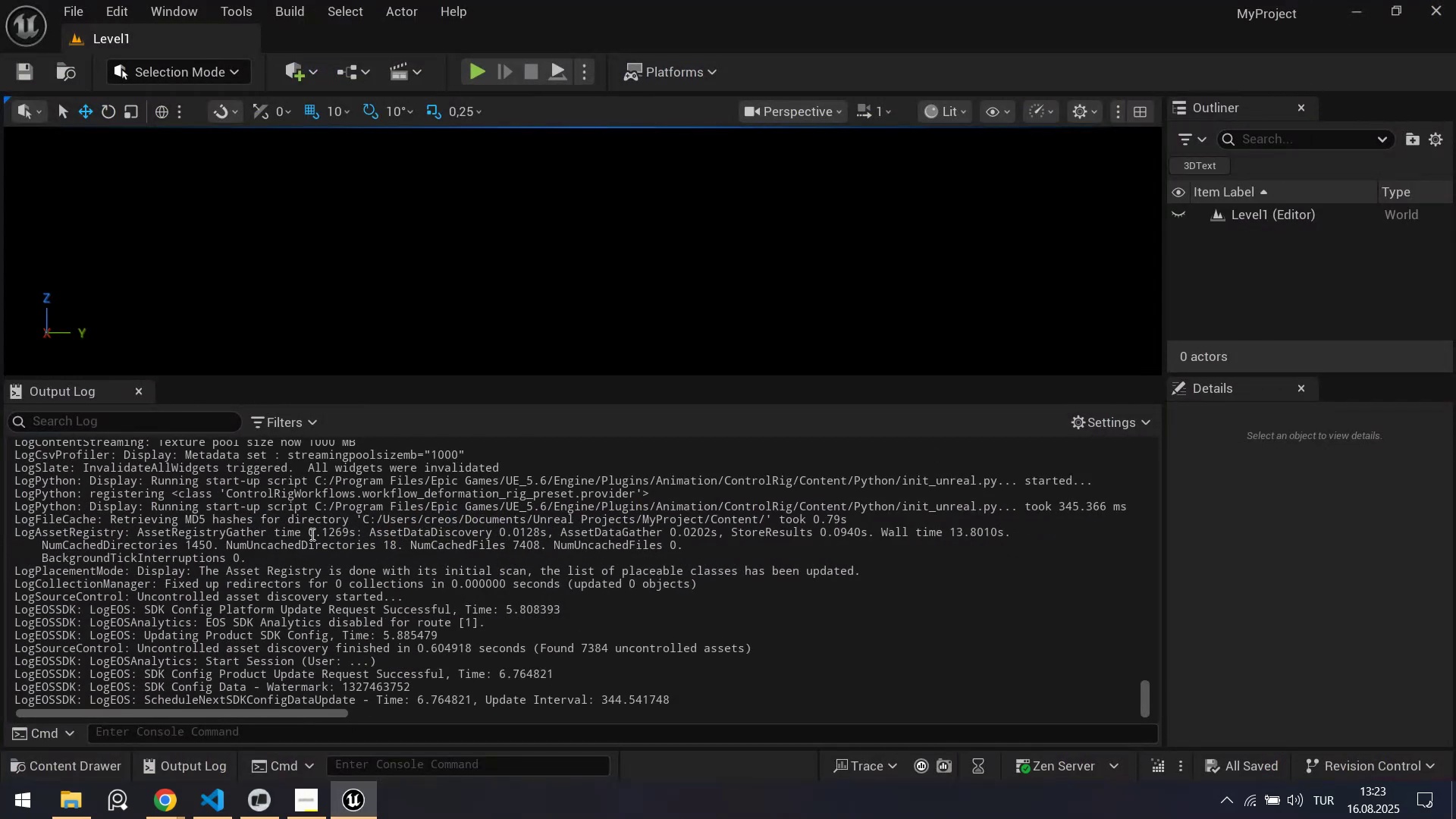 
right_click([311, 532])
 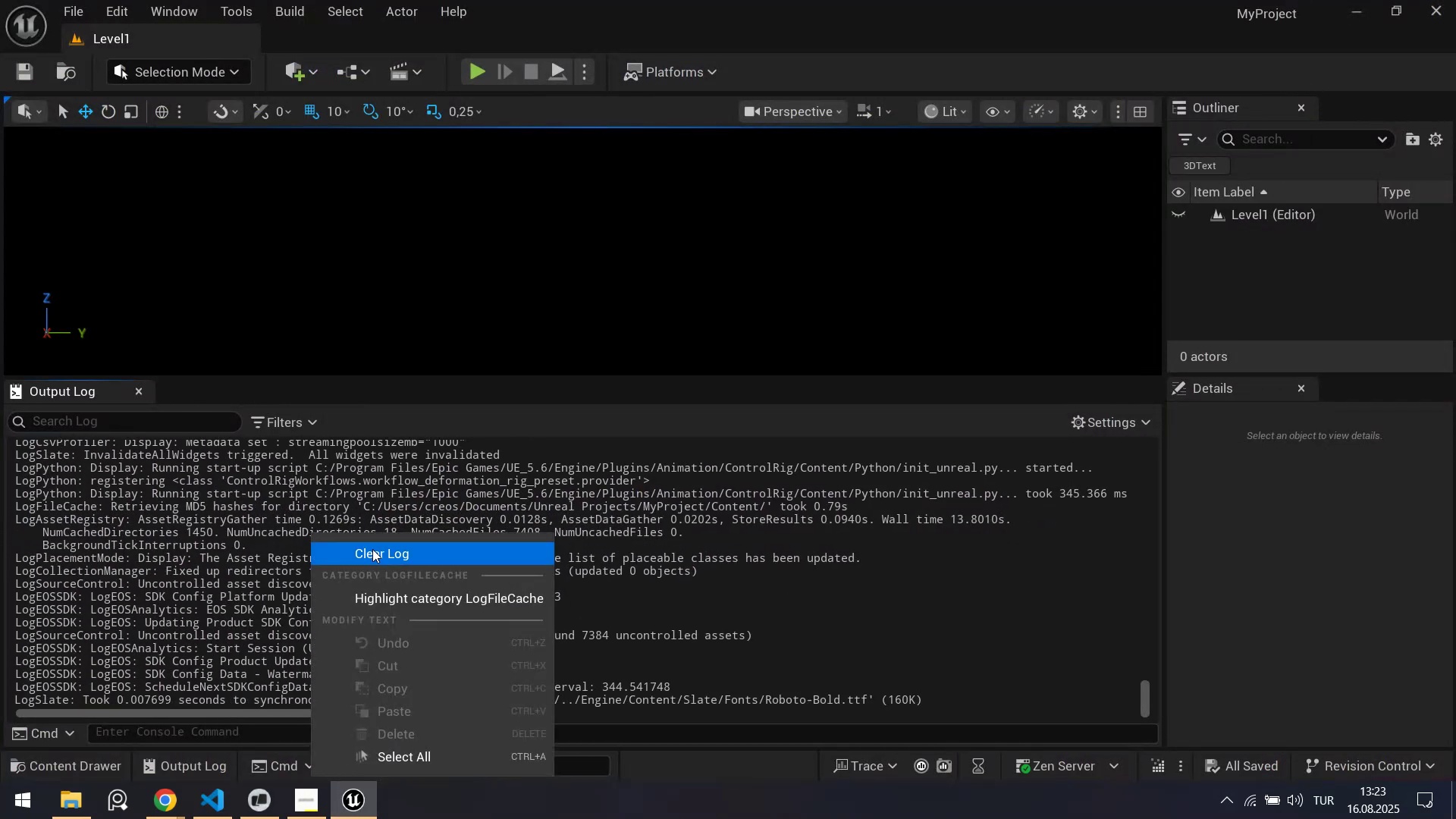 
left_click([372, 549])
 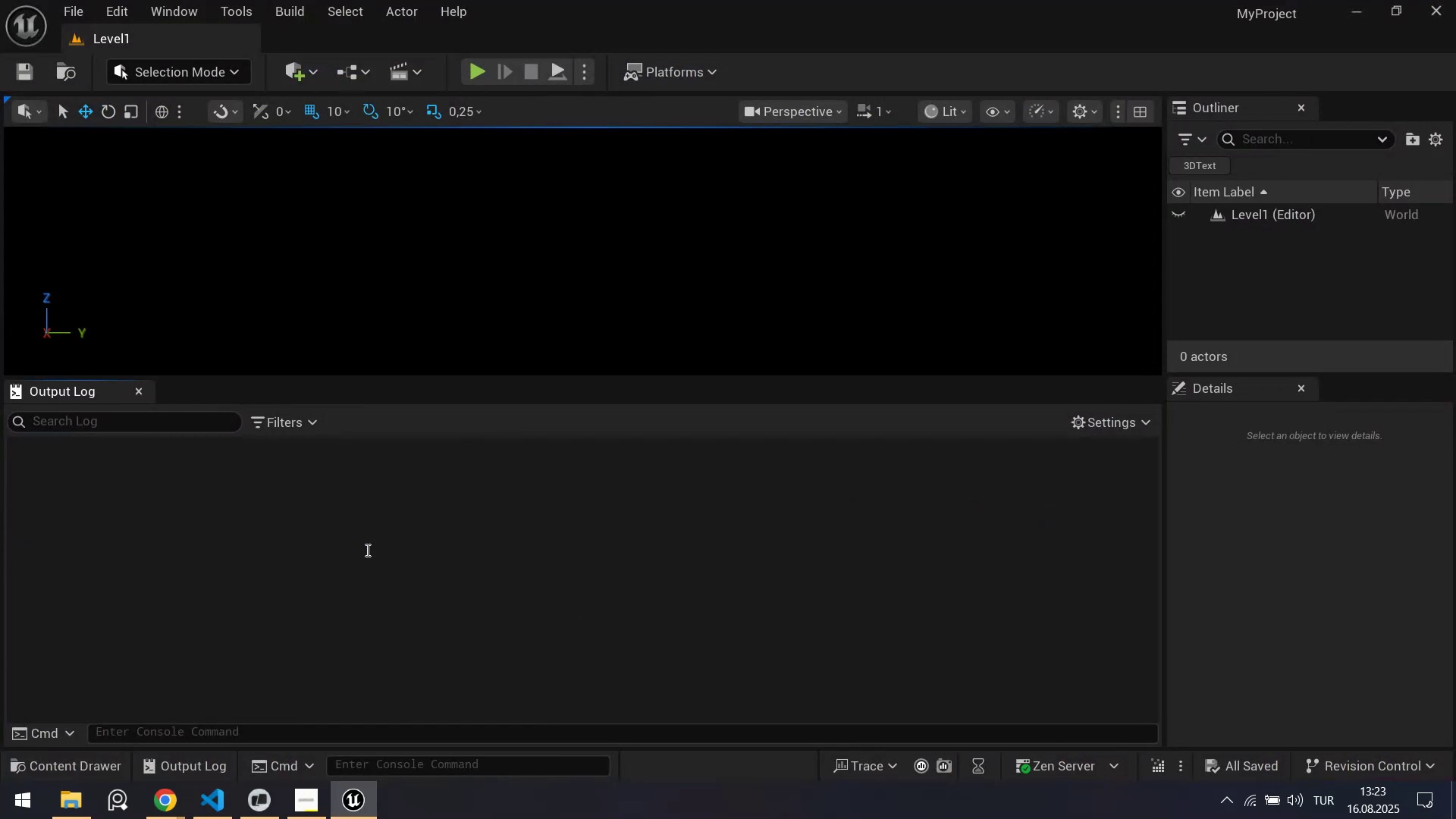 
wait(5.27)
 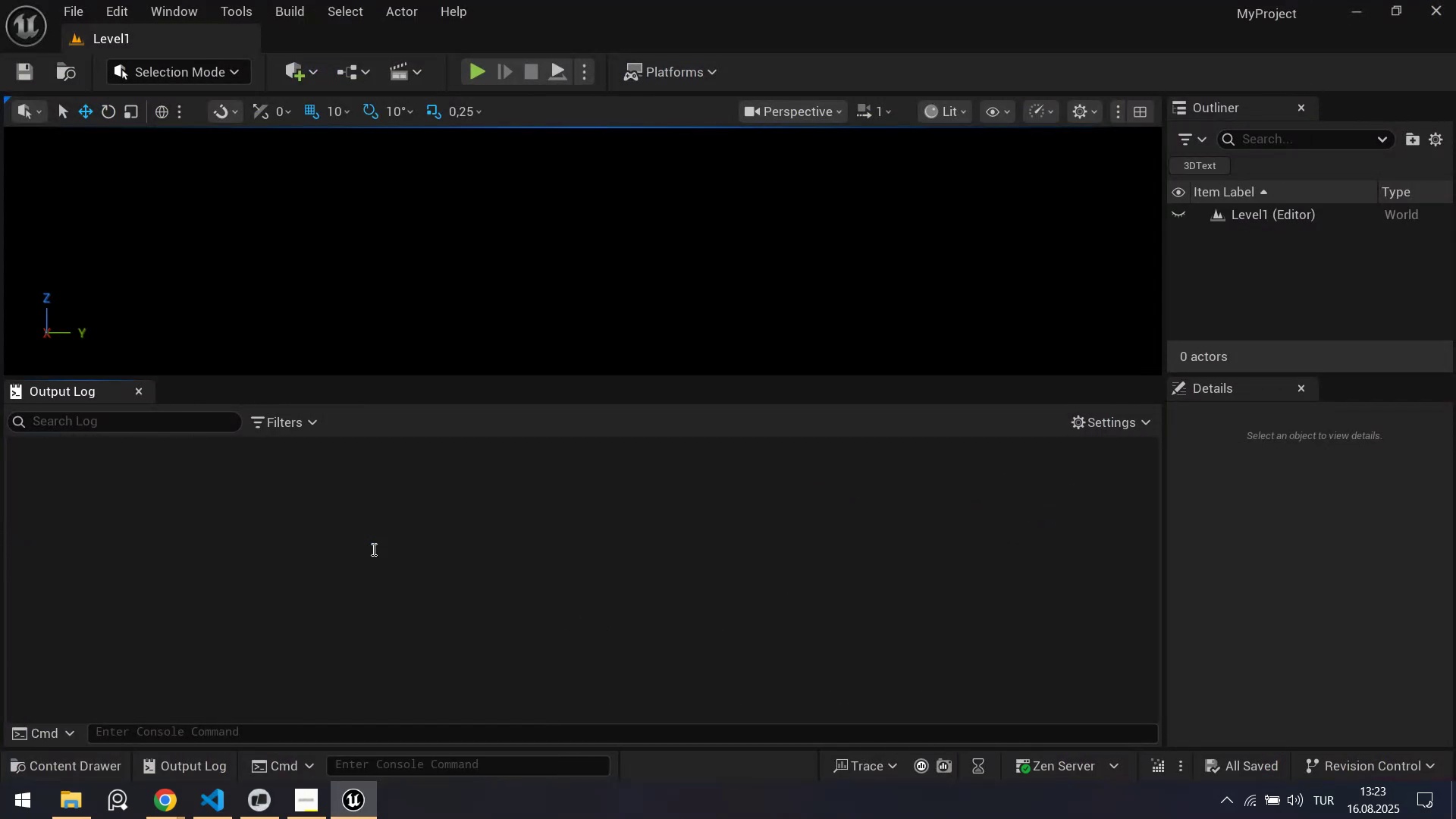 
left_click([472, 70])
 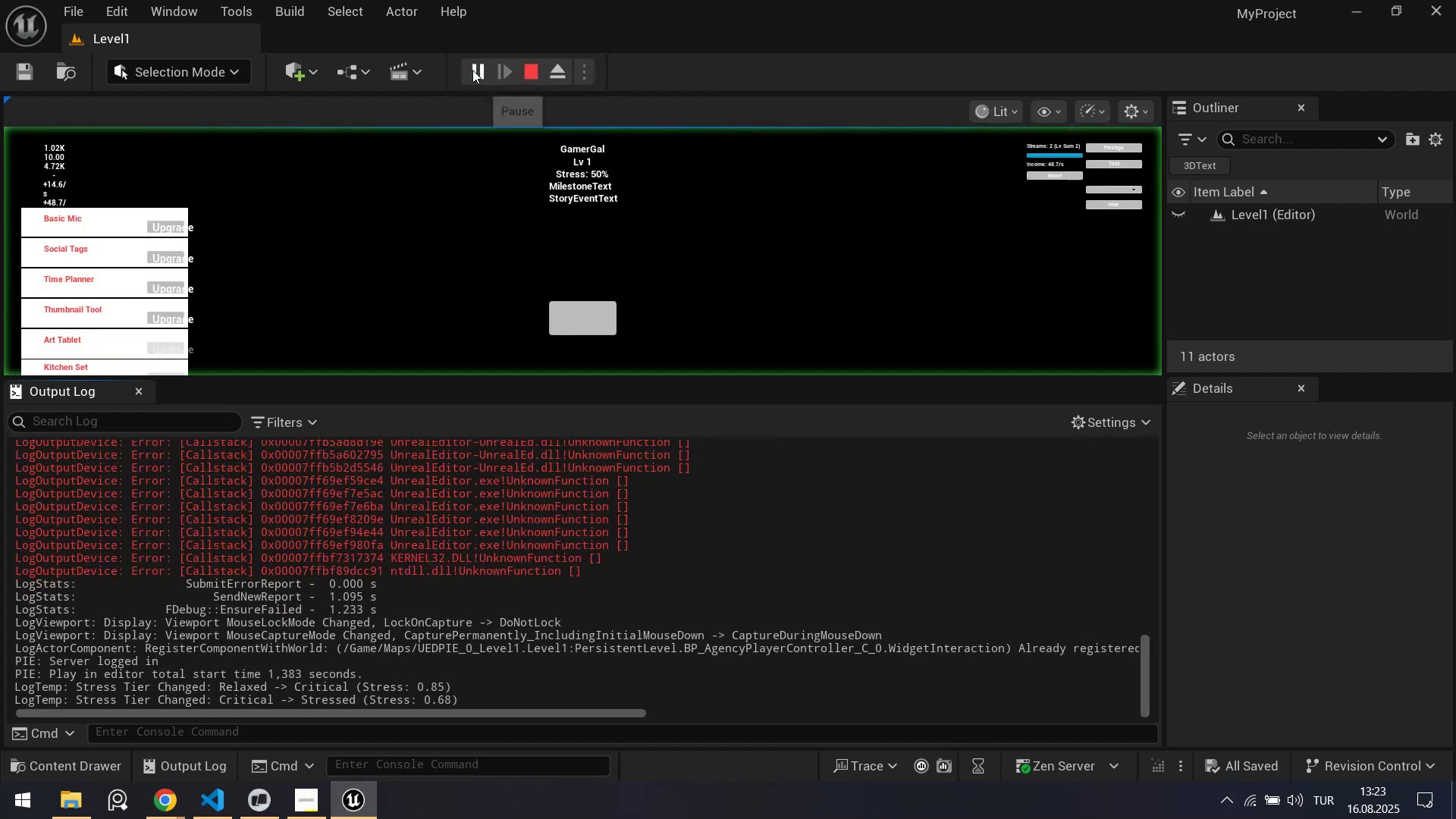 
left_click([477, 71])
 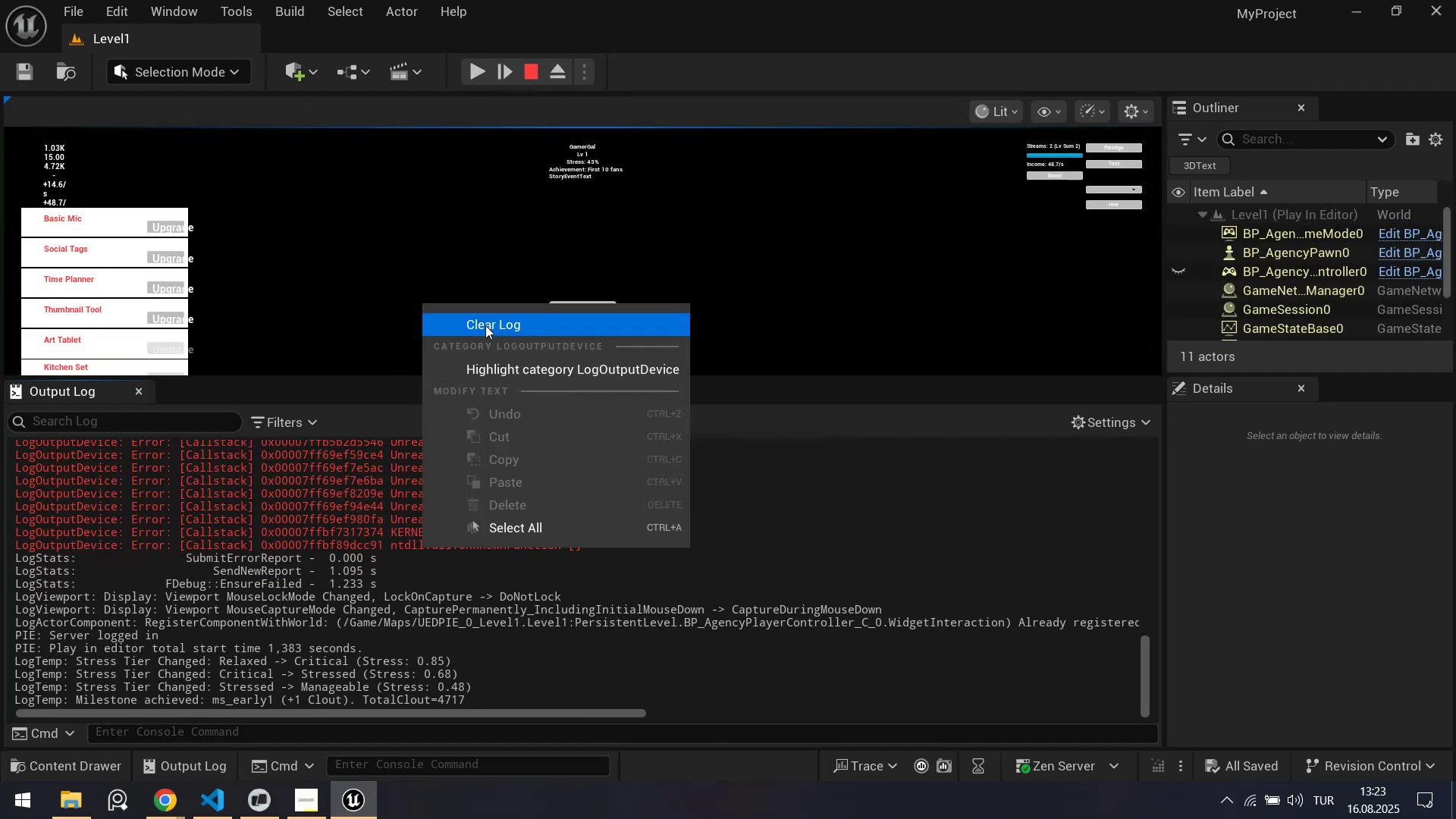 
left_click([486, 323])
 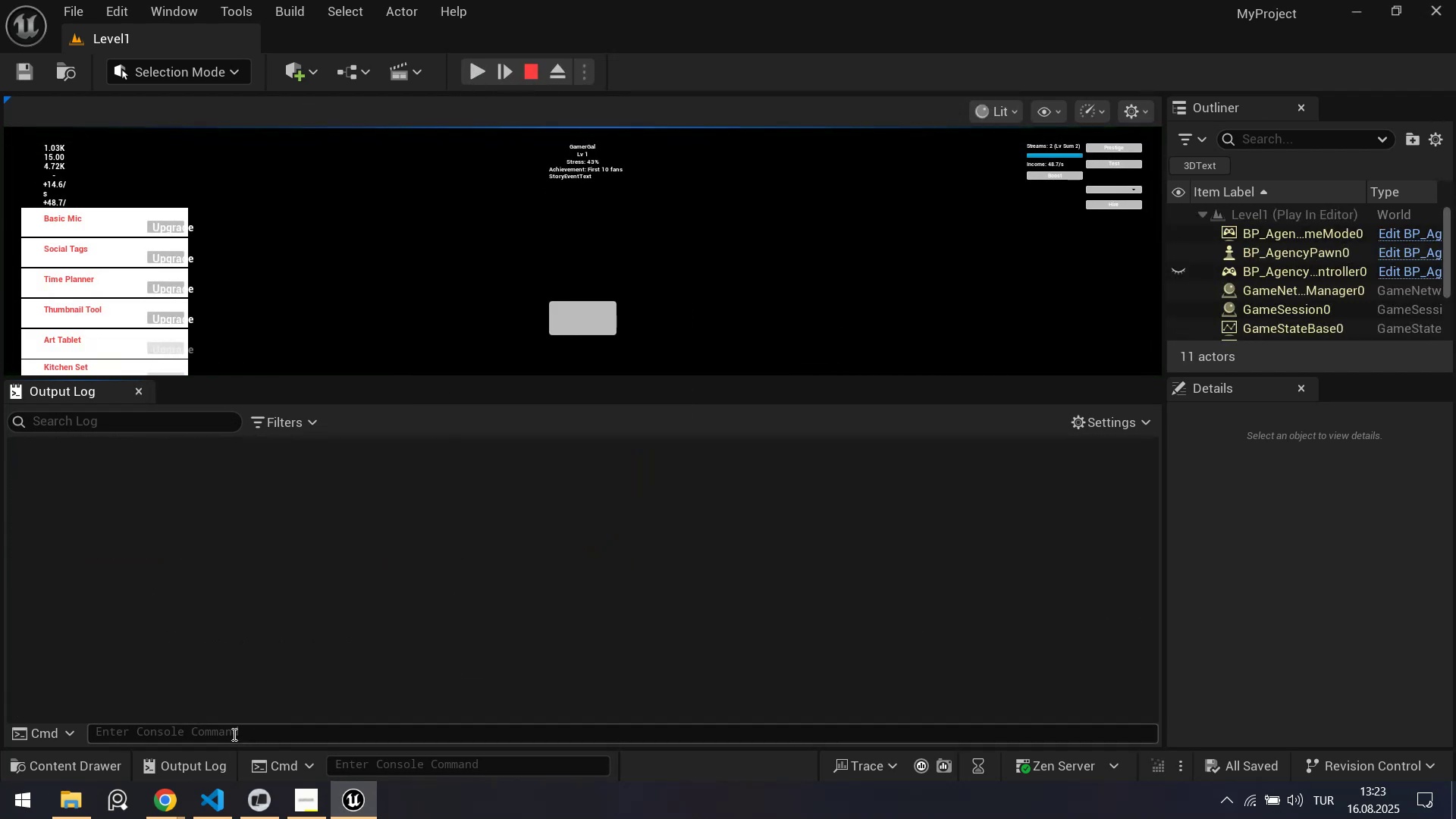 
left_click([231, 727])
 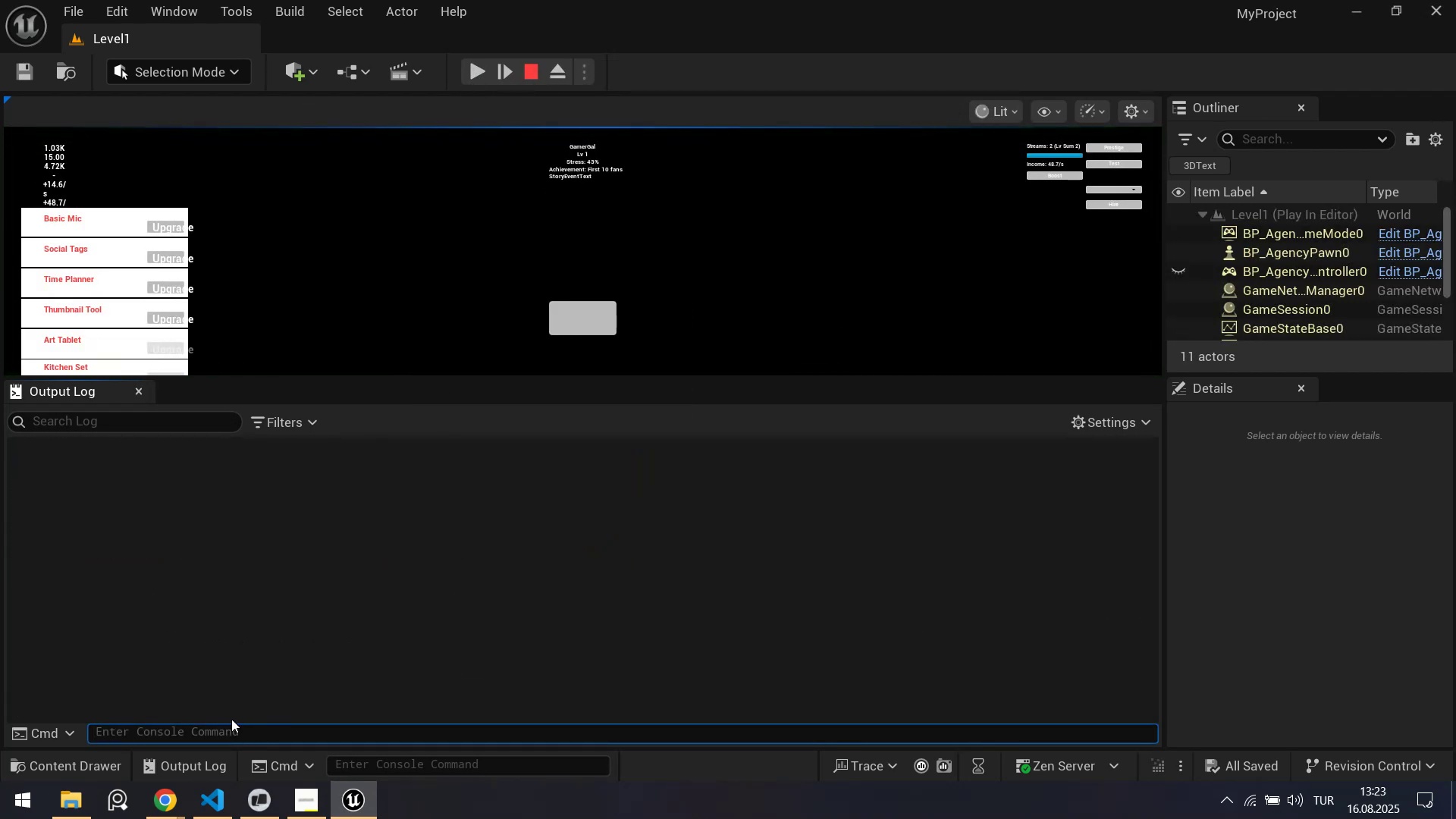 
type(myp)
 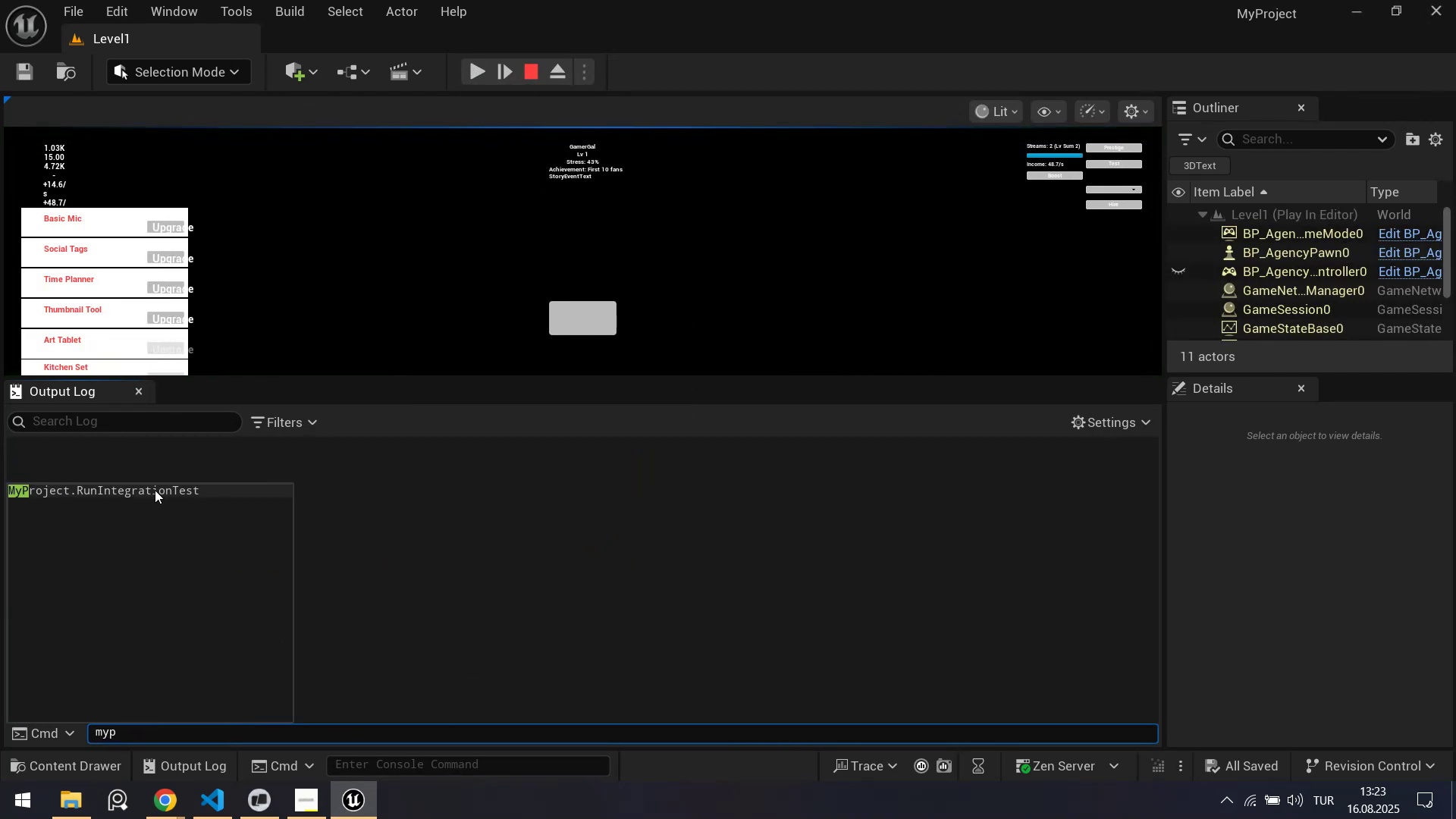 
left_click([152, 485])
 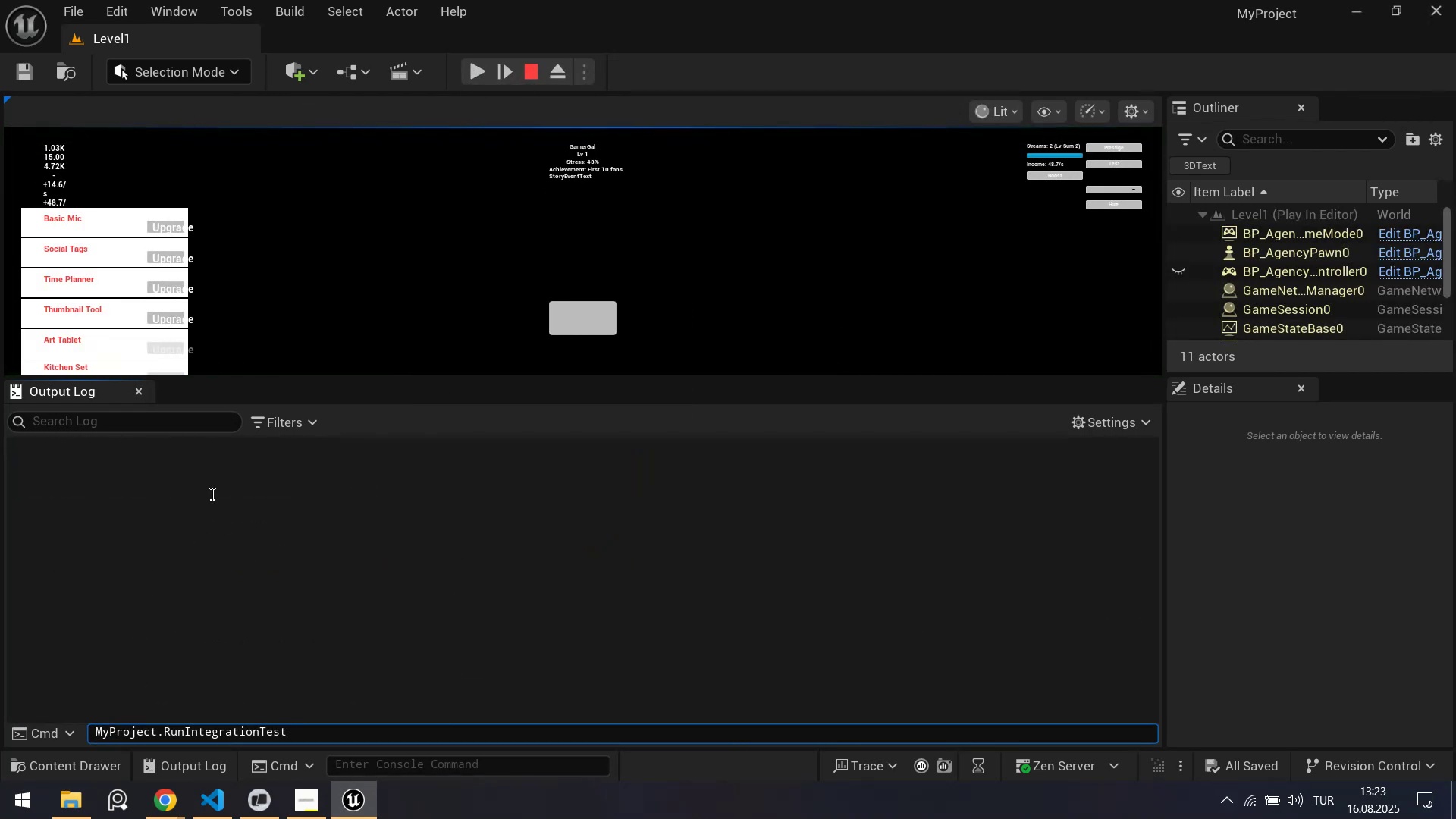 
key(NumpadEnter)
 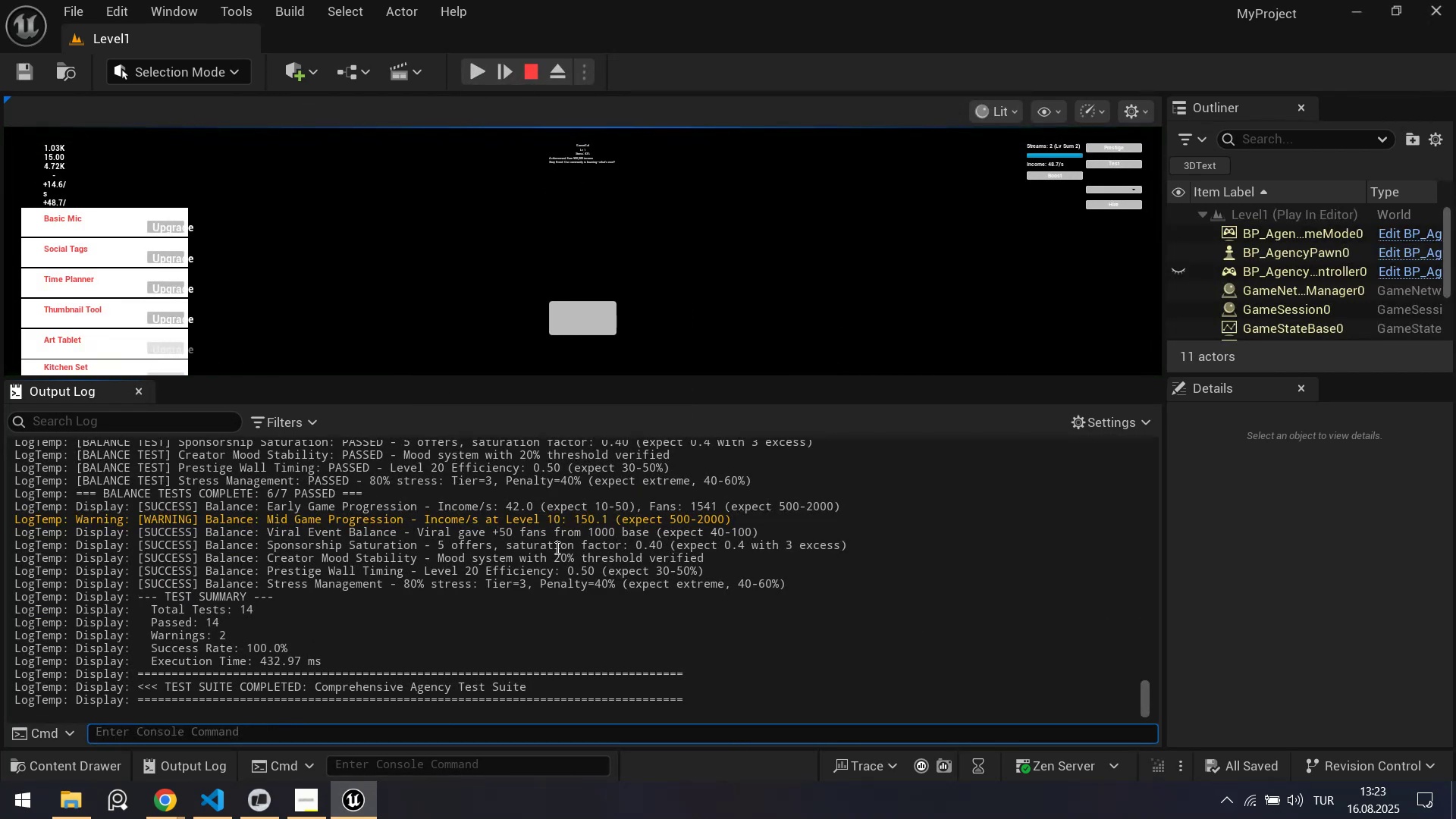 
left_click_drag(start_coordinate=[463, 522], to_coordinate=[563, 519])
 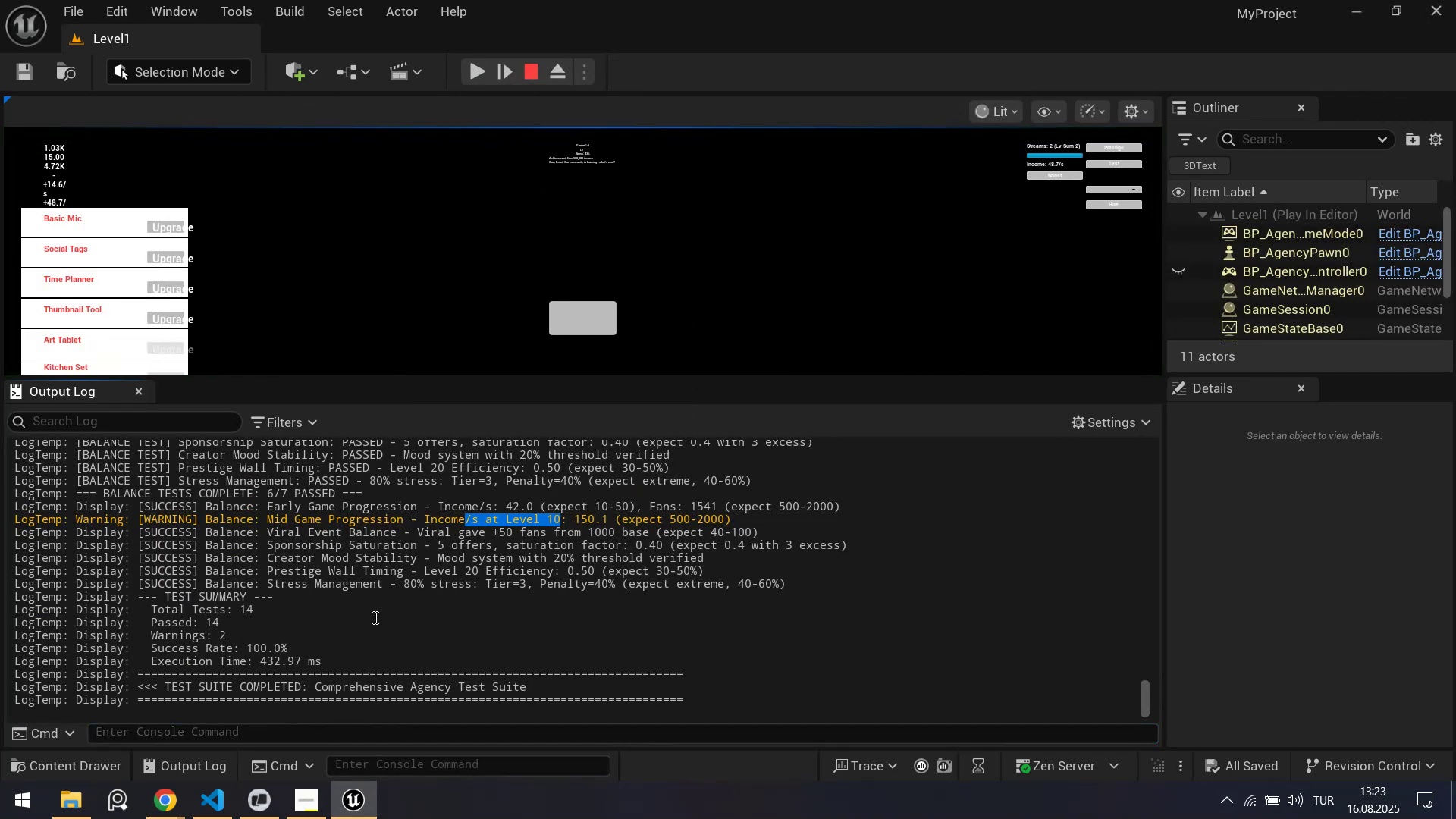 
left_click([372, 618])
 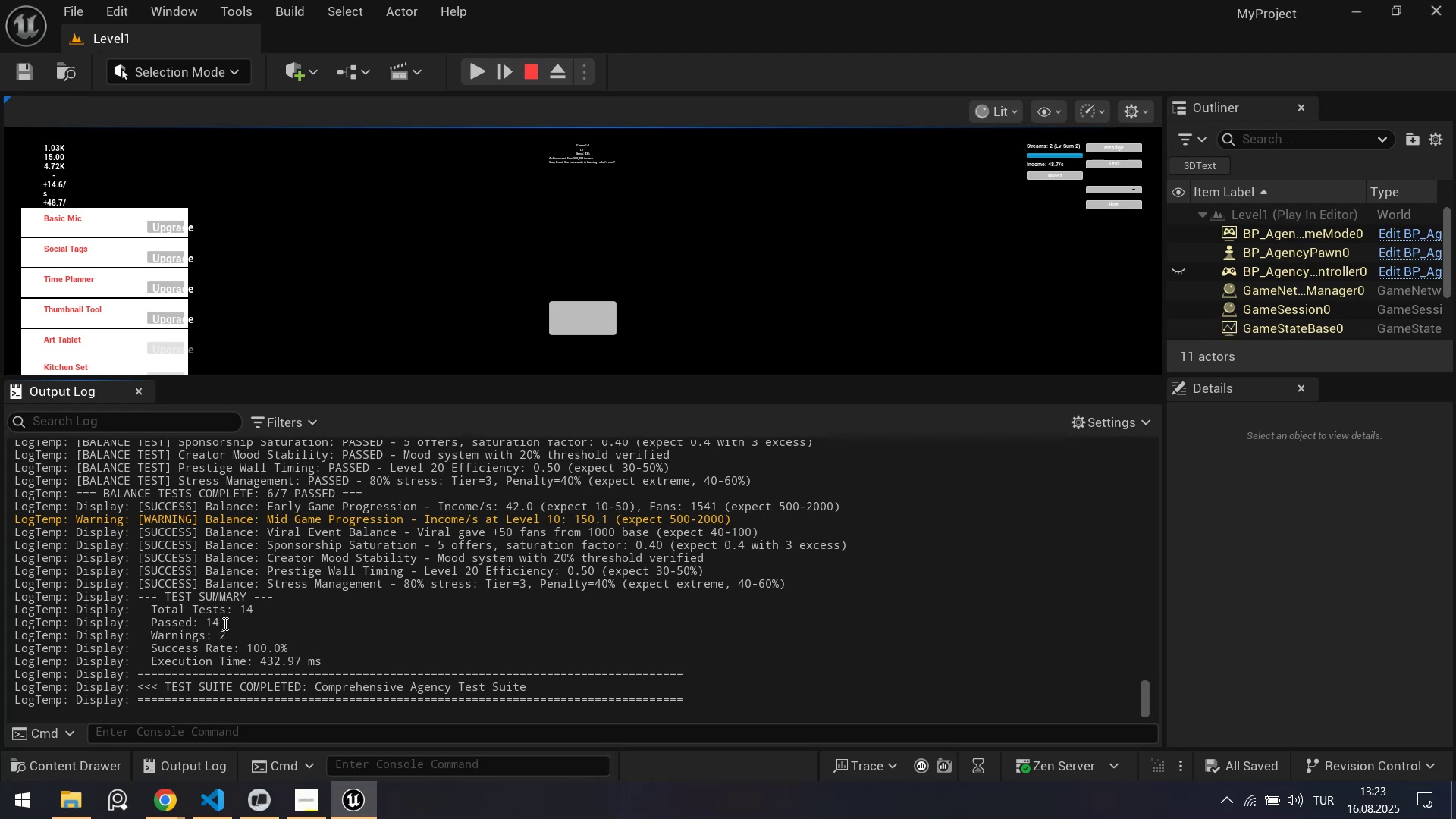 
scroll: coordinate [300, 604], scroll_direction: up, amount: 3.0
 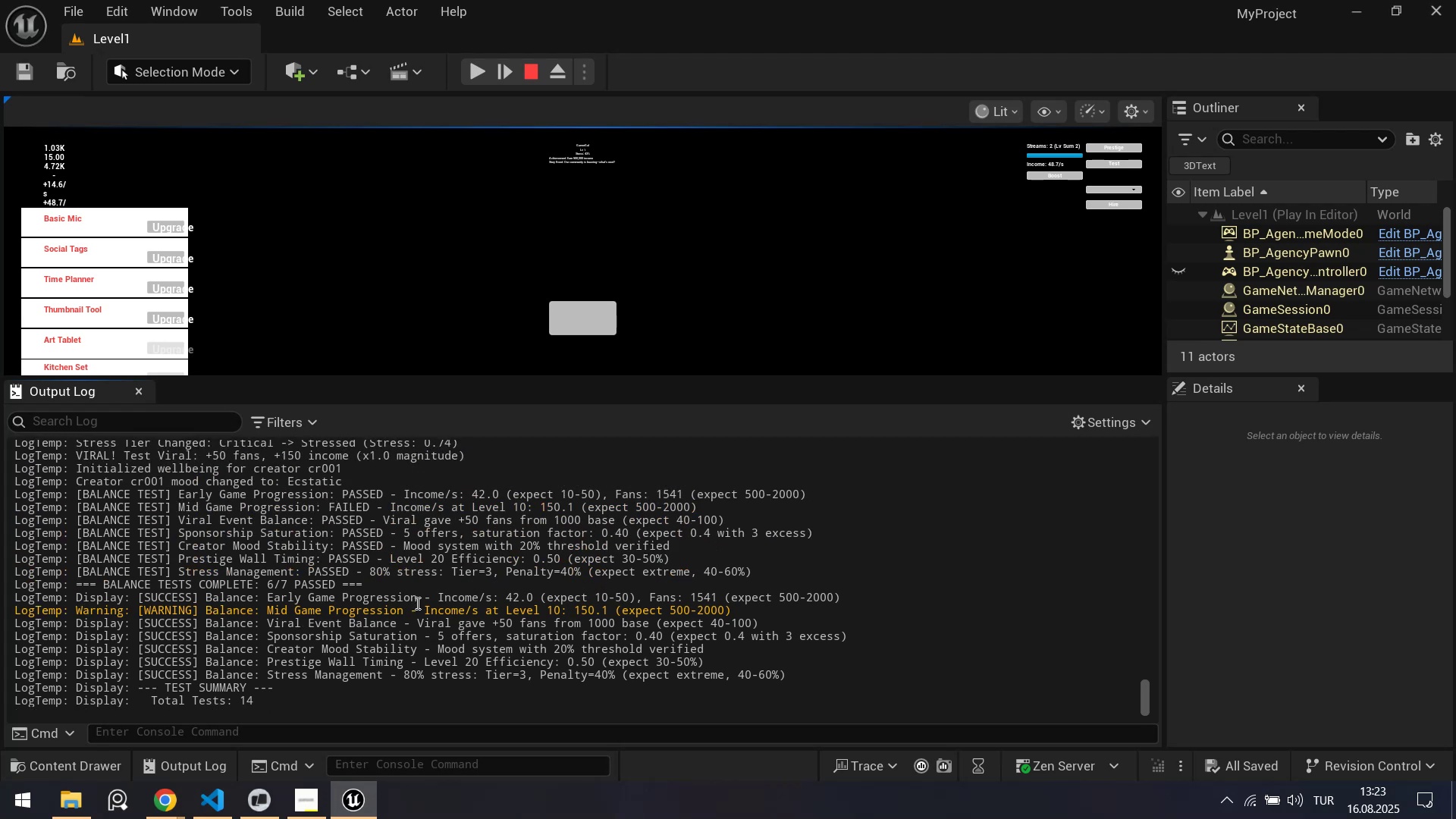 
left_click_drag(start_coordinate=[419, 606], to_coordinate=[706, 610])
 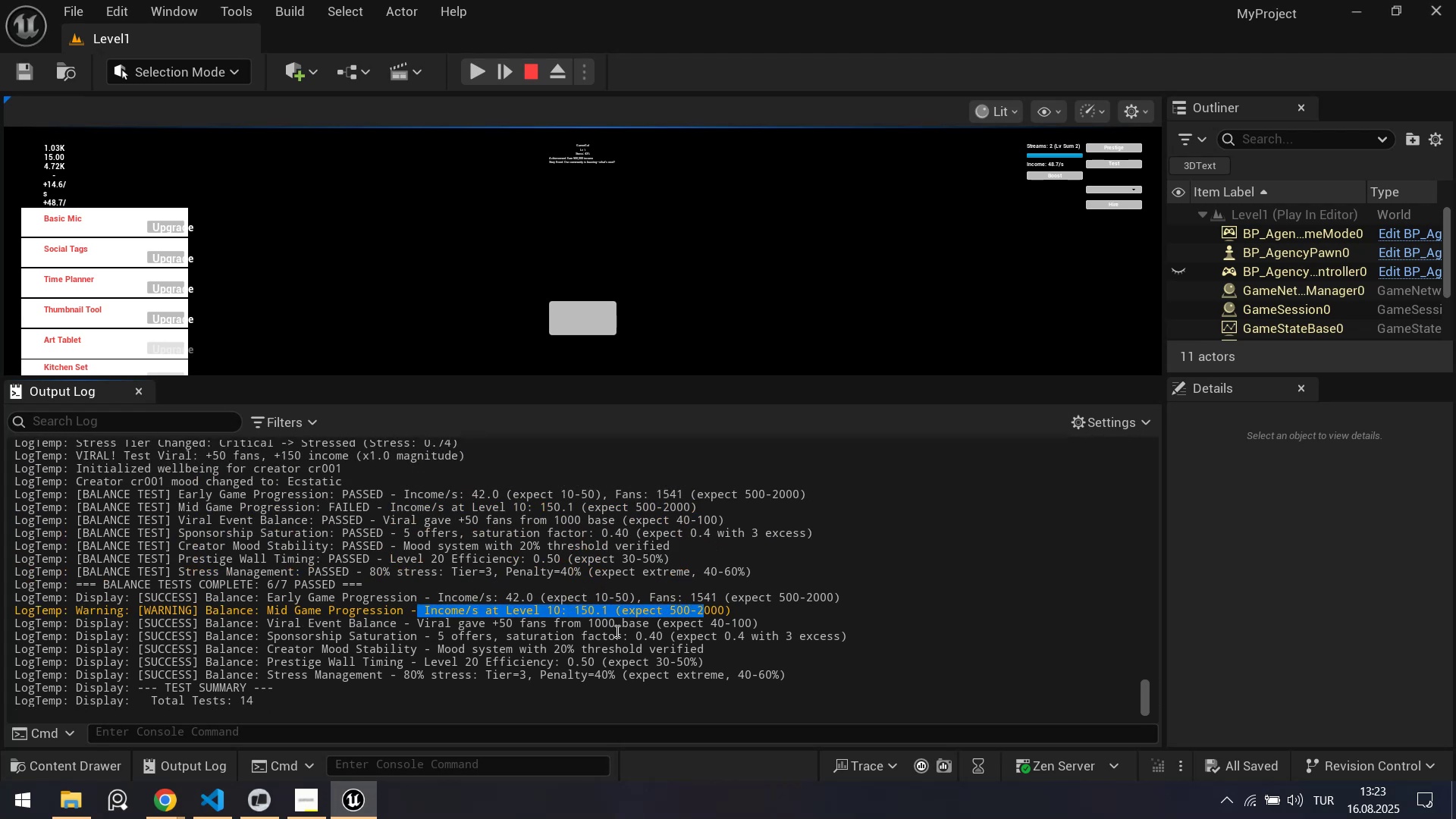 
left_click([616, 631])
 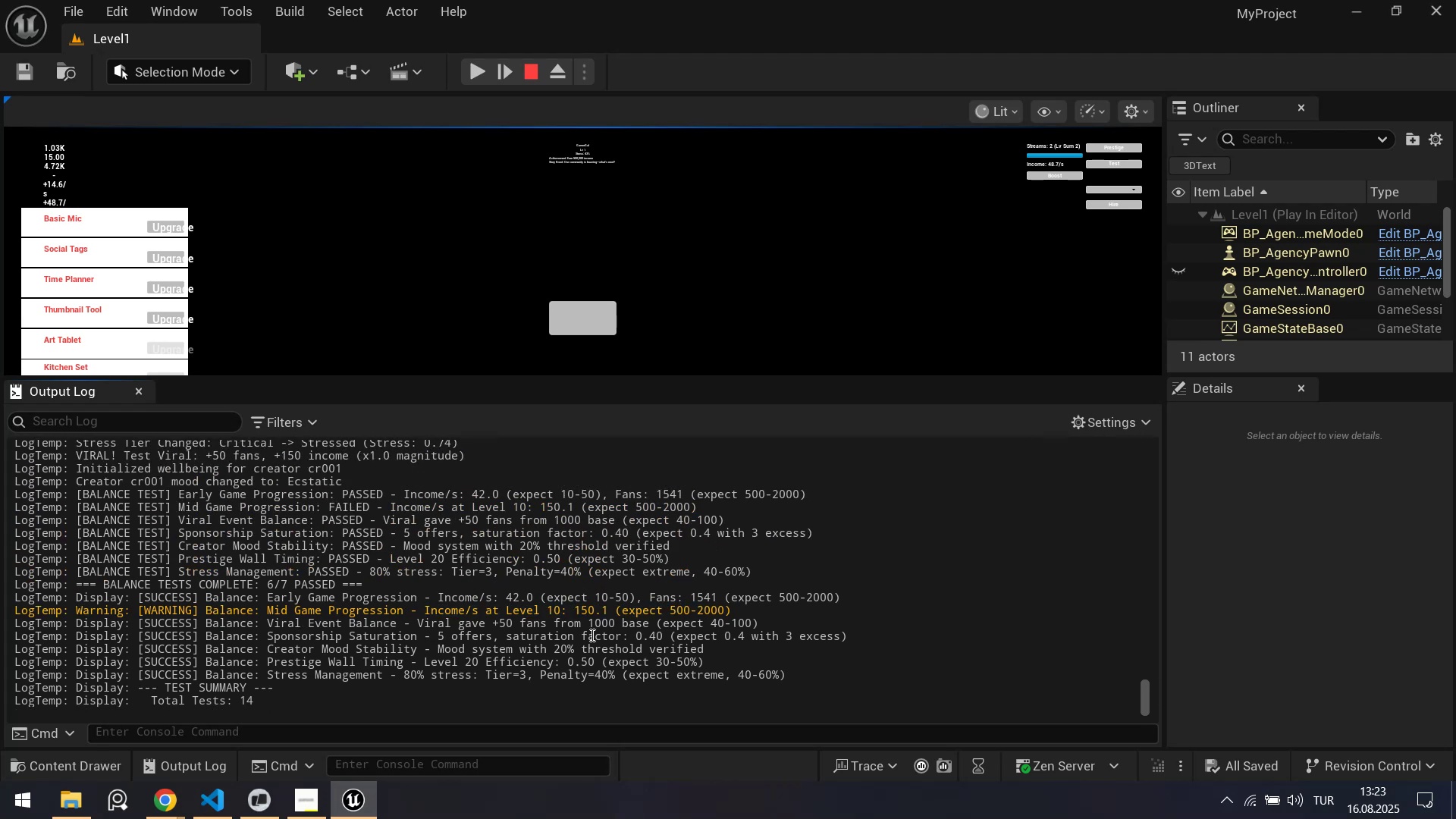 
scroll: coordinate [582, 629], scroll_direction: up, amount: 6.0
 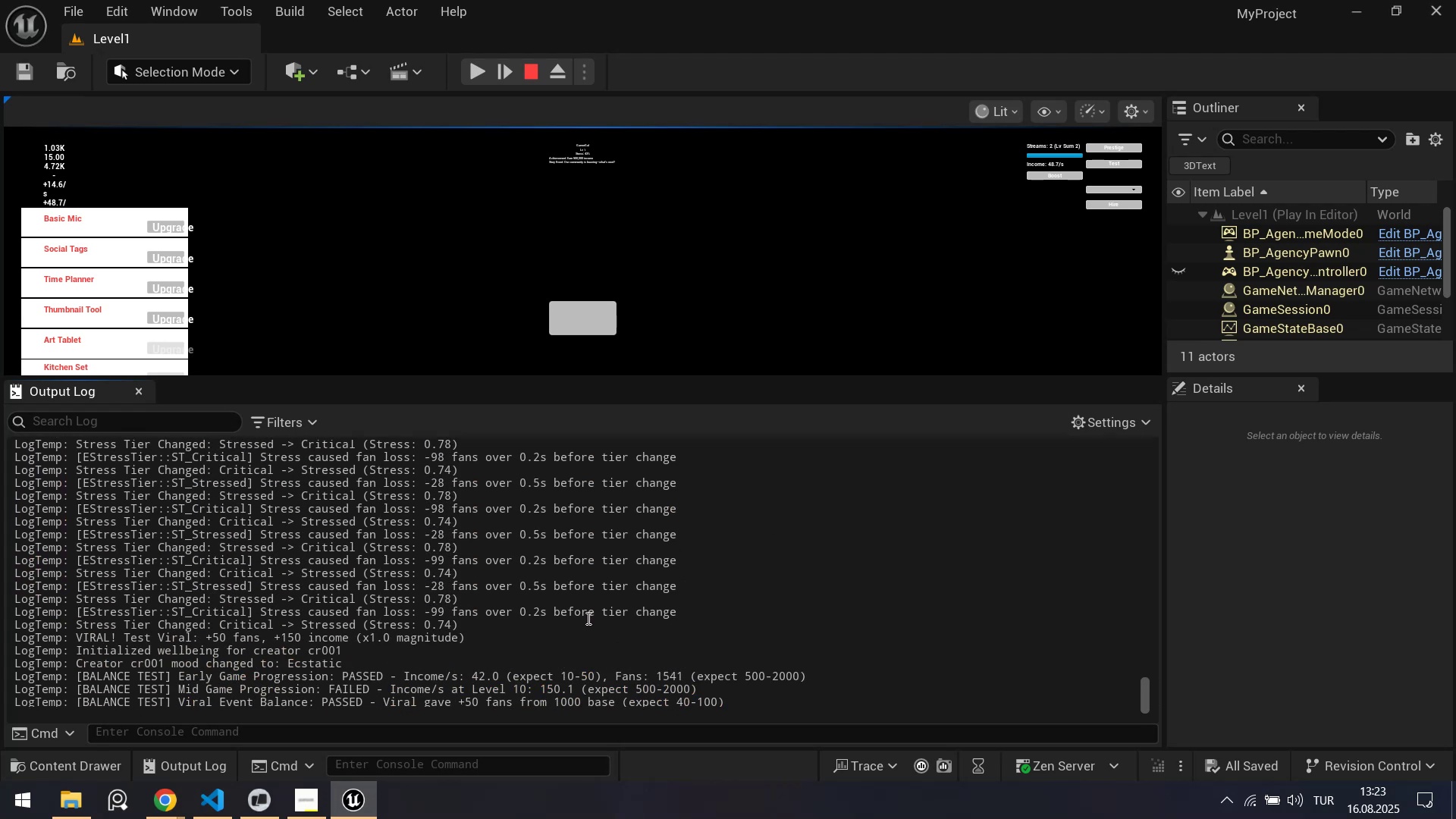 
scroll: coordinate [583, 613], scroll_direction: down, amount: 4.0
 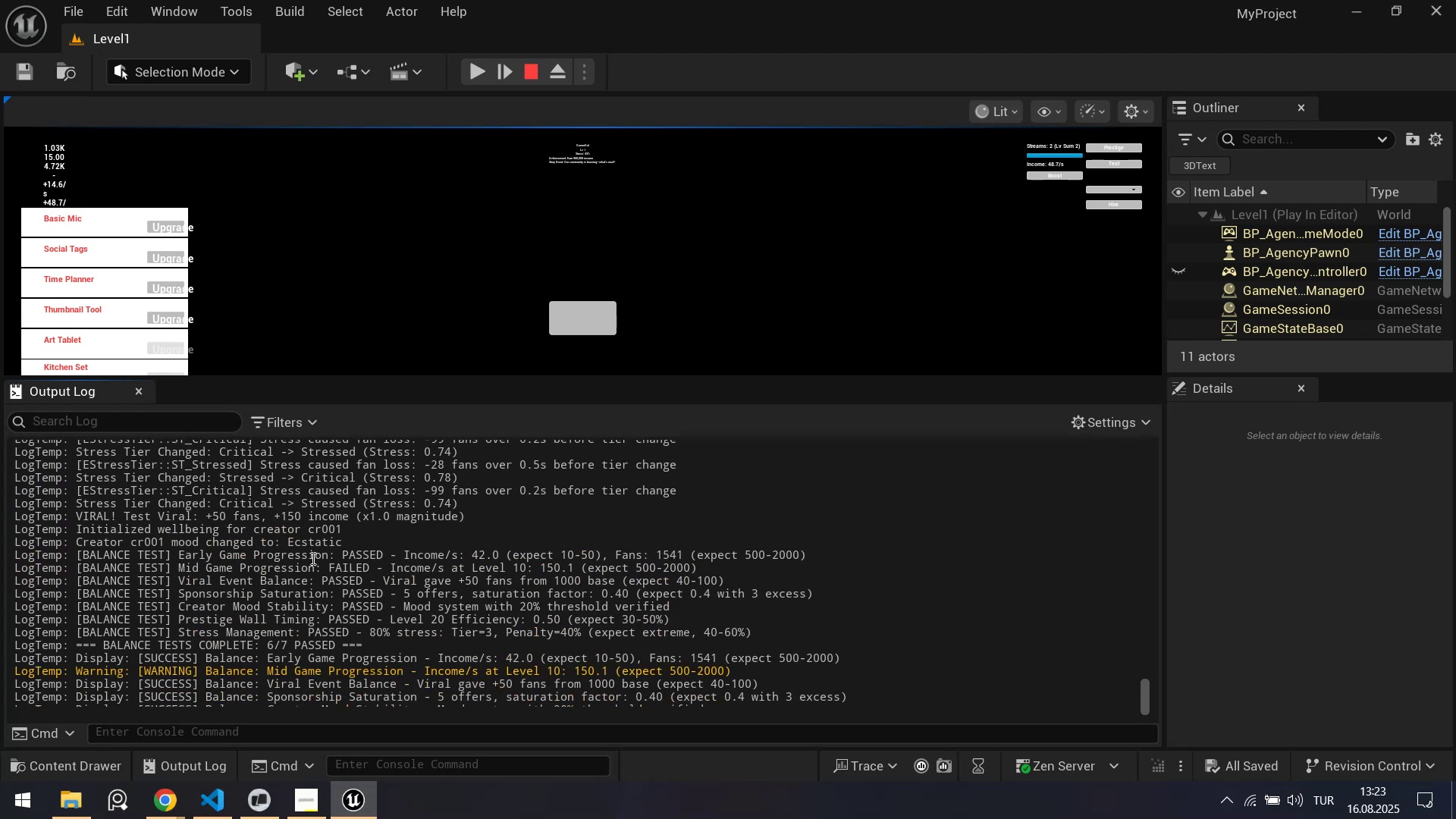 
left_click_drag(start_coordinate=[282, 553], to_coordinate=[682, 559])
 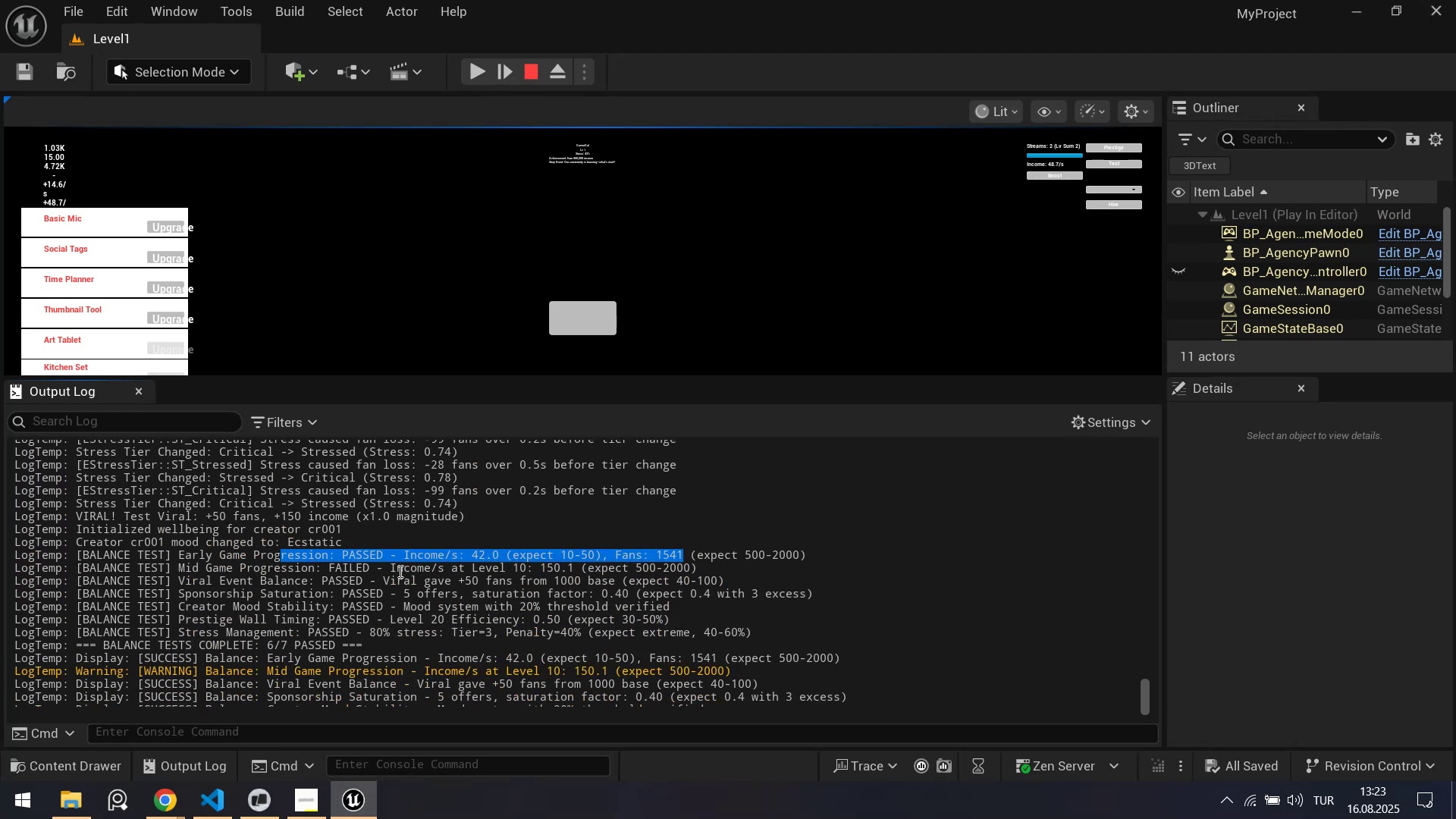 
left_click_drag(start_coordinate=[384, 566], to_coordinate=[656, 568])
 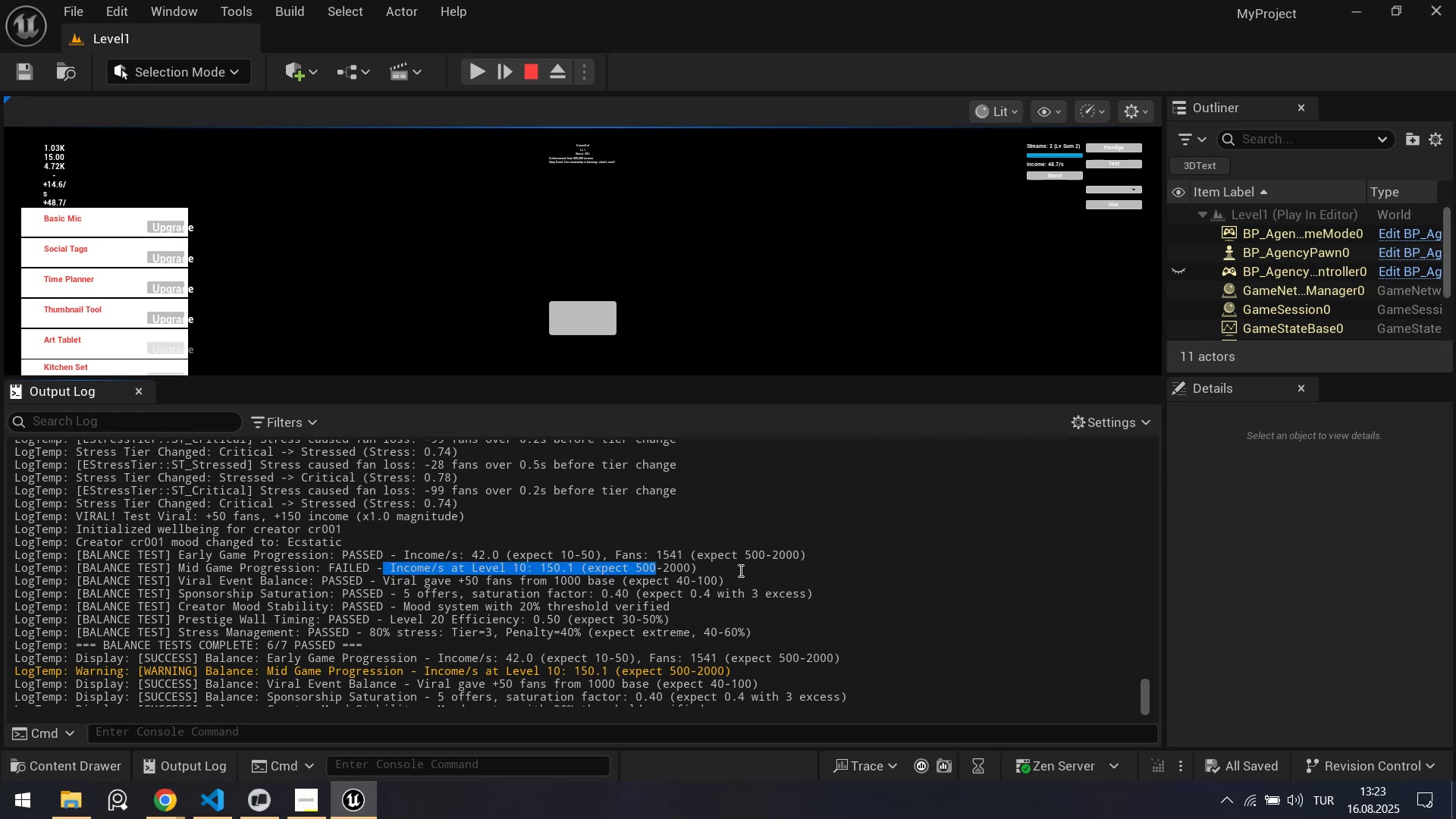 
left_click([739, 570])
 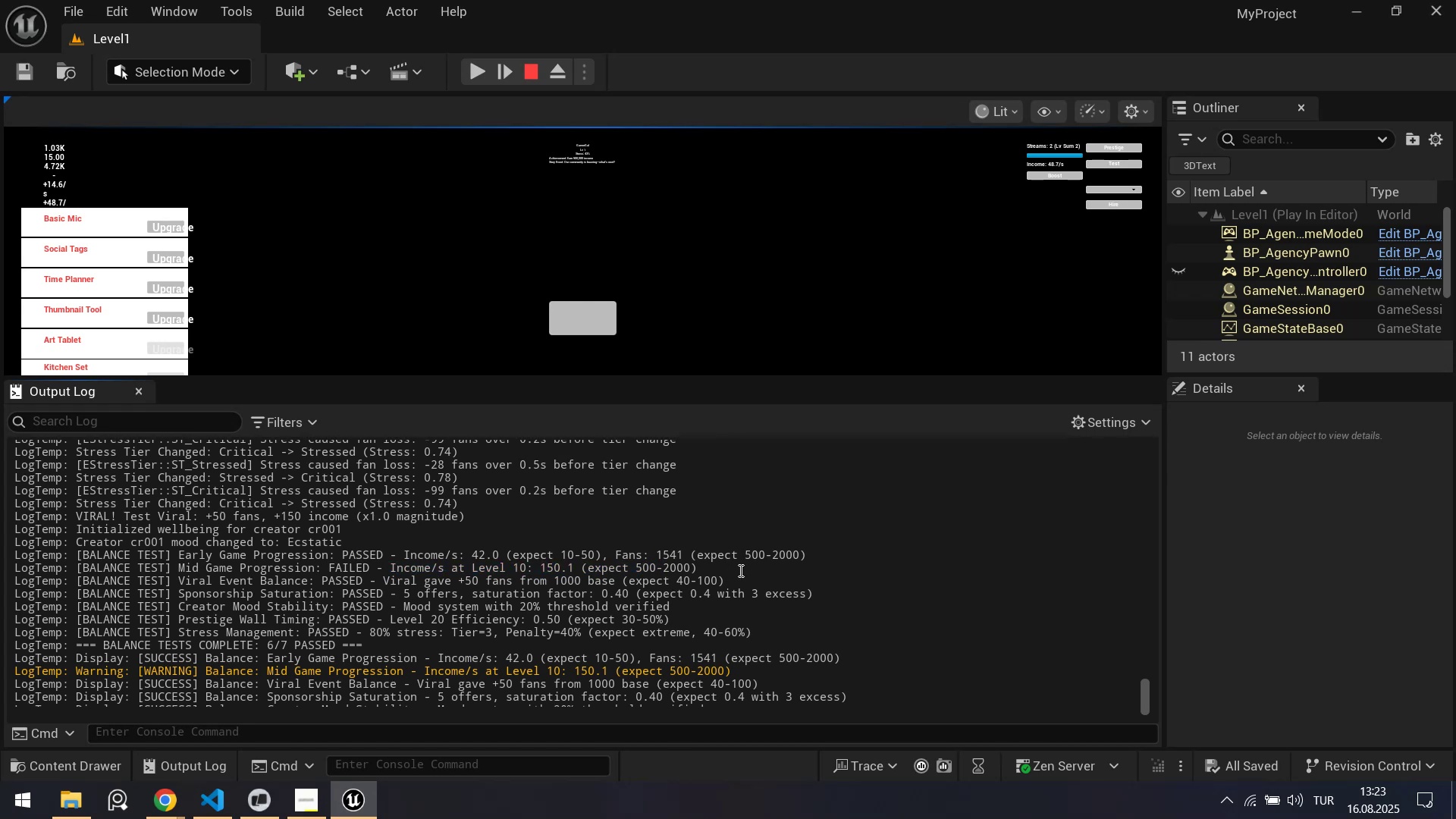 
scroll: coordinate [738, 582], scroll_direction: down, amount: 7.0
 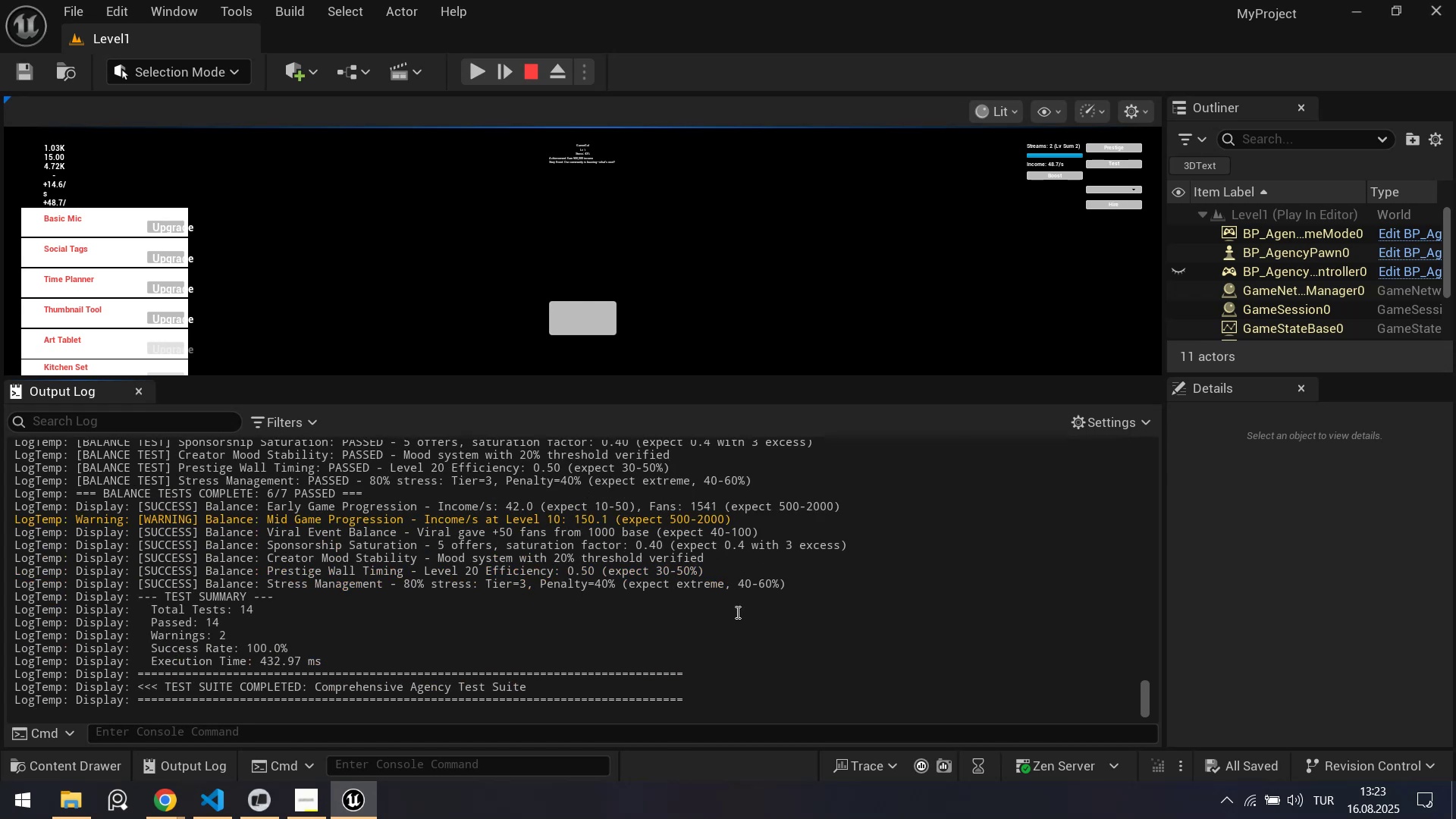 
left_click([736, 612])
 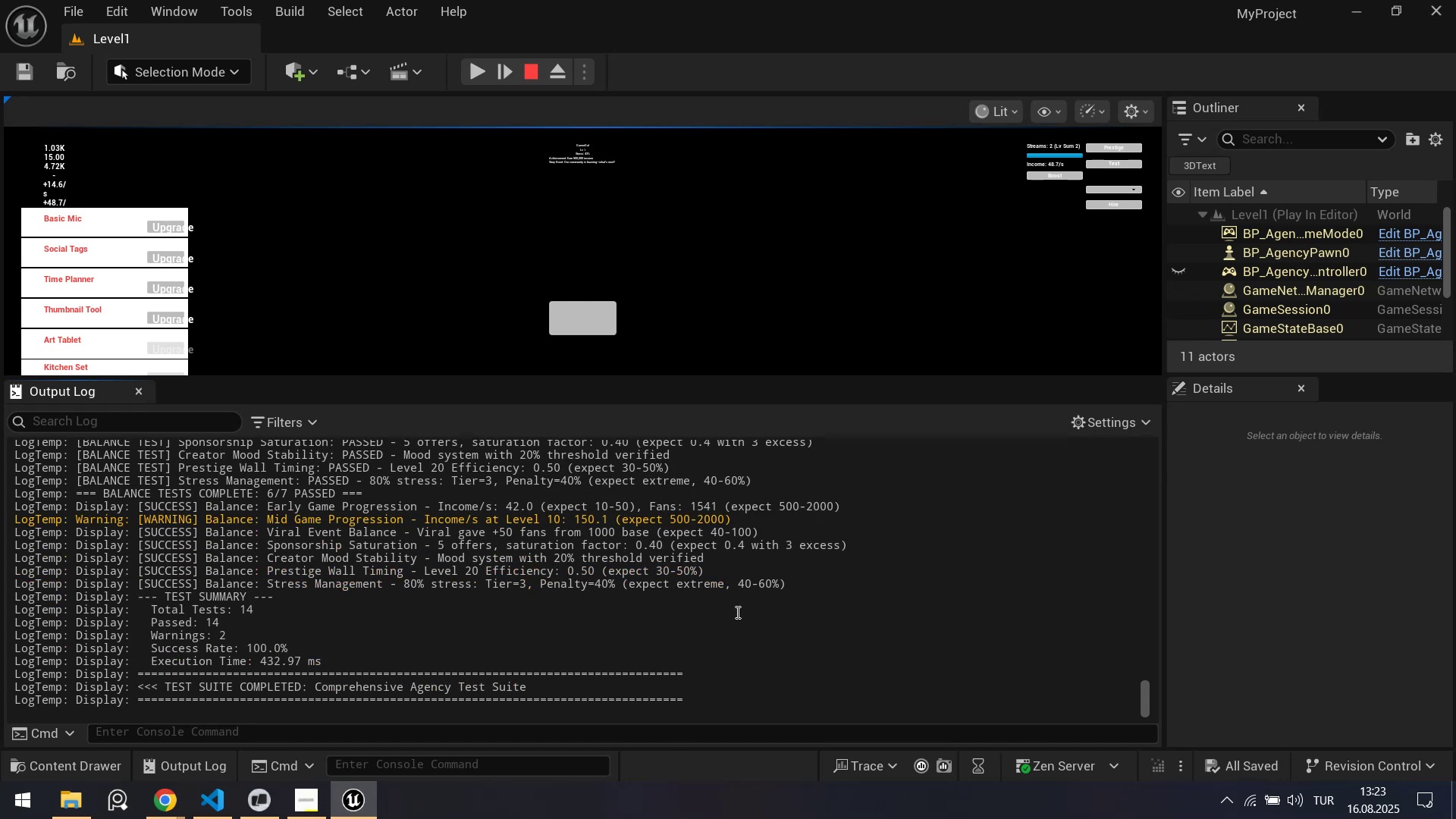 
key(Control+A)
 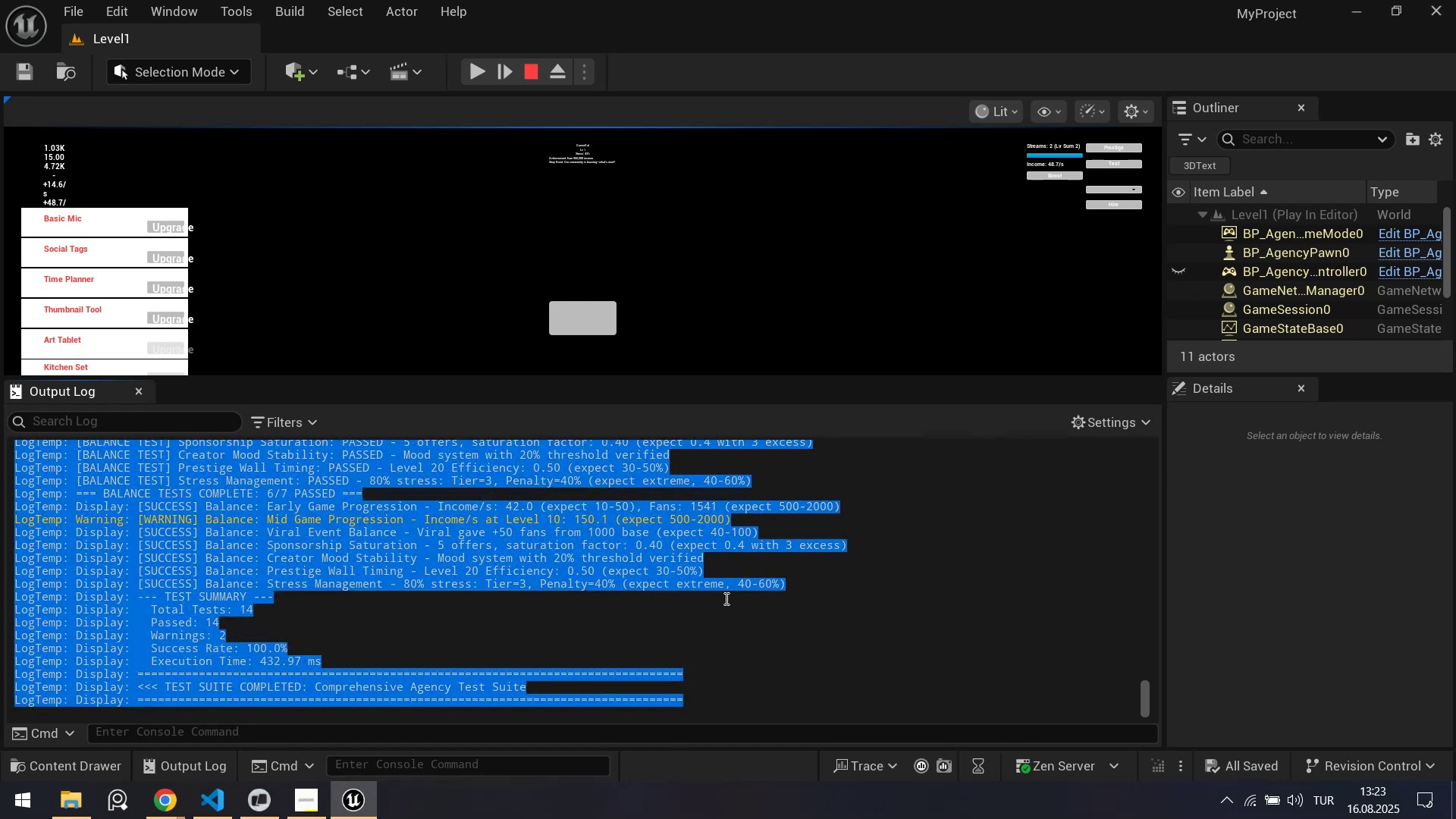 
key(Control+C)
 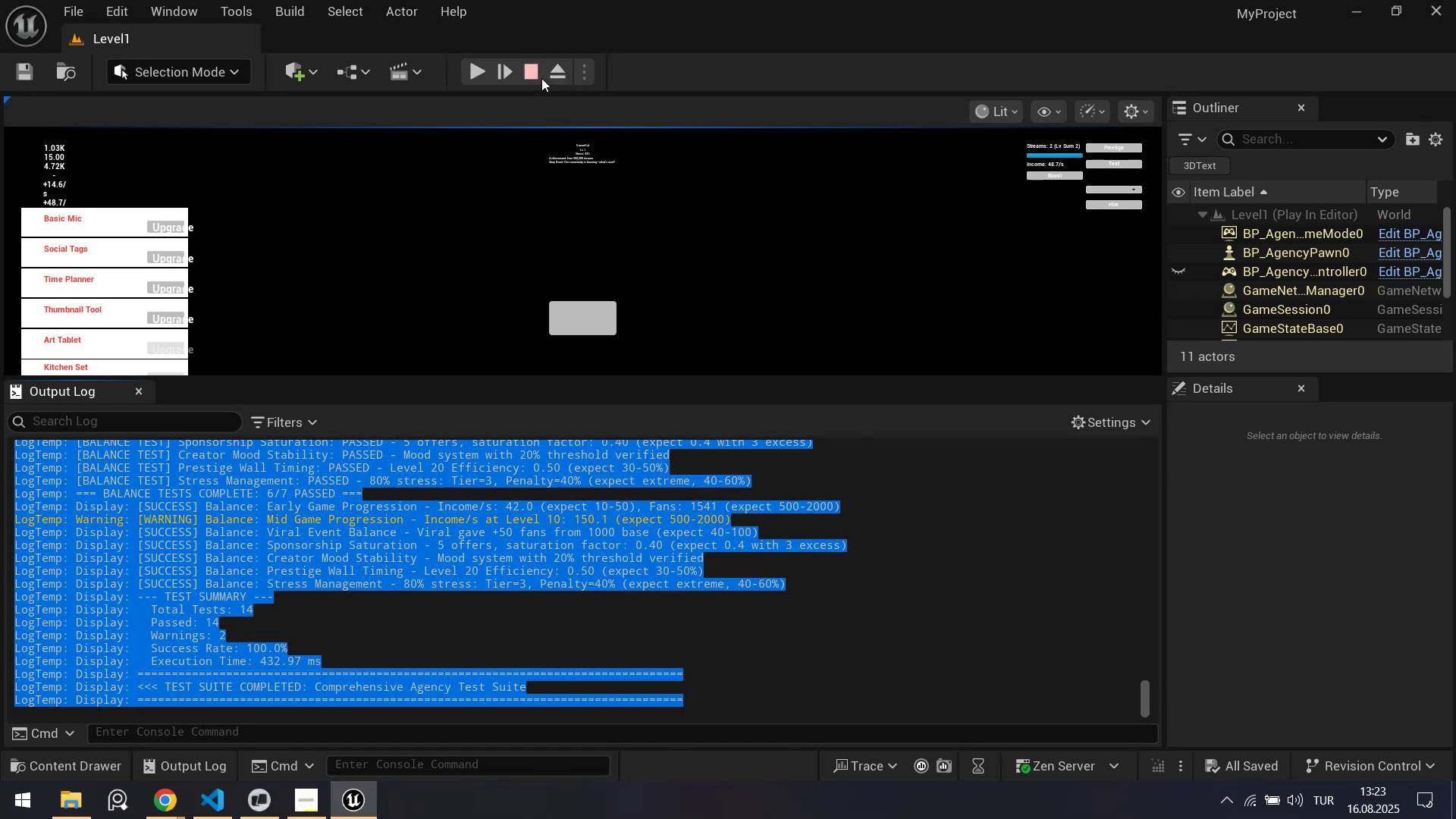 
left_click([530, 78])
 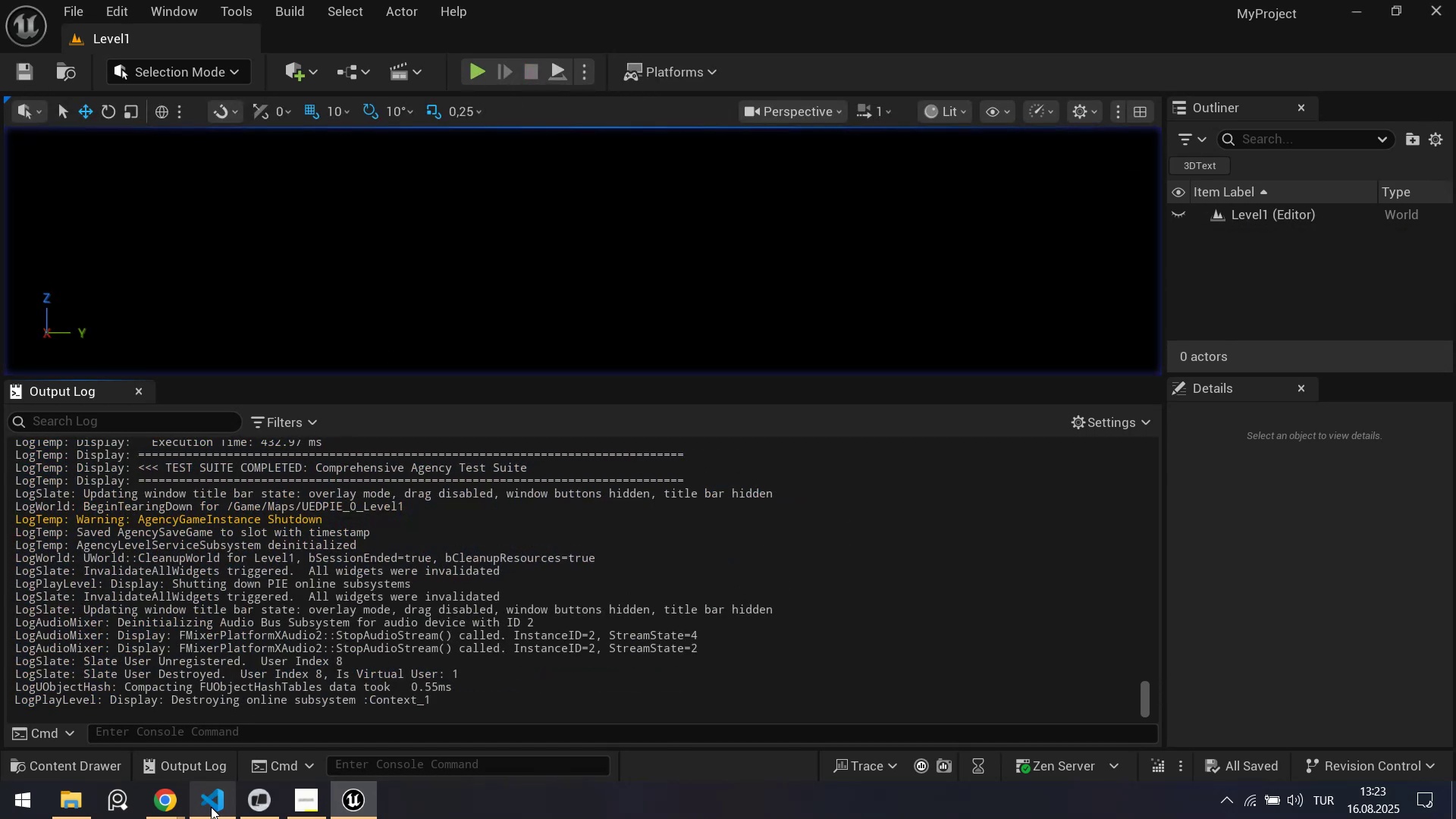 
left_click([210, 811])
 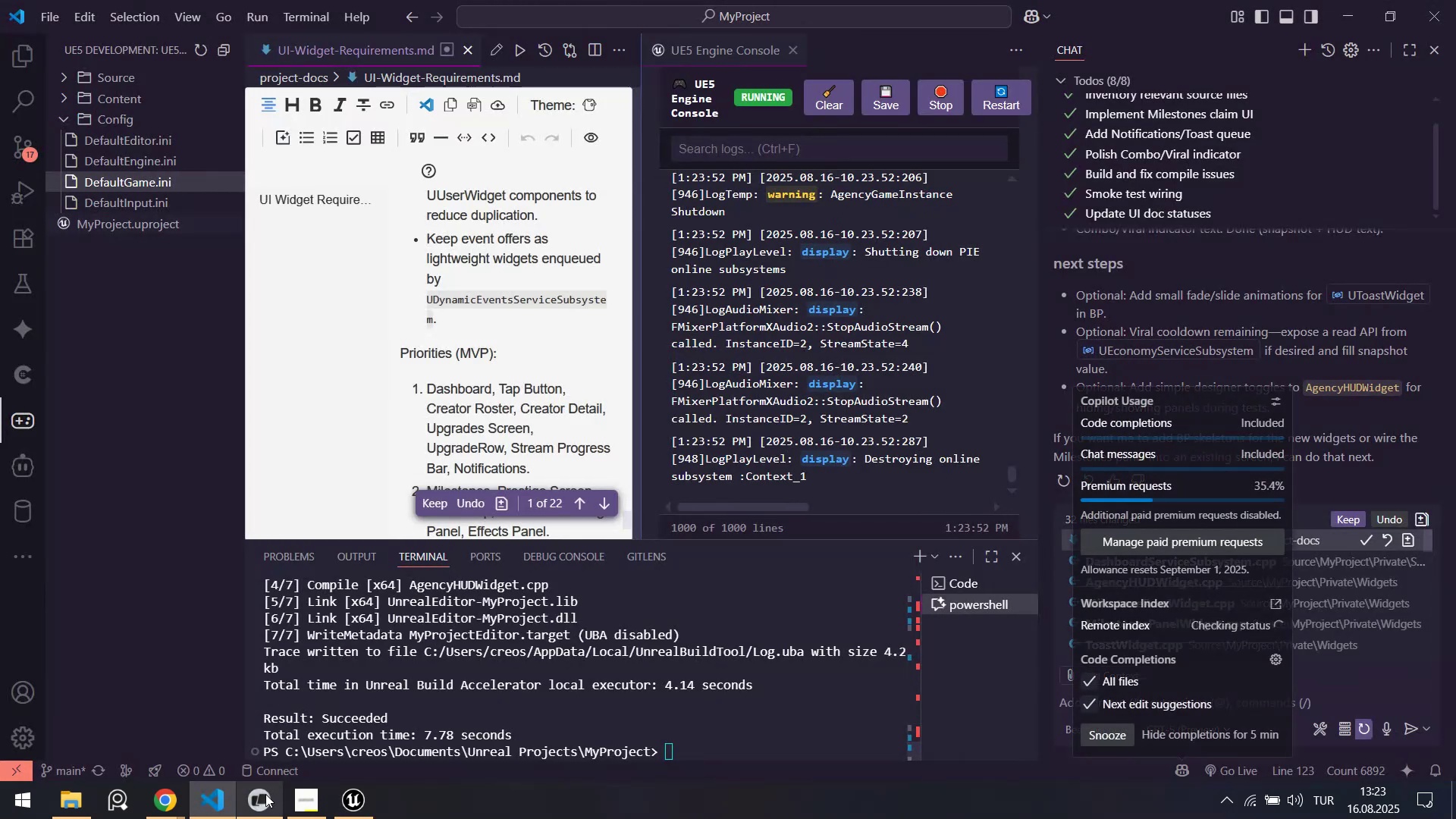 
left_click([265, 794])
 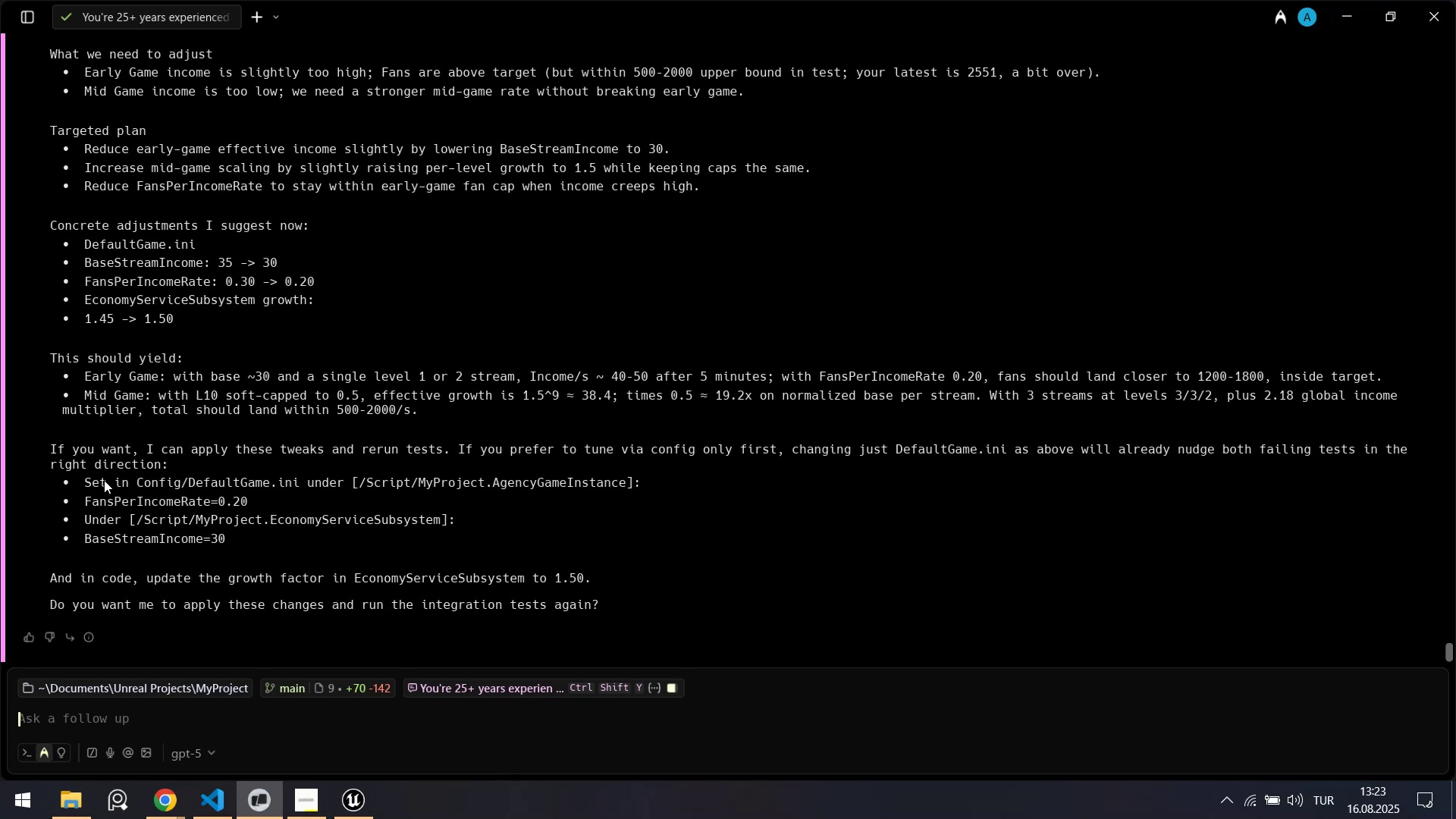 
left_click_drag(start_coordinate=[88, 444], to_coordinate=[274, 459])
 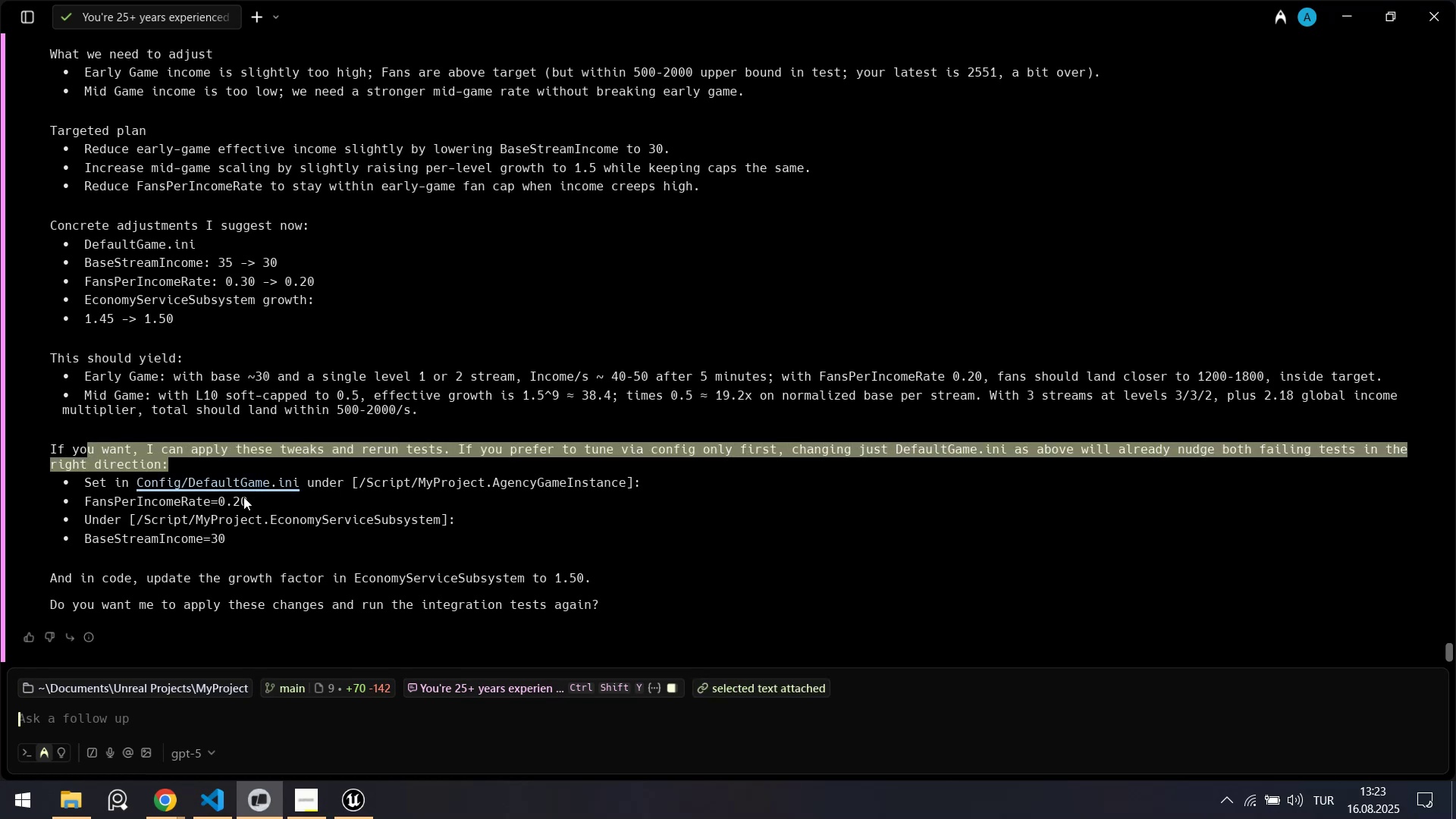 
left_click([243, 497])
 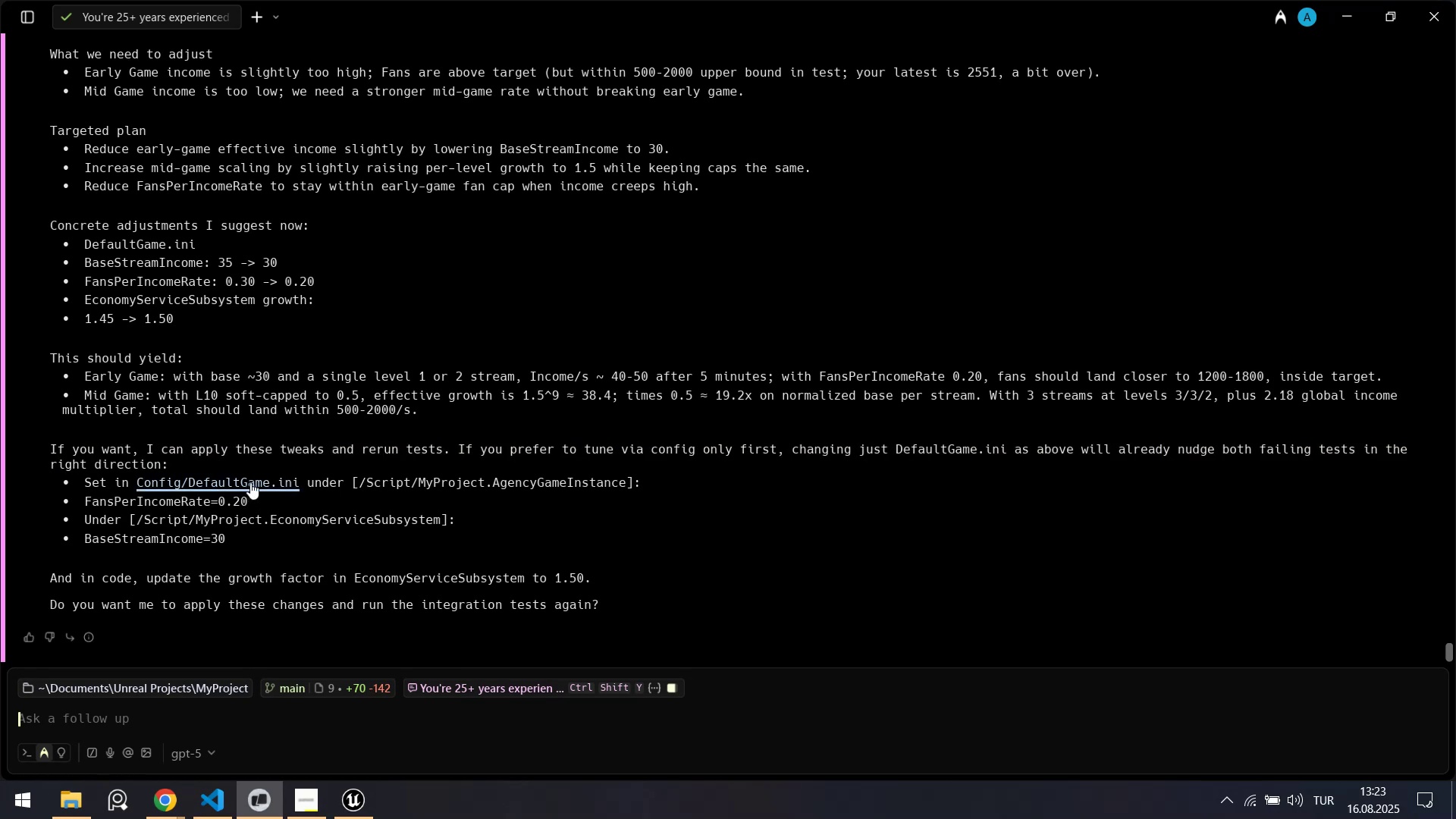 
scroll: coordinate [350, 450], scroll_direction: up, amount: 8.0
 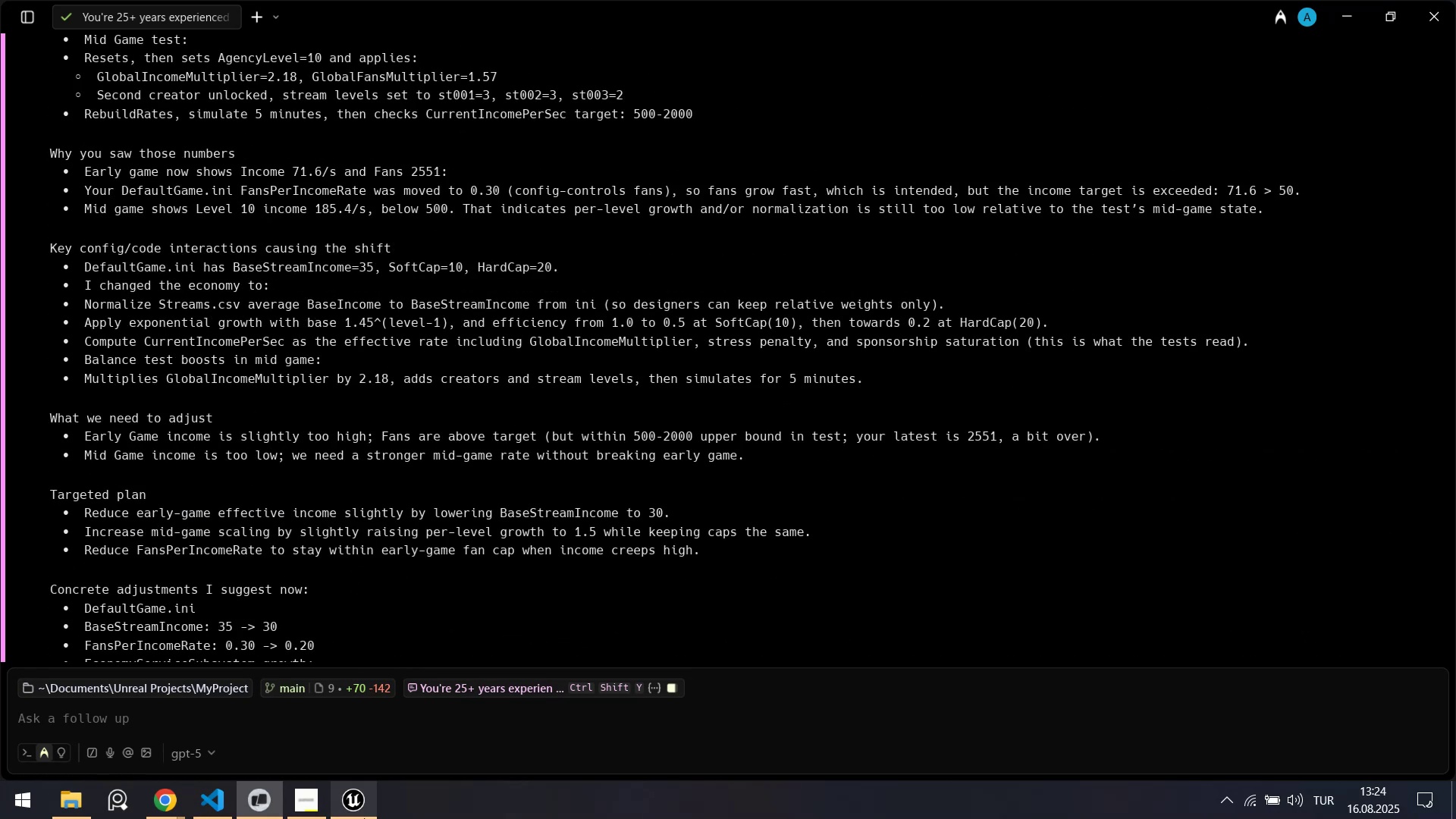 
left_click([367, 818])
 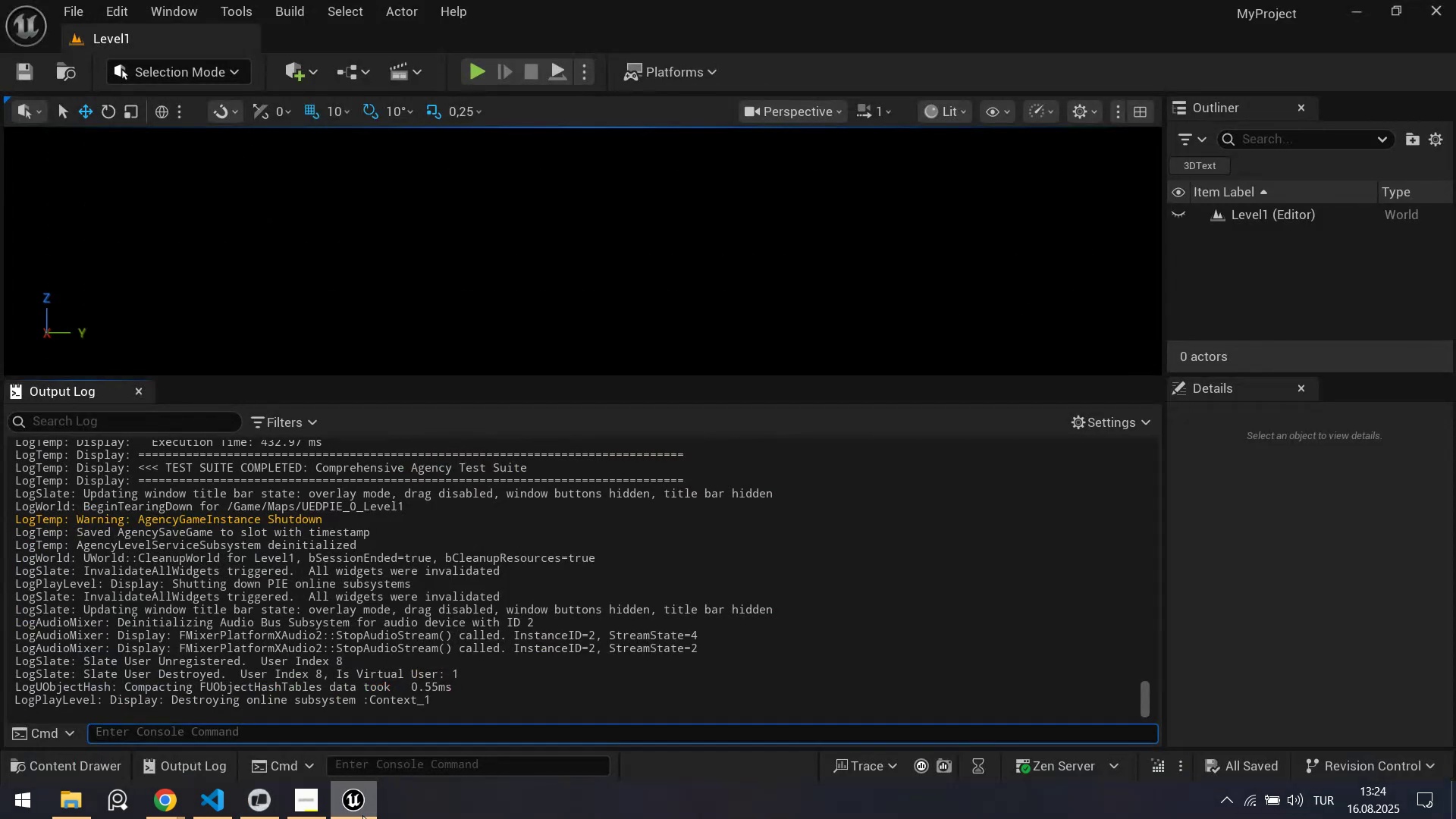 
left_click([362, 815])
 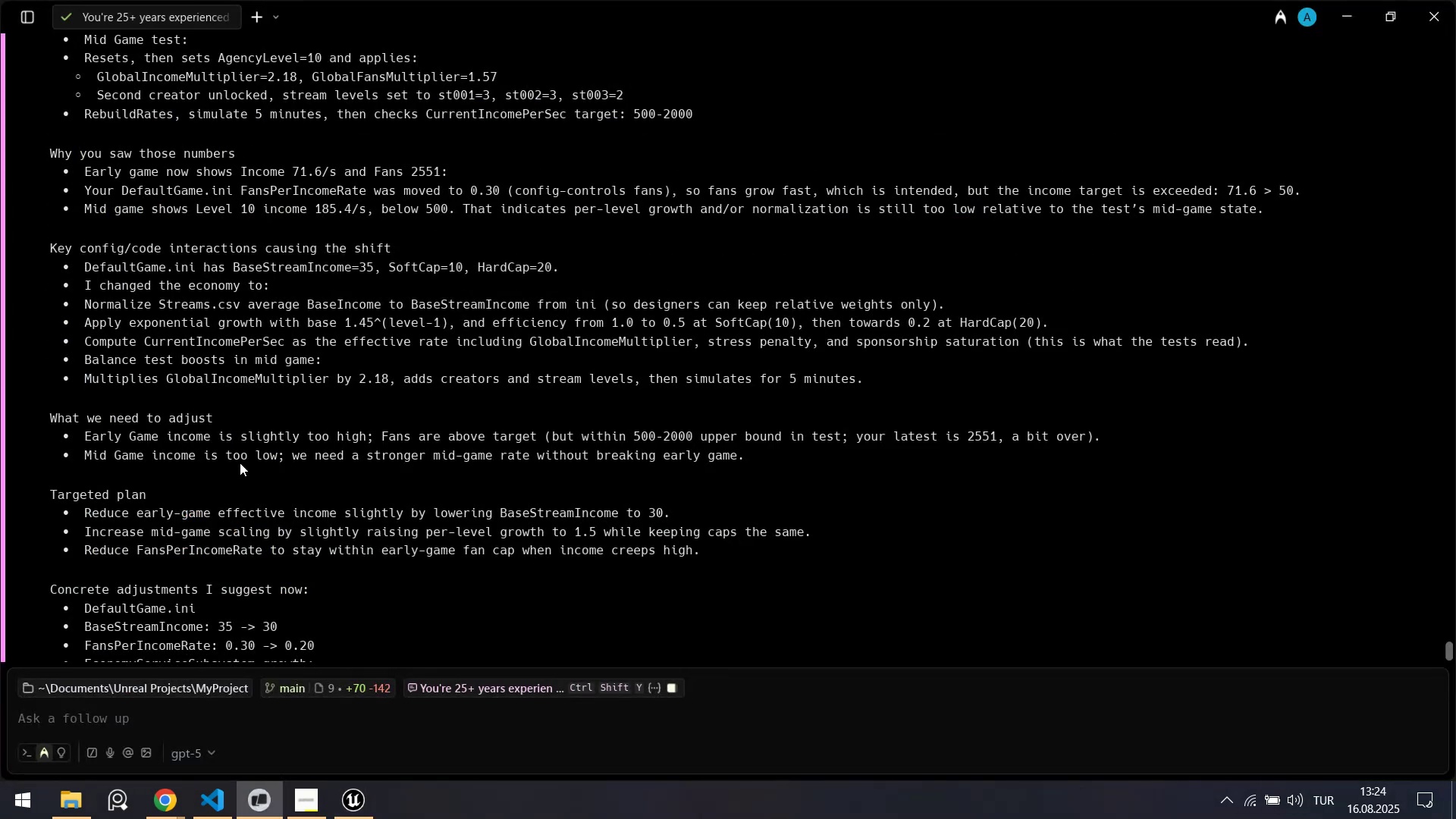 
scroll: coordinate [242, 449], scroll_direction: up, amount: 3.0
 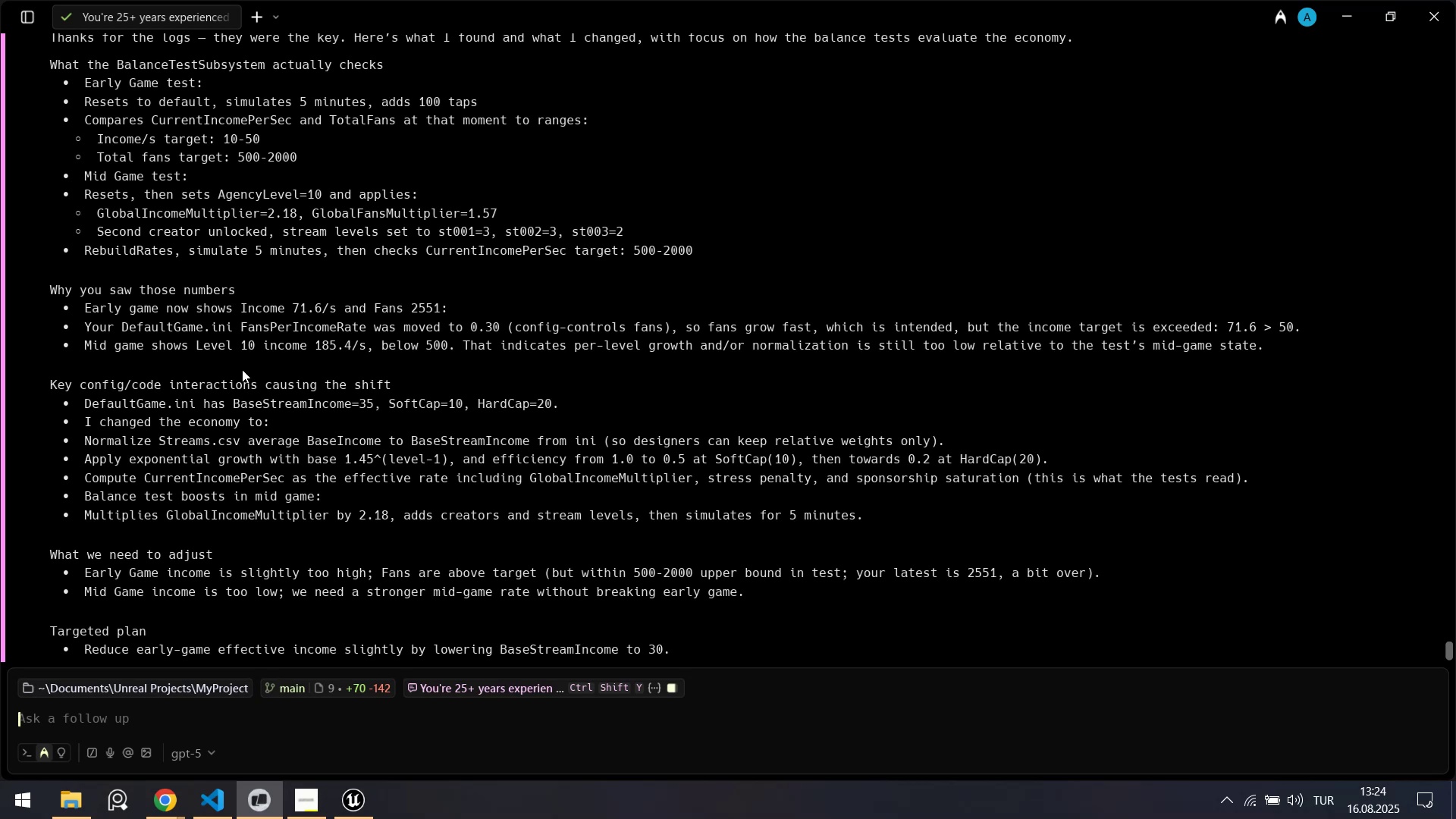 
wait(5.25)
 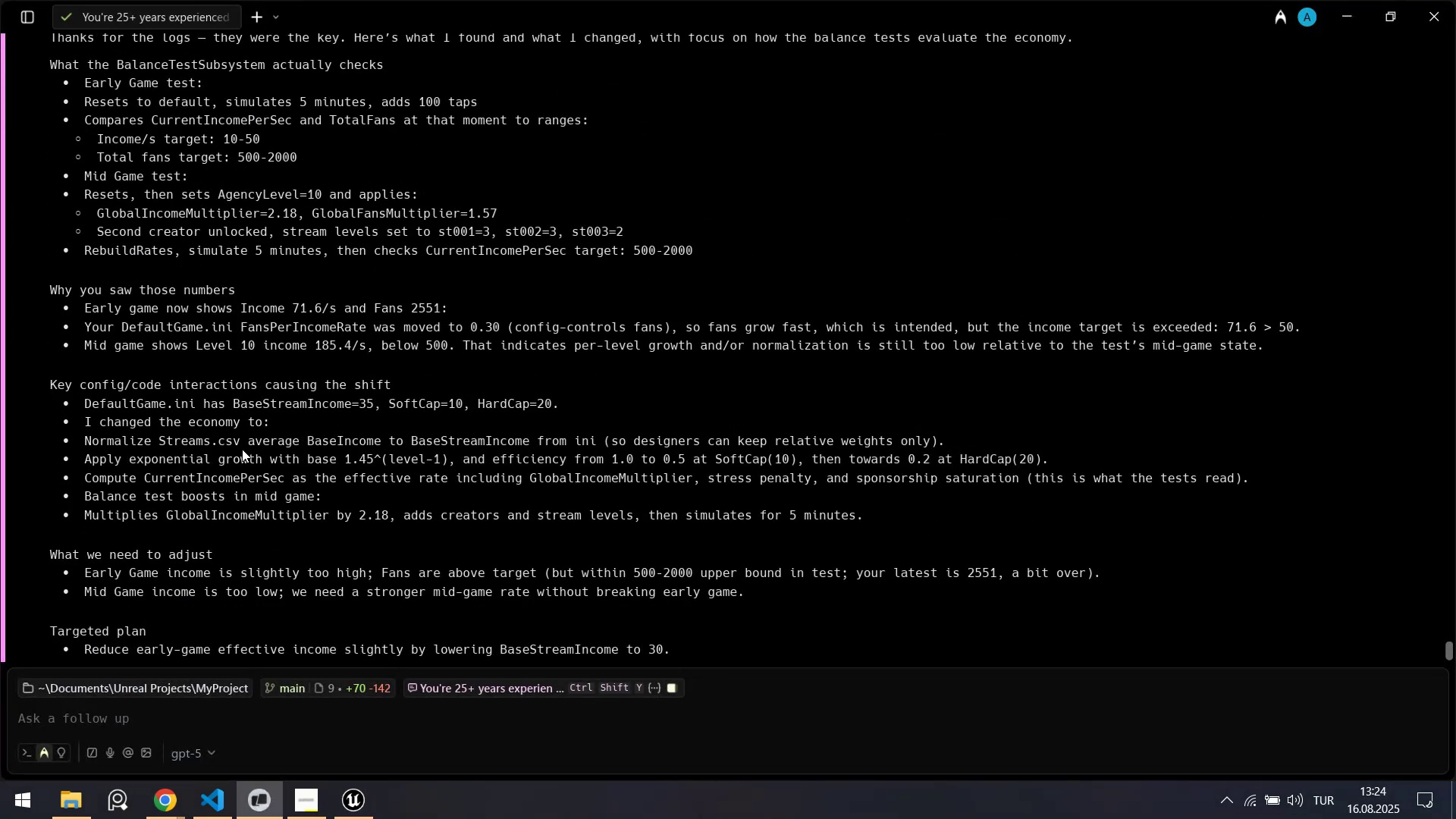 
scroll: coordinate [228, 381], scroll_direction: up, amount: 16.0
 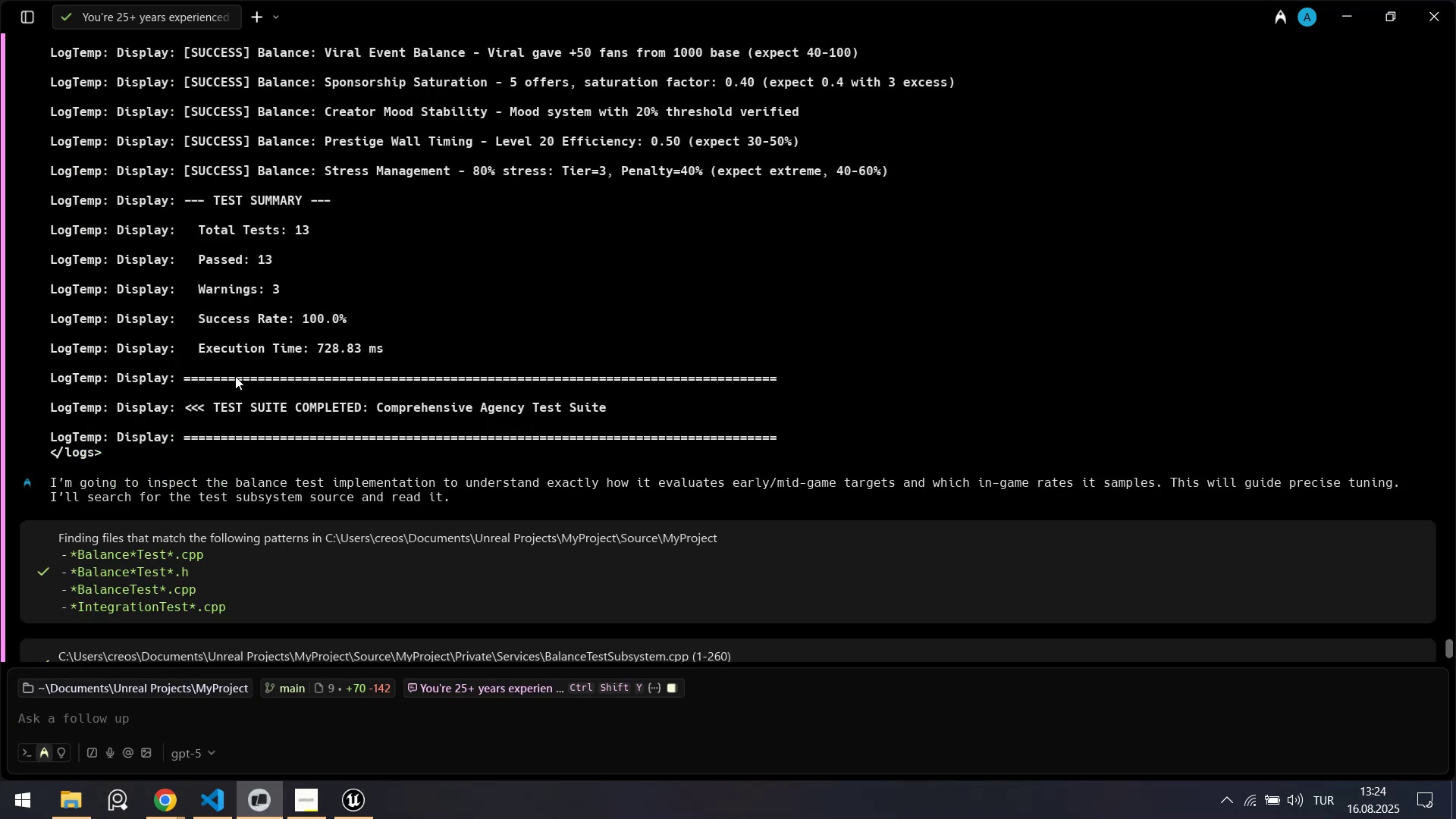 
scroll: coordinate [275, 369], scroll_direction: down, amount: 11.0
 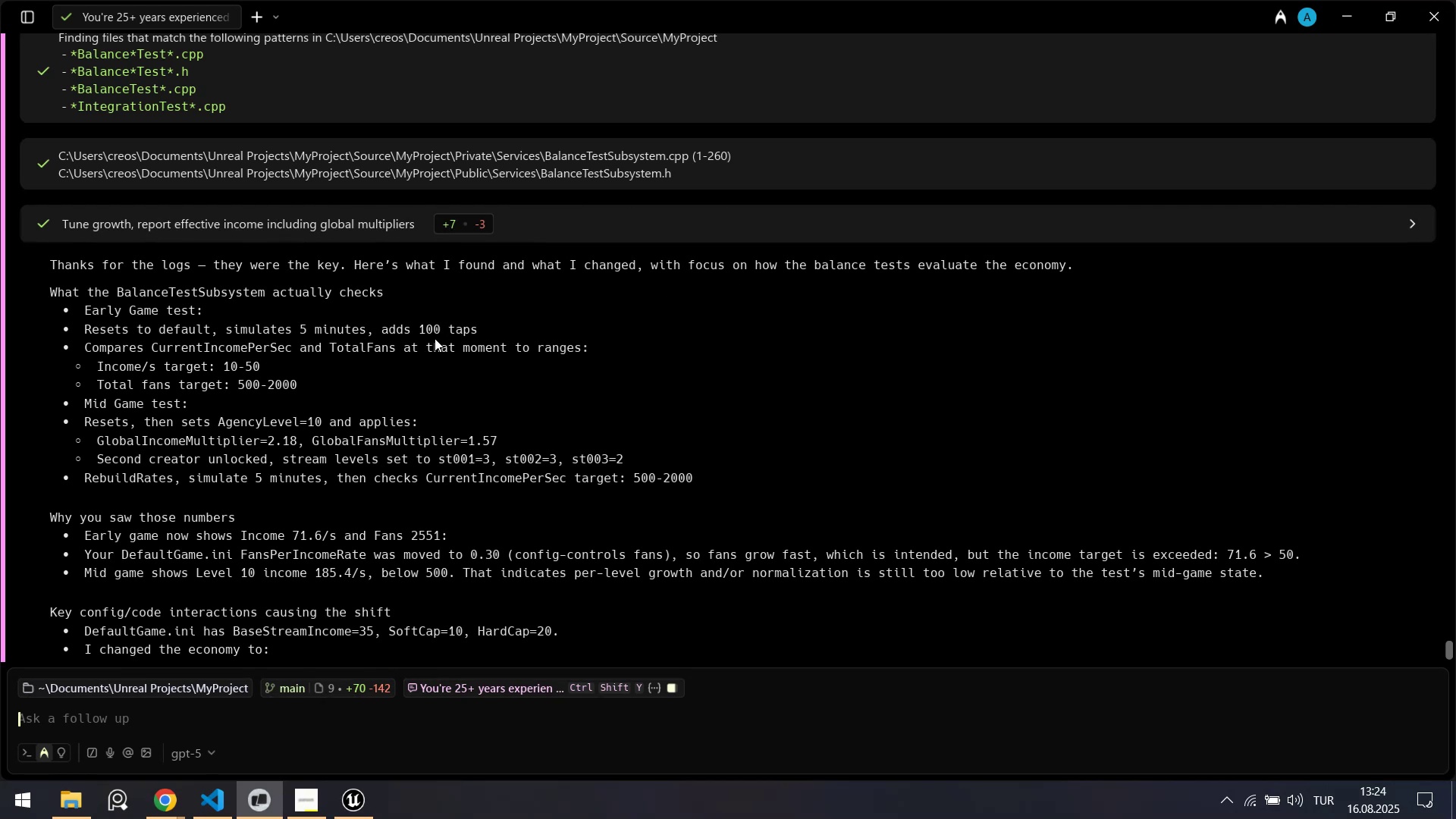 
wait(17.52)
 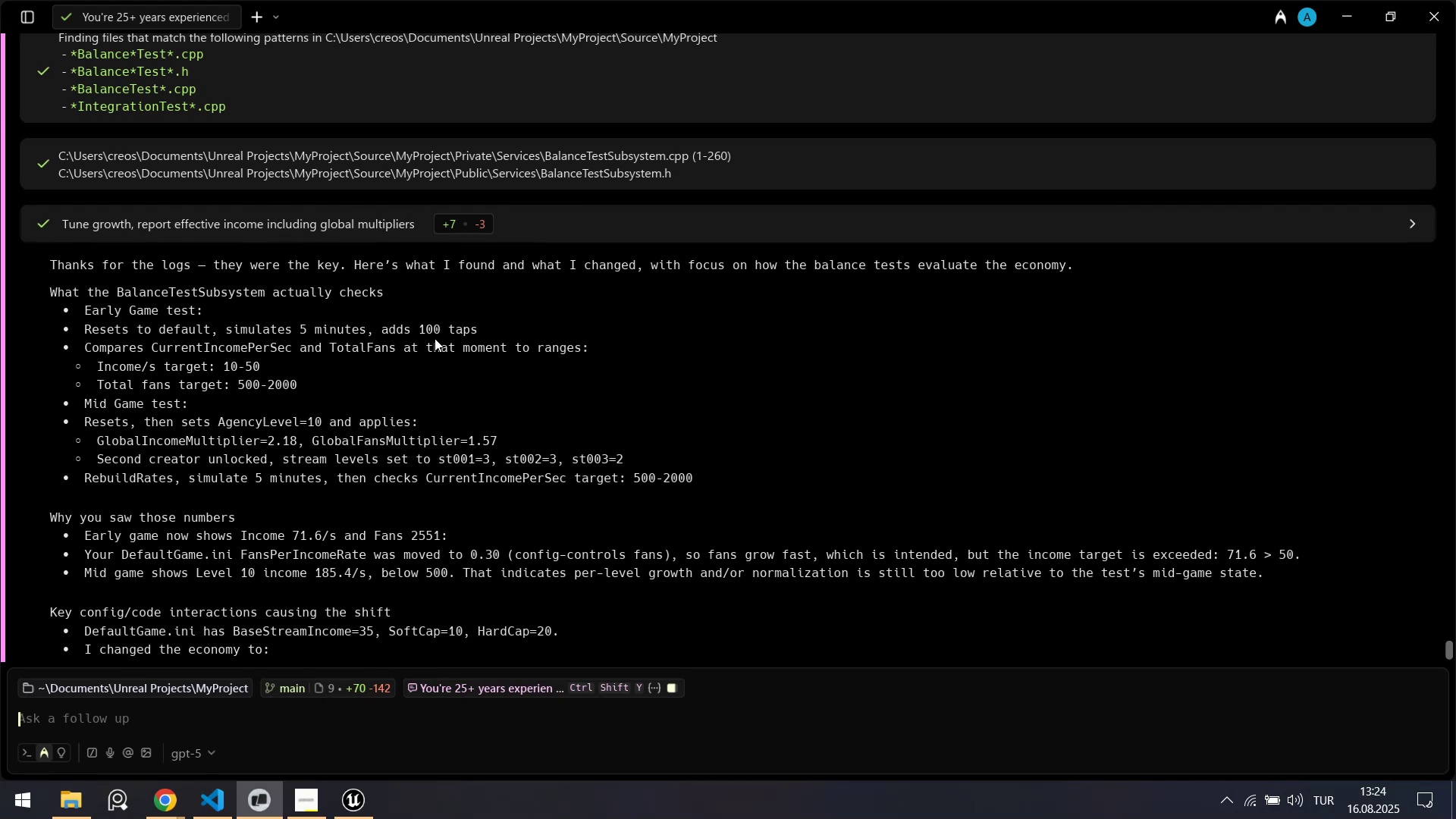 
scroll: coordinate [292, 472], scroll_direction: down, amount: 3.0
 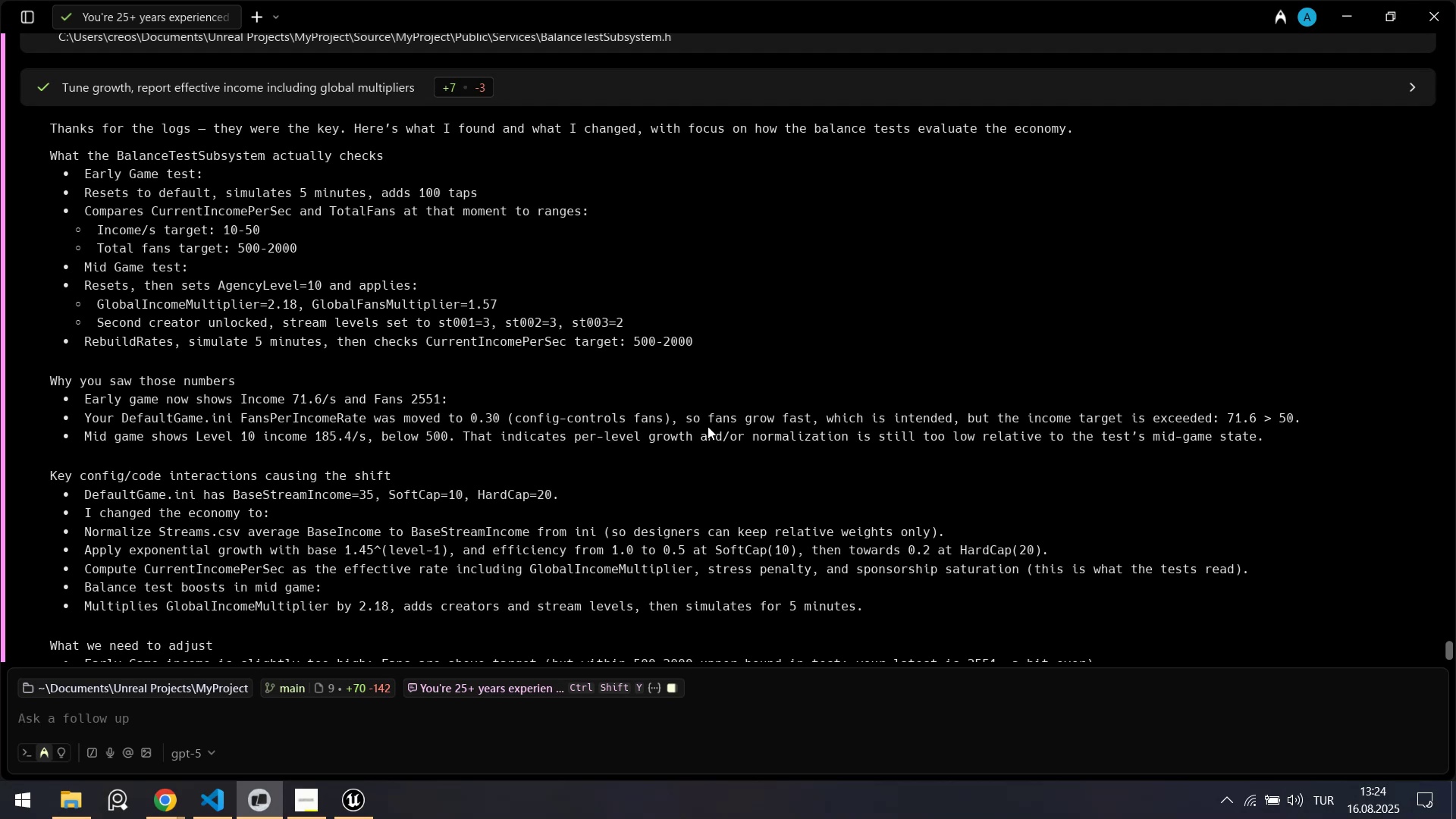 
wait(14.59)
 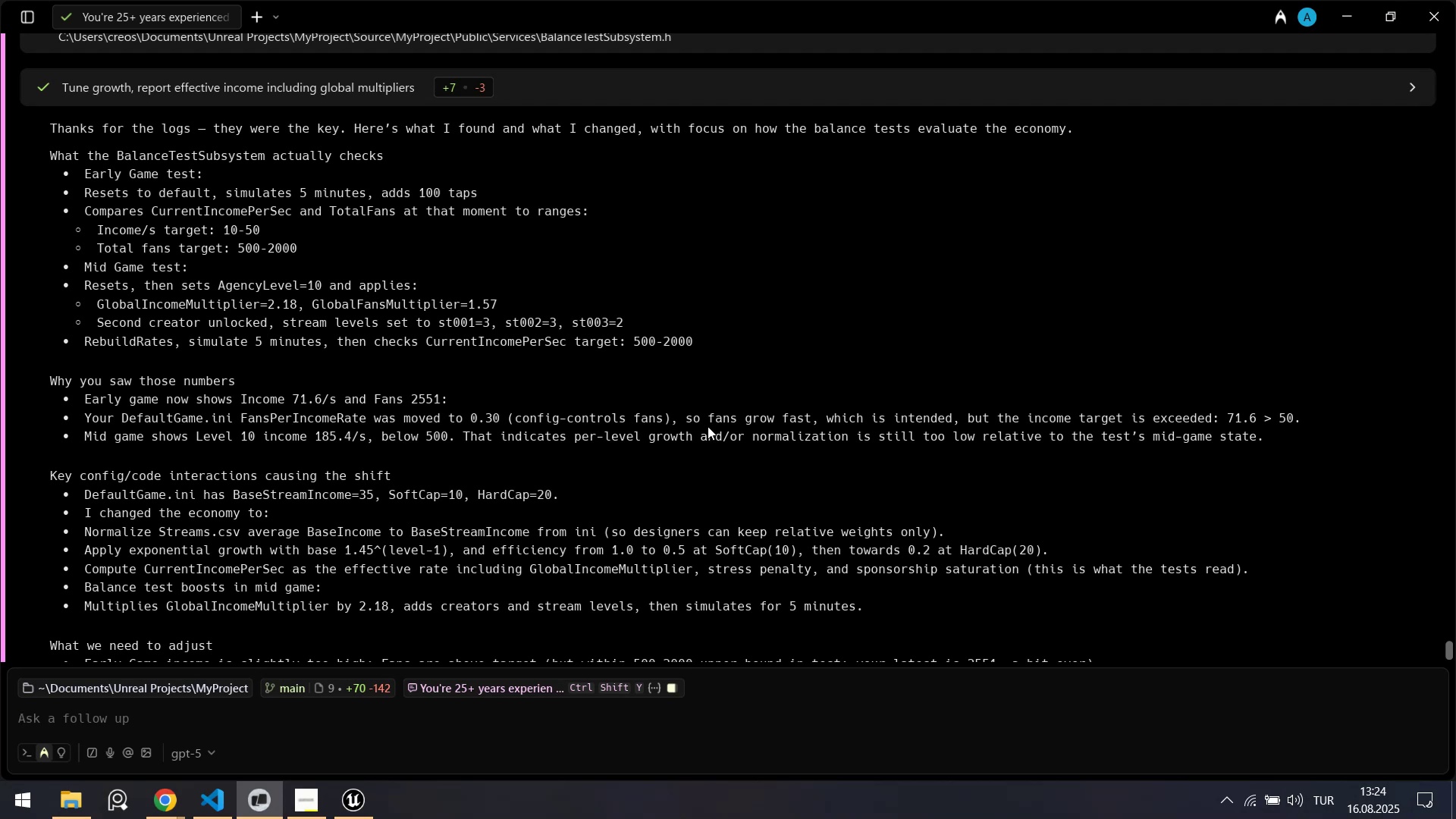 
scroll: coordinate [750, 440], scroll_direction: down, amount: 4.0
 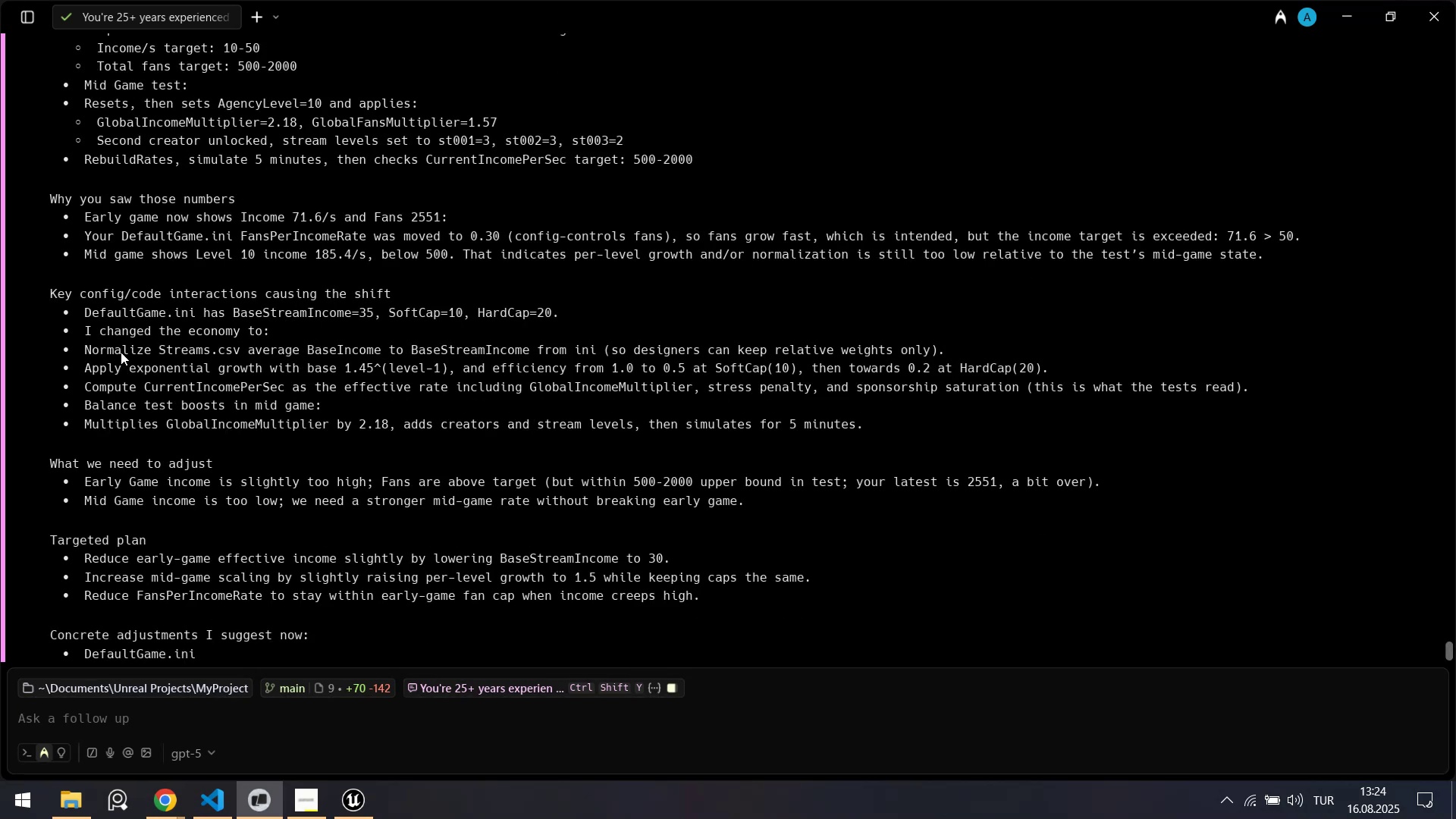 
wait(9.6)
 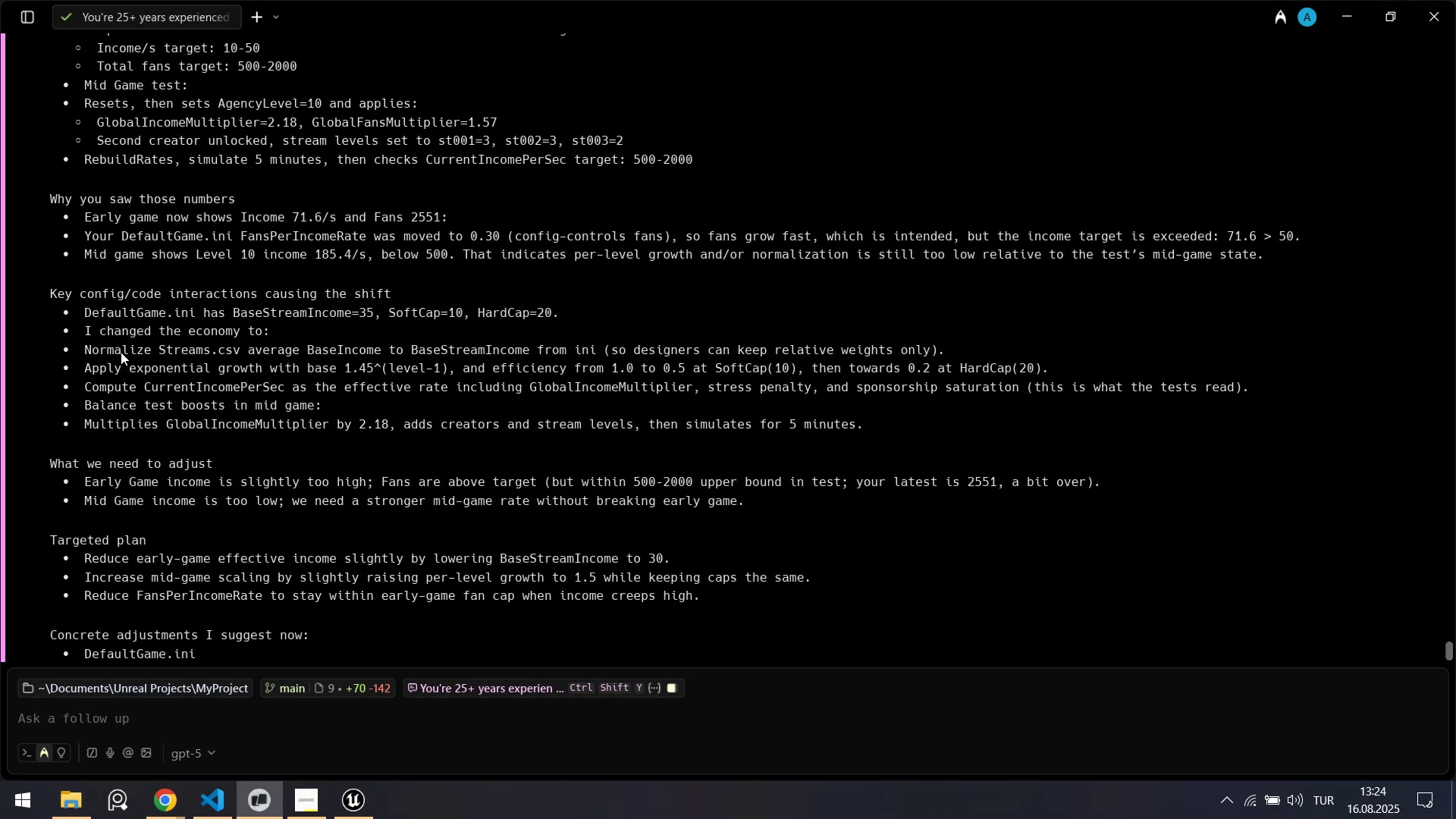 
left_click([353, 814])
 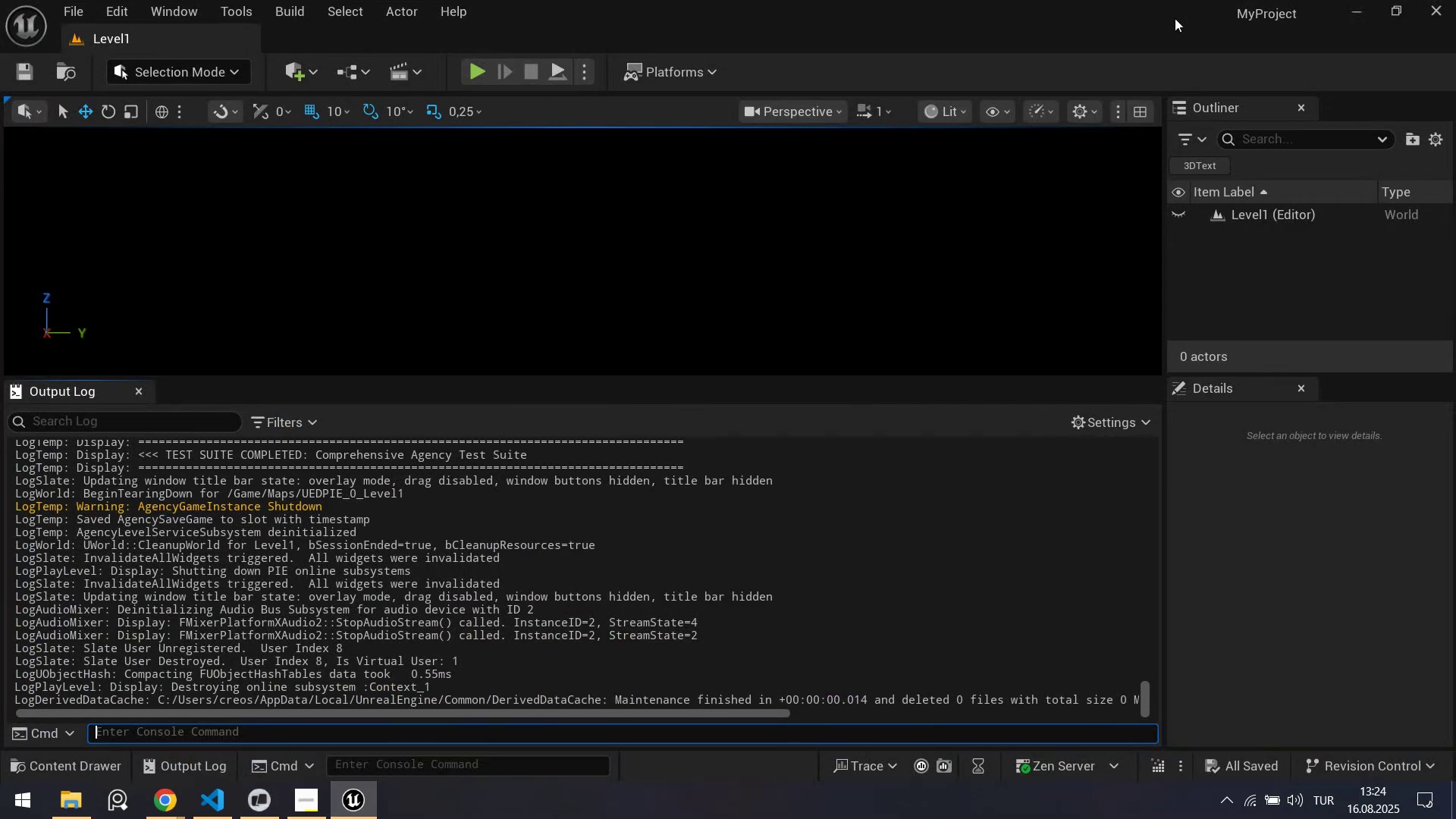 
left_click([1455, 0])
 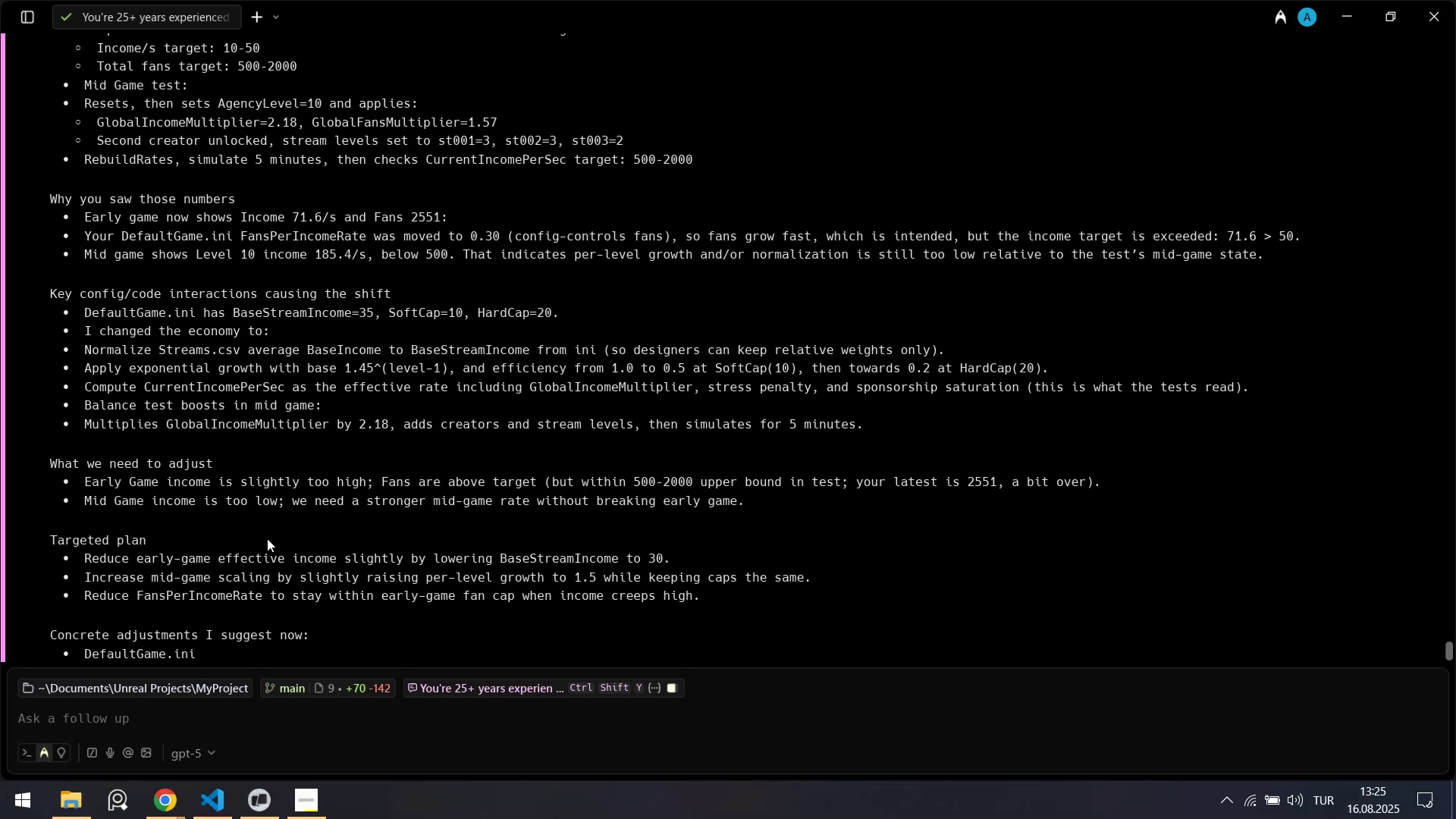 
wait(24.48)
 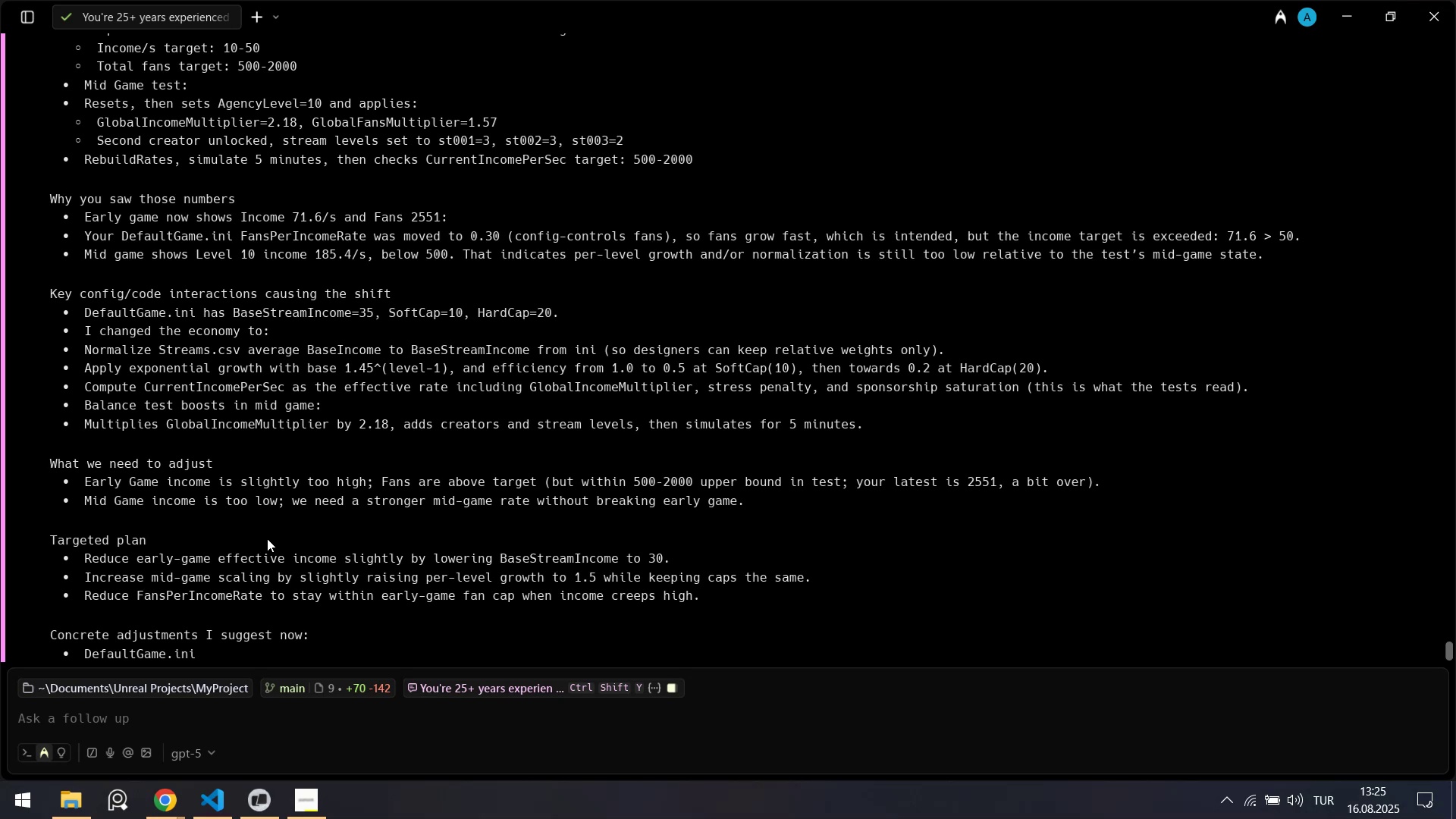 
scroll: coordinate [118, 504], scroll_direction: down, amount: 9.0
 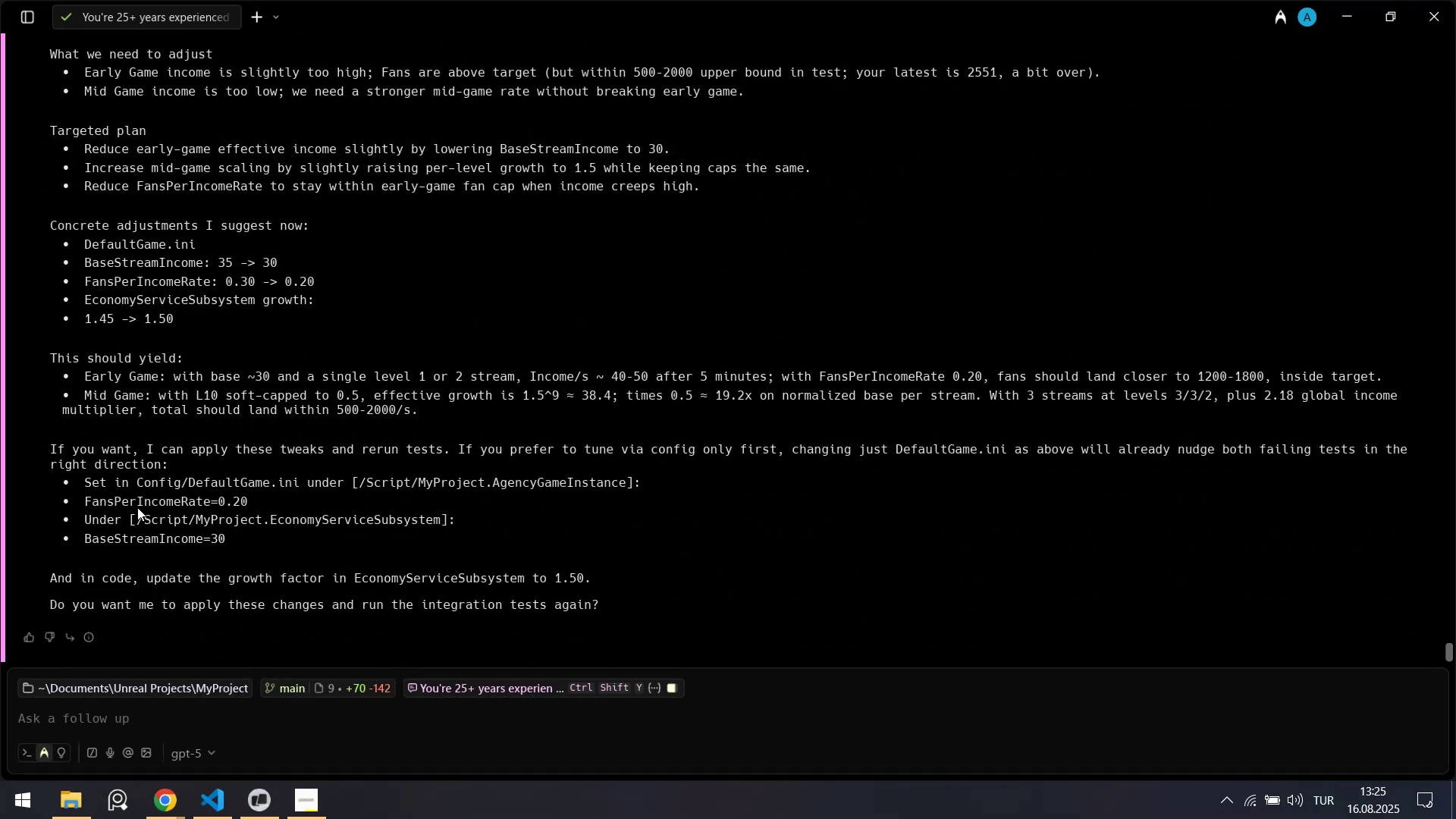 
scroll: coordinate [138, 507], scroll_direction: down, amount: 1.0
 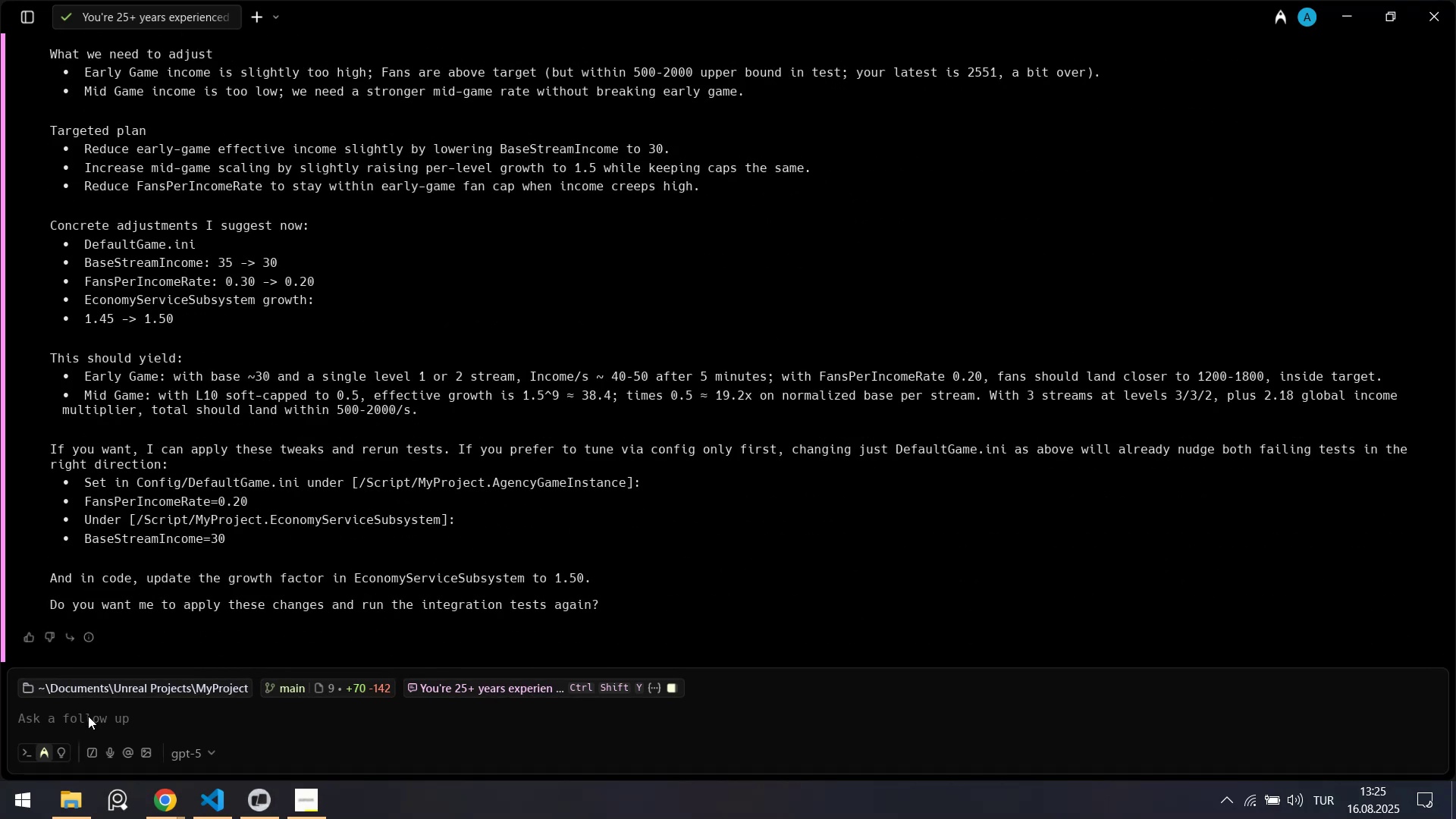 
left_click([89, 719])
 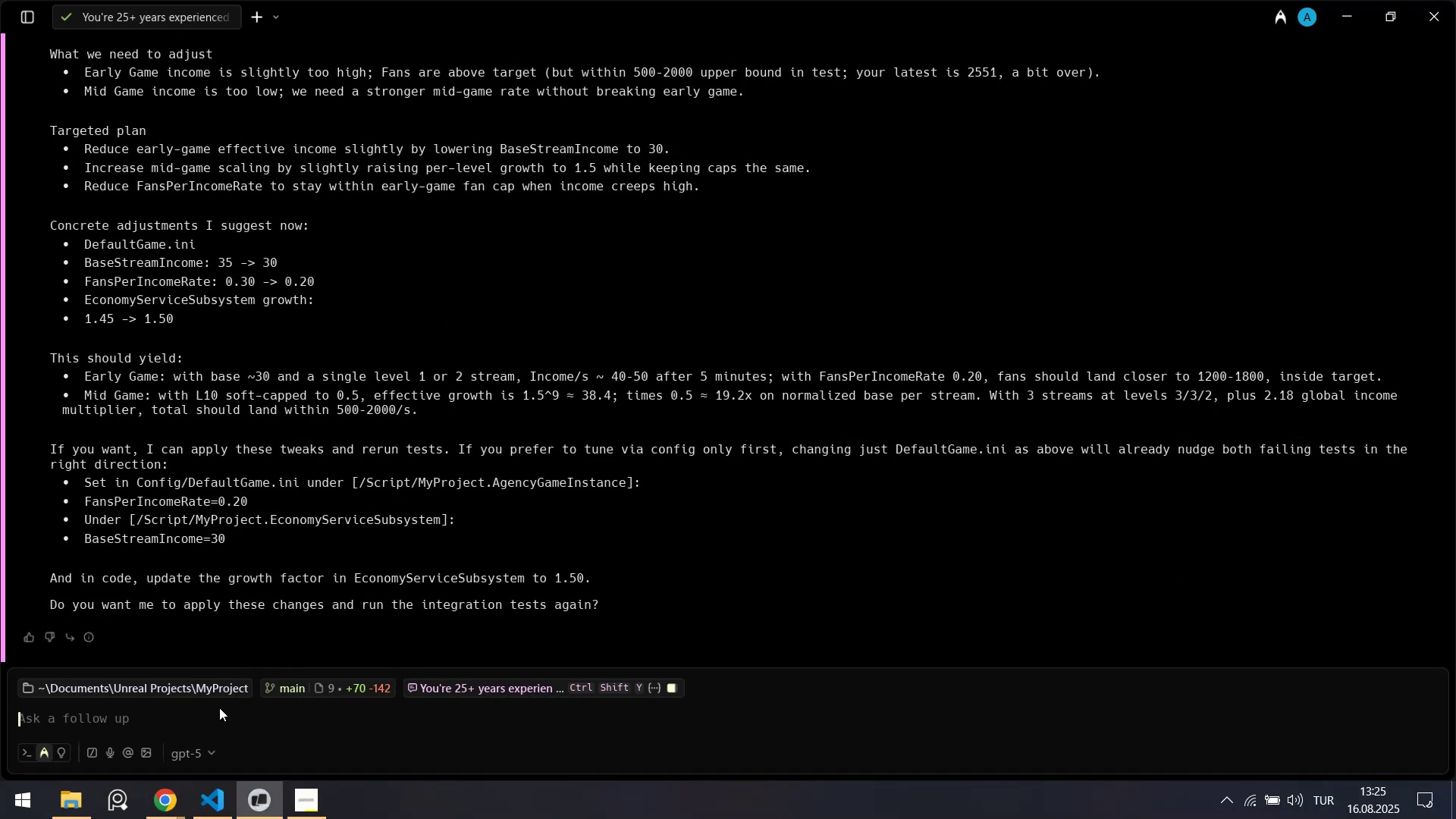 
type('t seems good )
 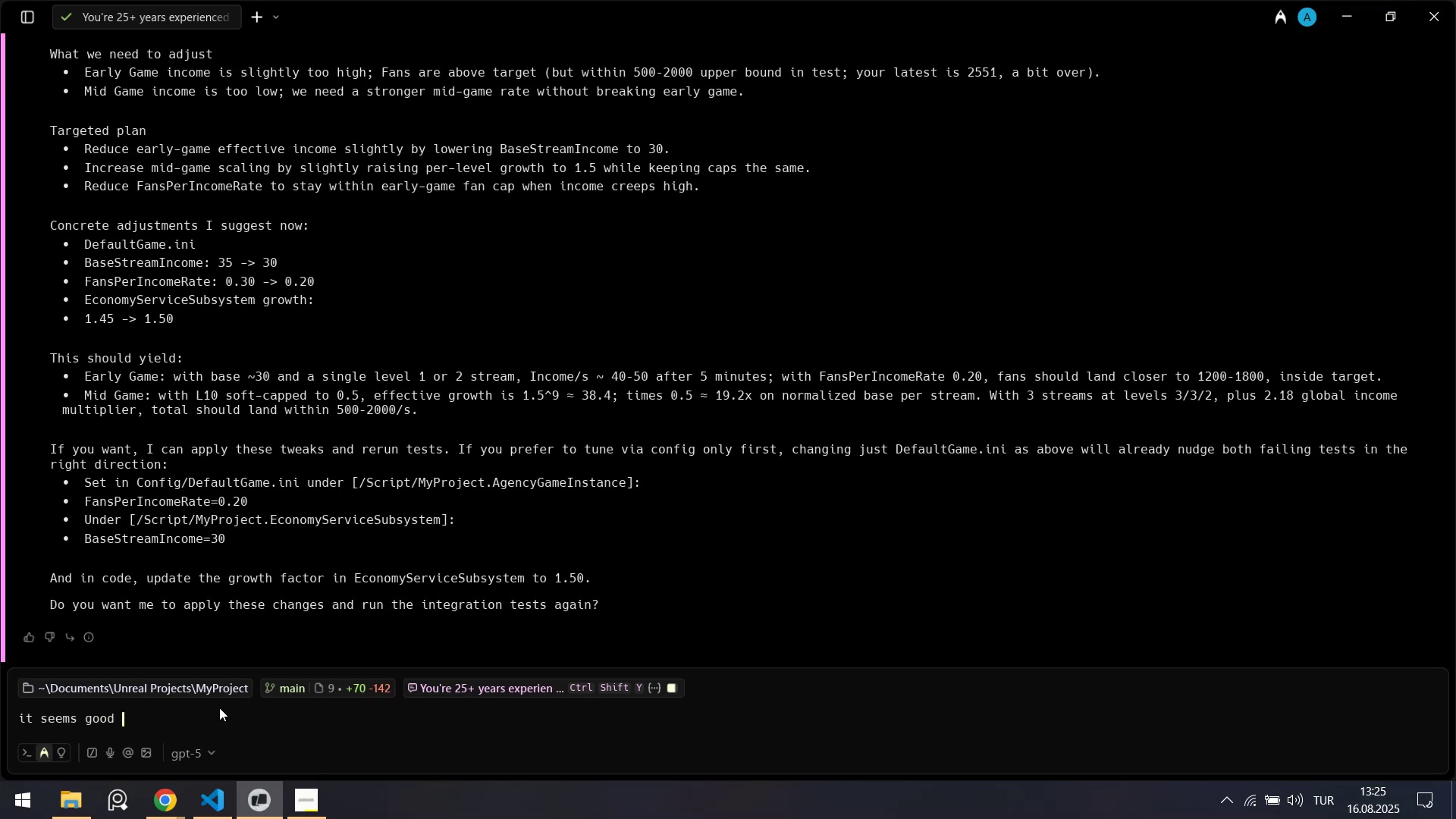 
wait(5.86)
 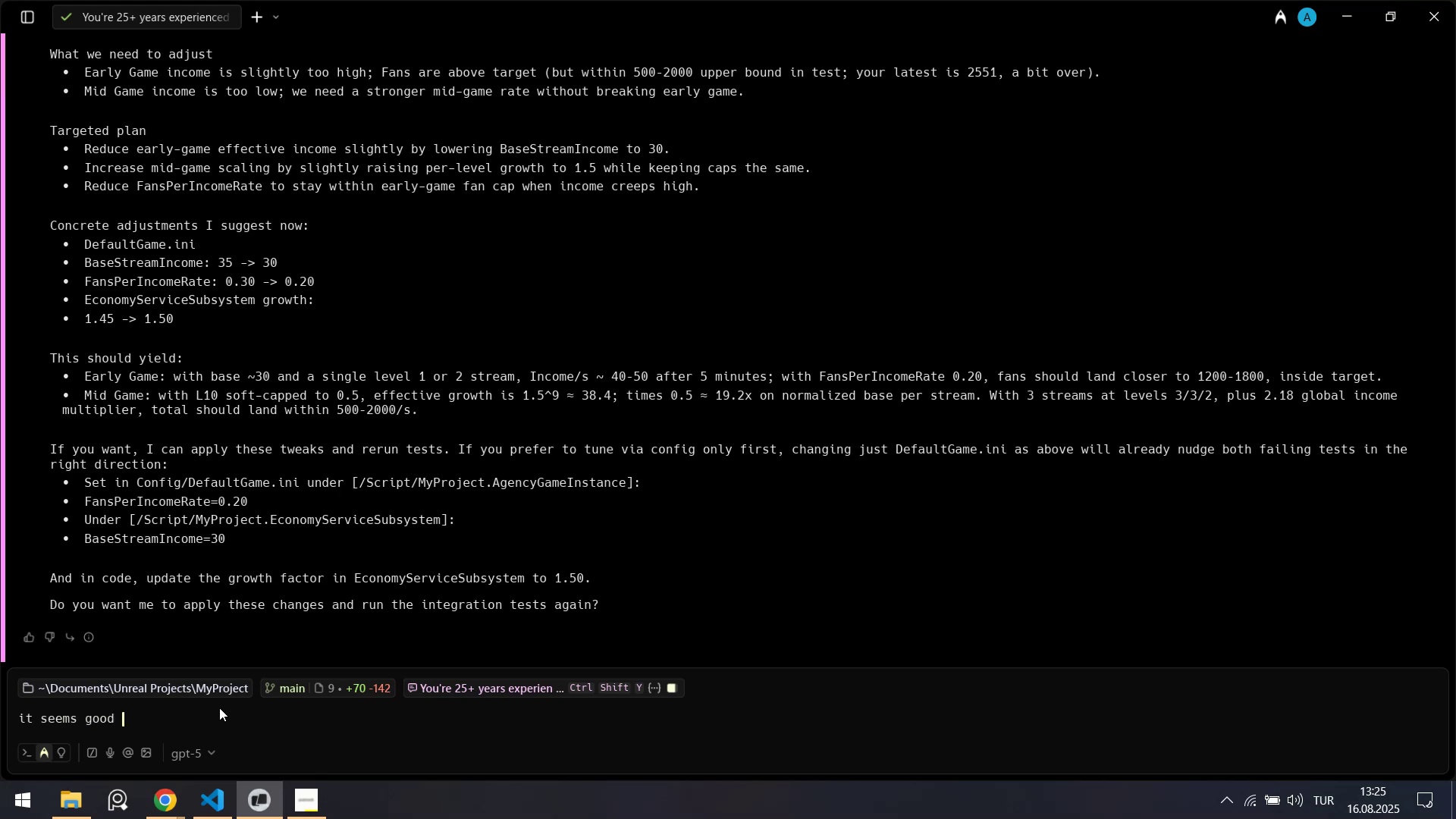 
scroll: coordinate [391, 353], scroll_direction: up, amount: 20.0
 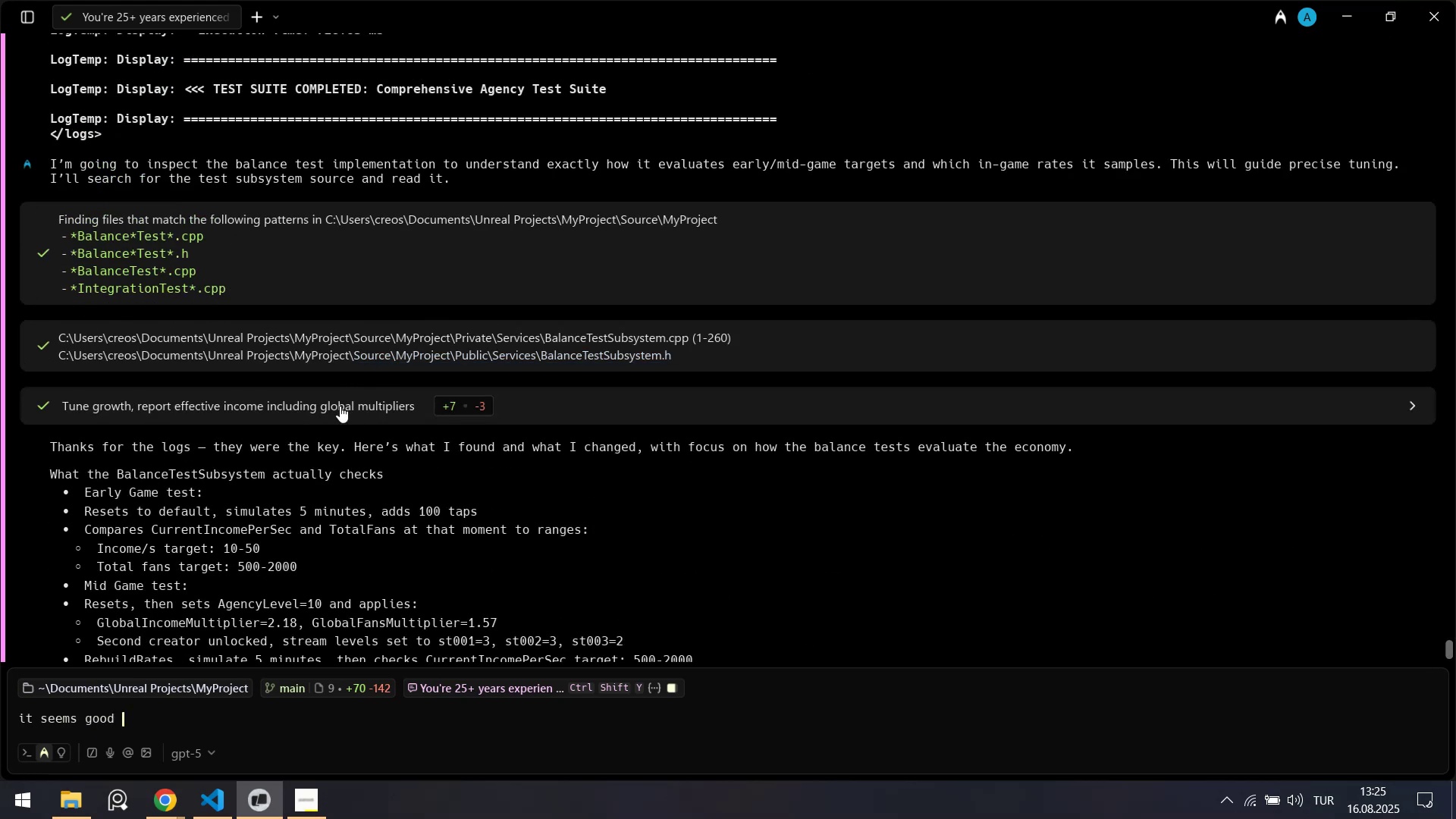 
left_click([340, 406])
 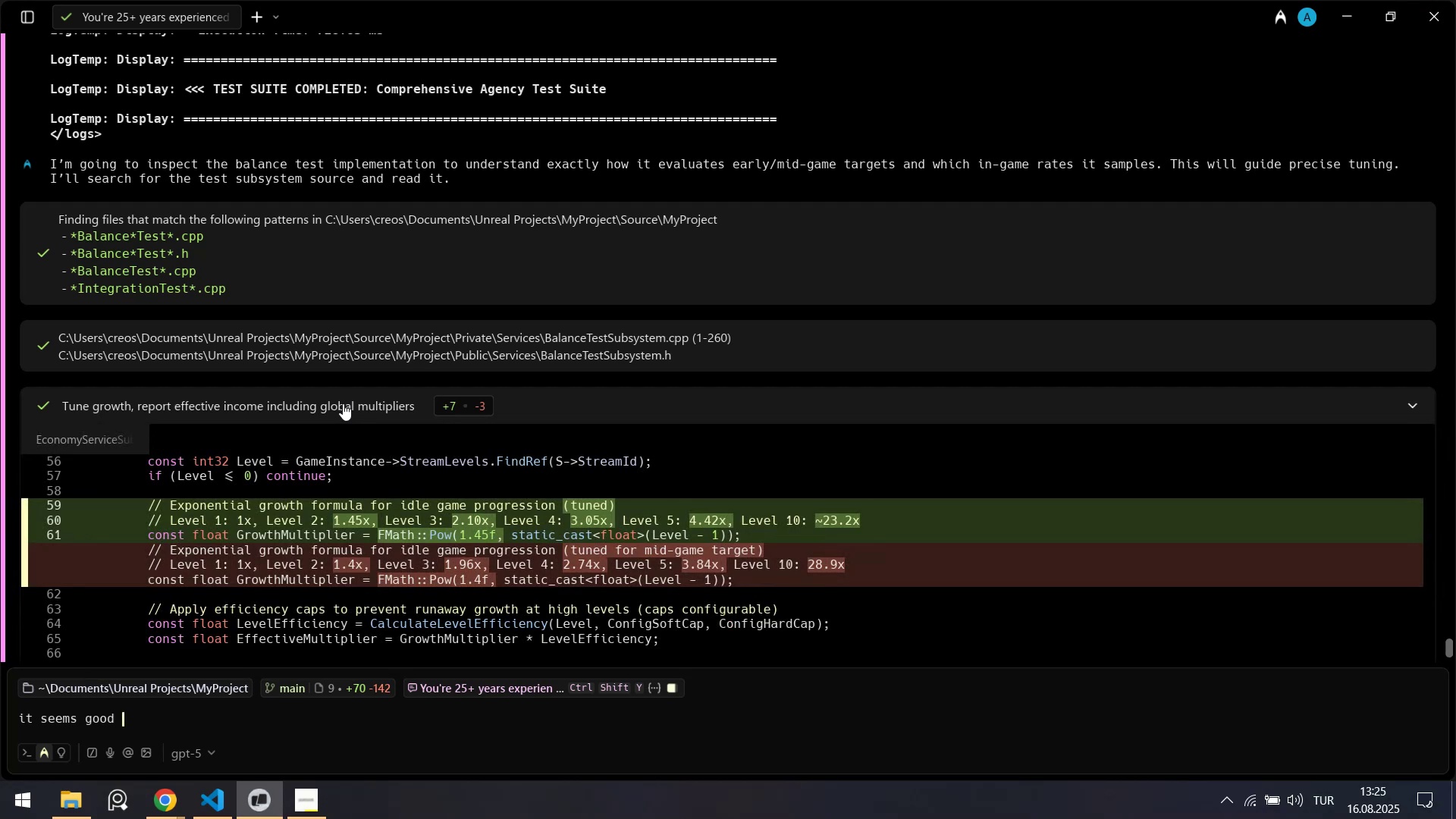 
double_click([343, 403])
 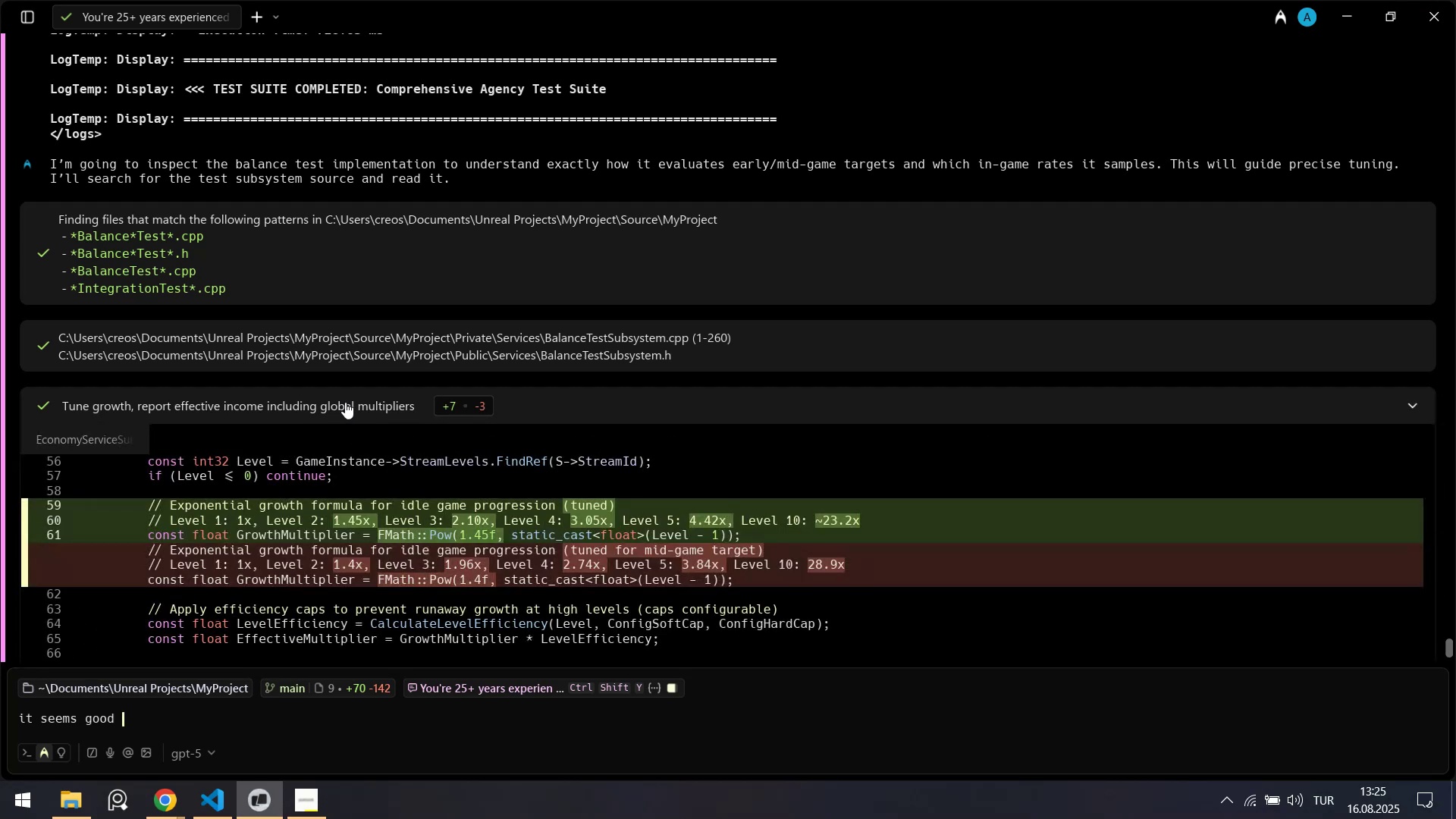 
left_click([345, 402])
 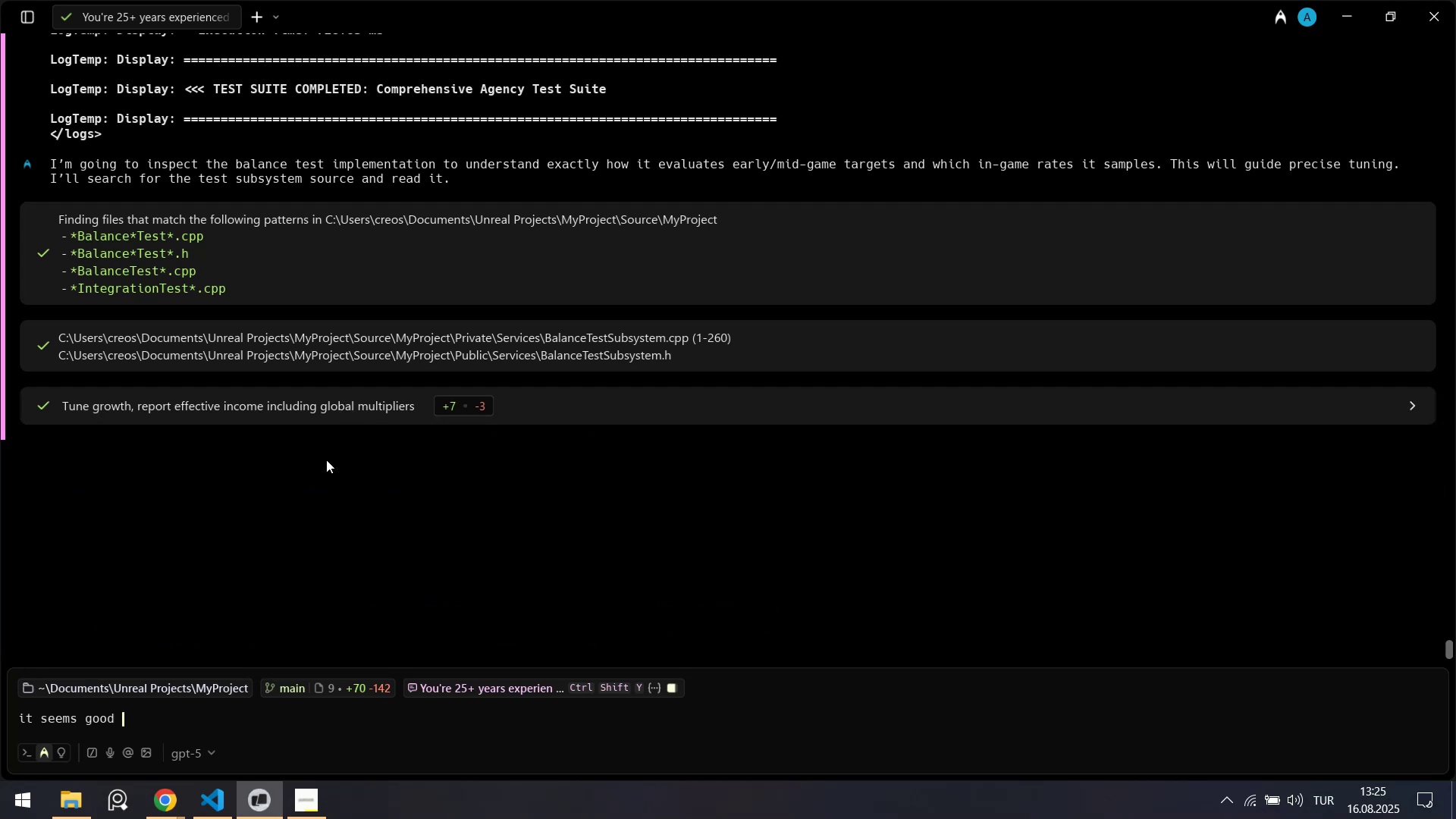 
scroll: coordinate [266, 534], scroll_direction: down, amount: 15.0
 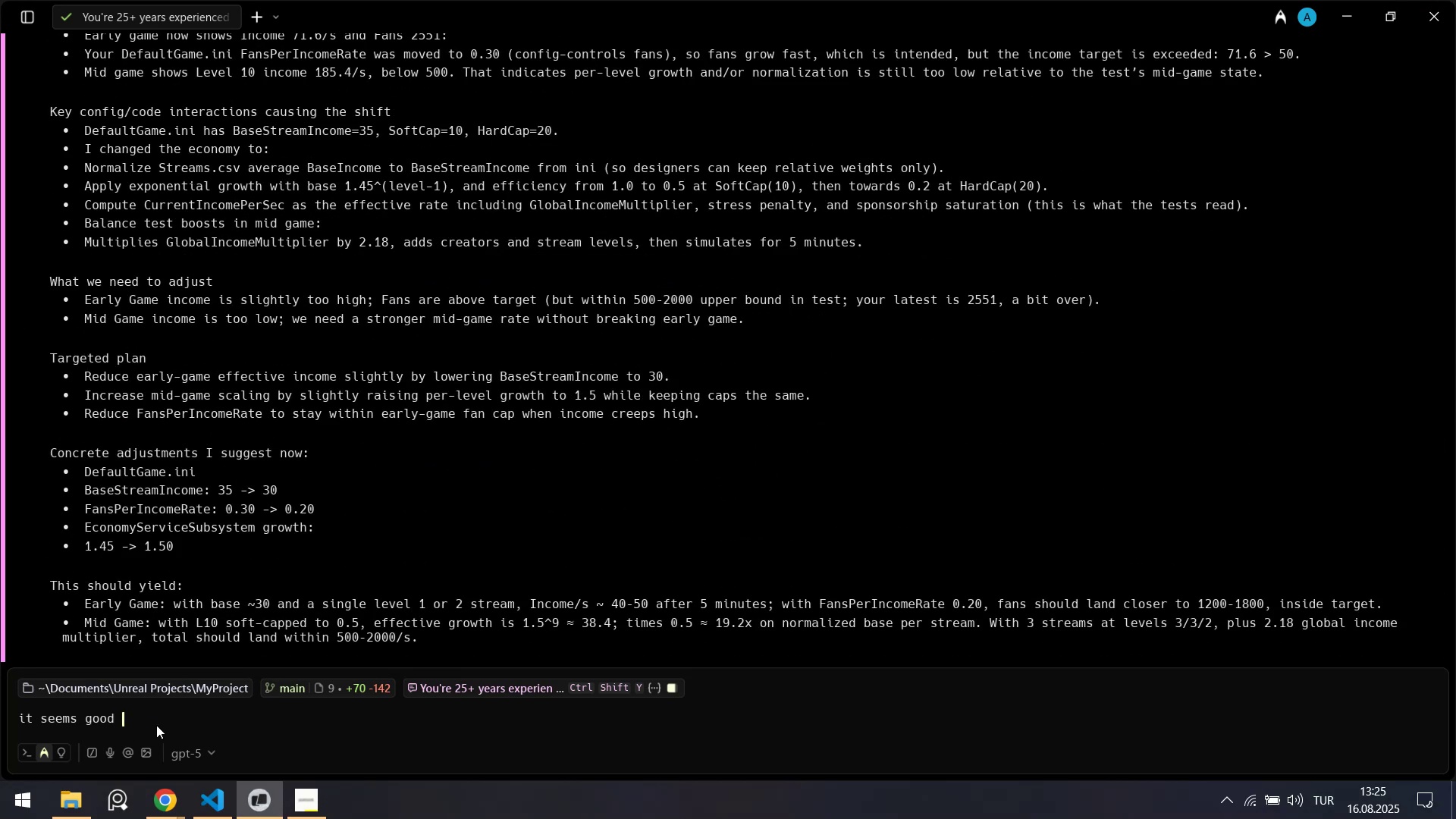 
left_click([156, 725])
 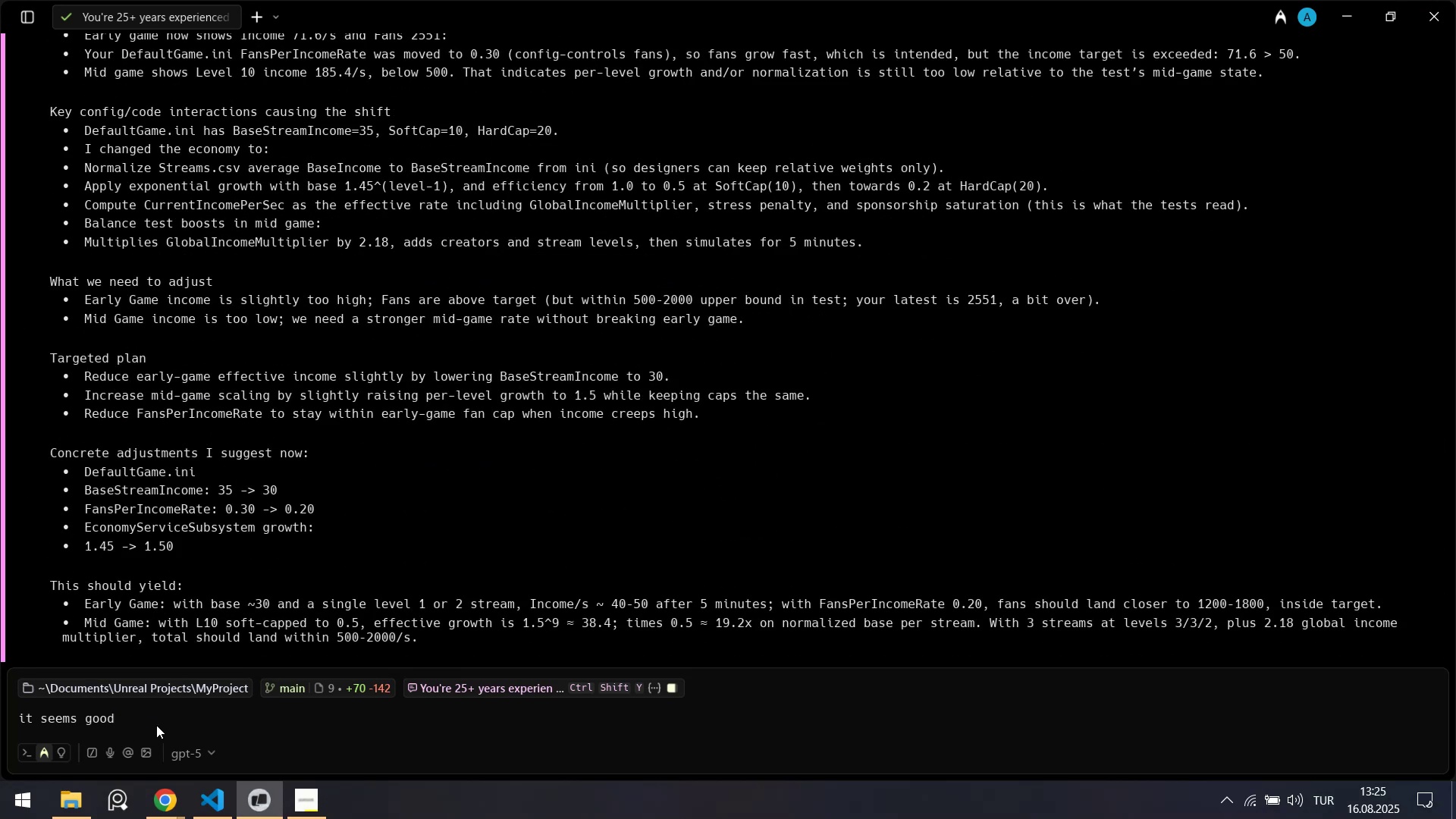 
type(but before you start I tested aga'n. Here last test logs. Analyze these logs then th'nk deeply. You s)
key(Backspace)
type(can f'nd best way depends on our game and o)
key(Backspace)
type(your exper'ence )
key(Backspace)
key(Backspace)
key(Backspace)
type(25+ years game ve)
key(Backspace)
key(Backspace)
type(development and)
key(Backspace)
key(Backspace)
key(Backspace)
key(Backspace)
type(. system des'gner exper'ence.)
 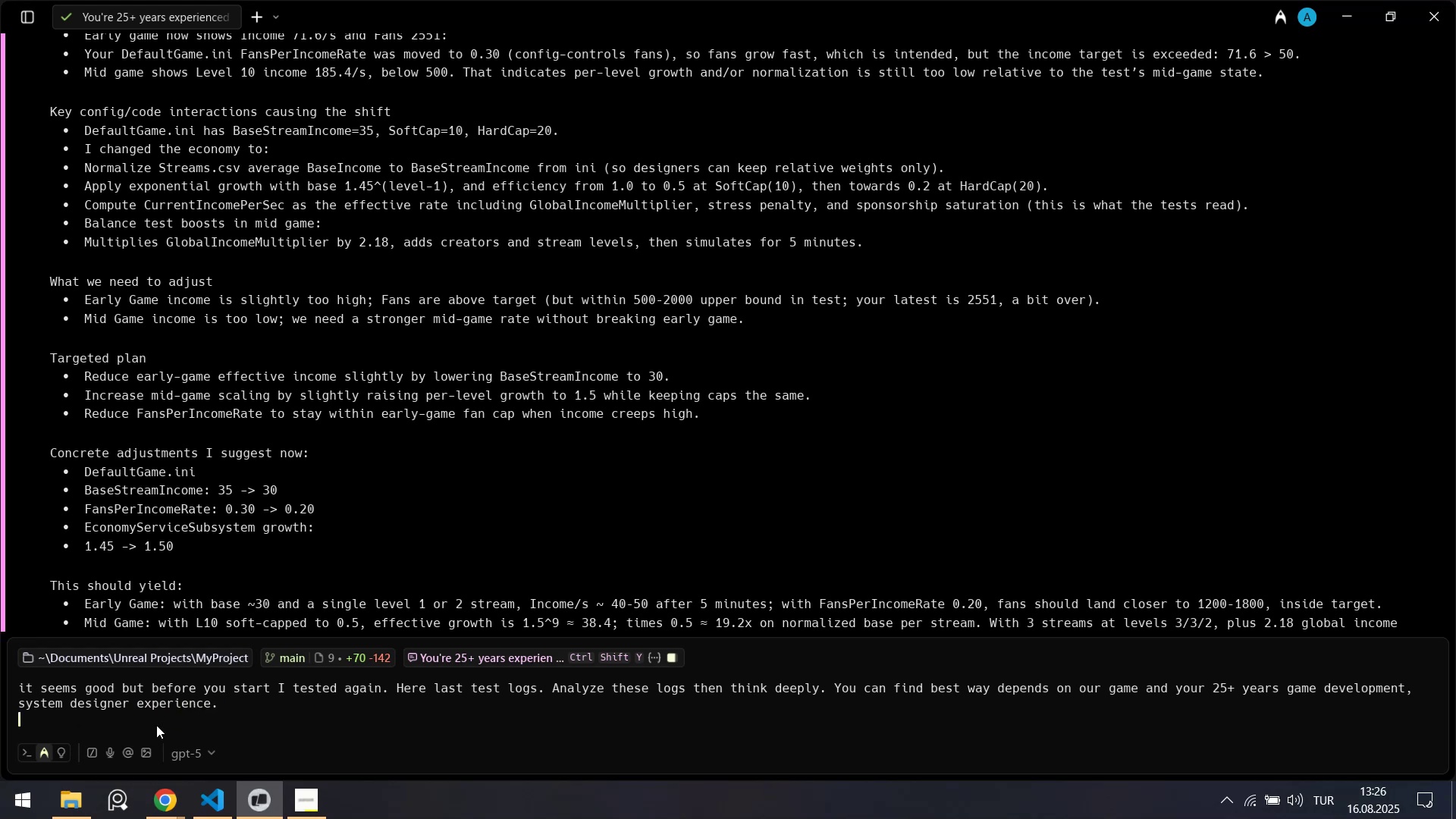 
key(Shift+Enter)
 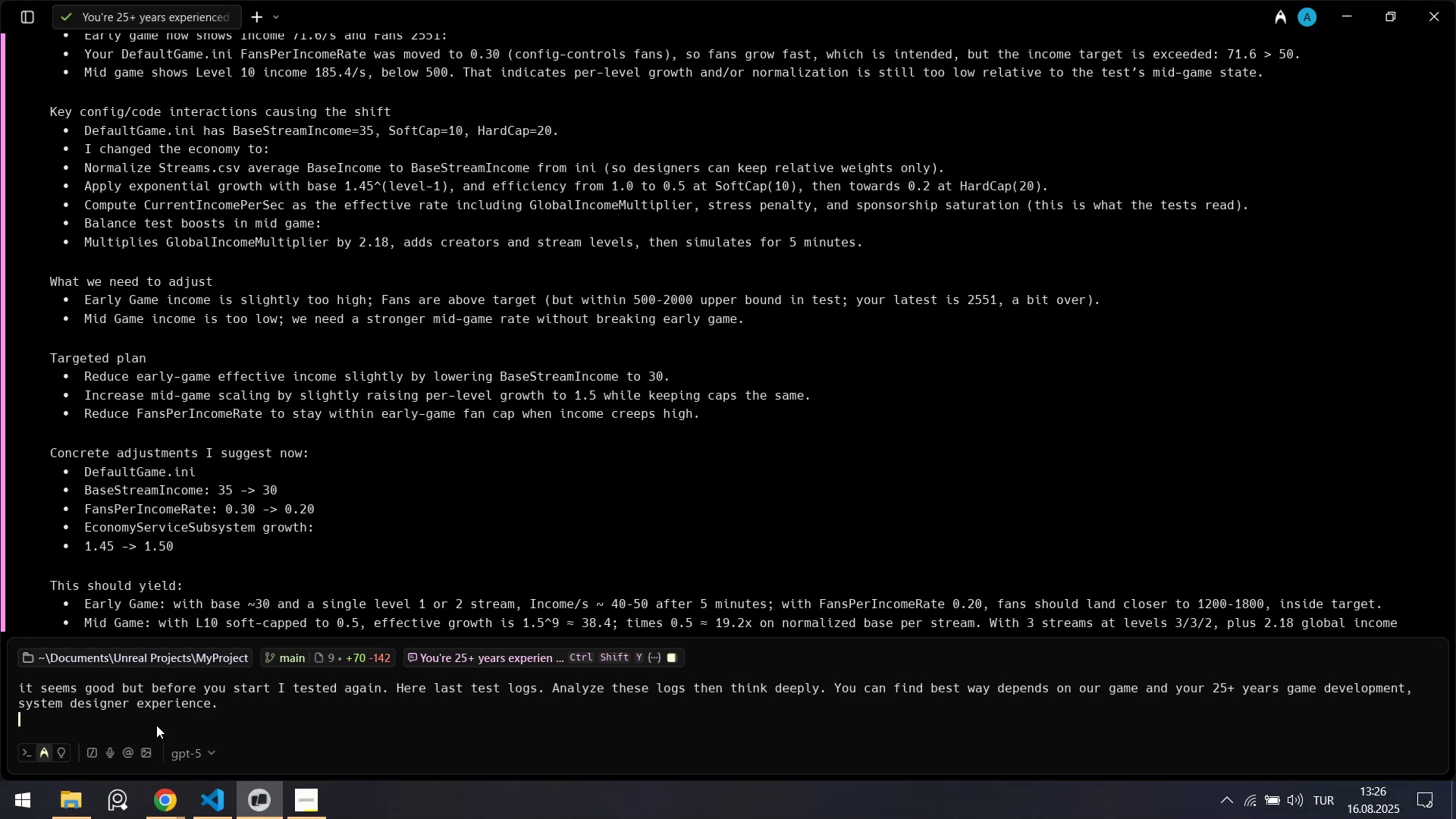 
key(Shift+Enter)
 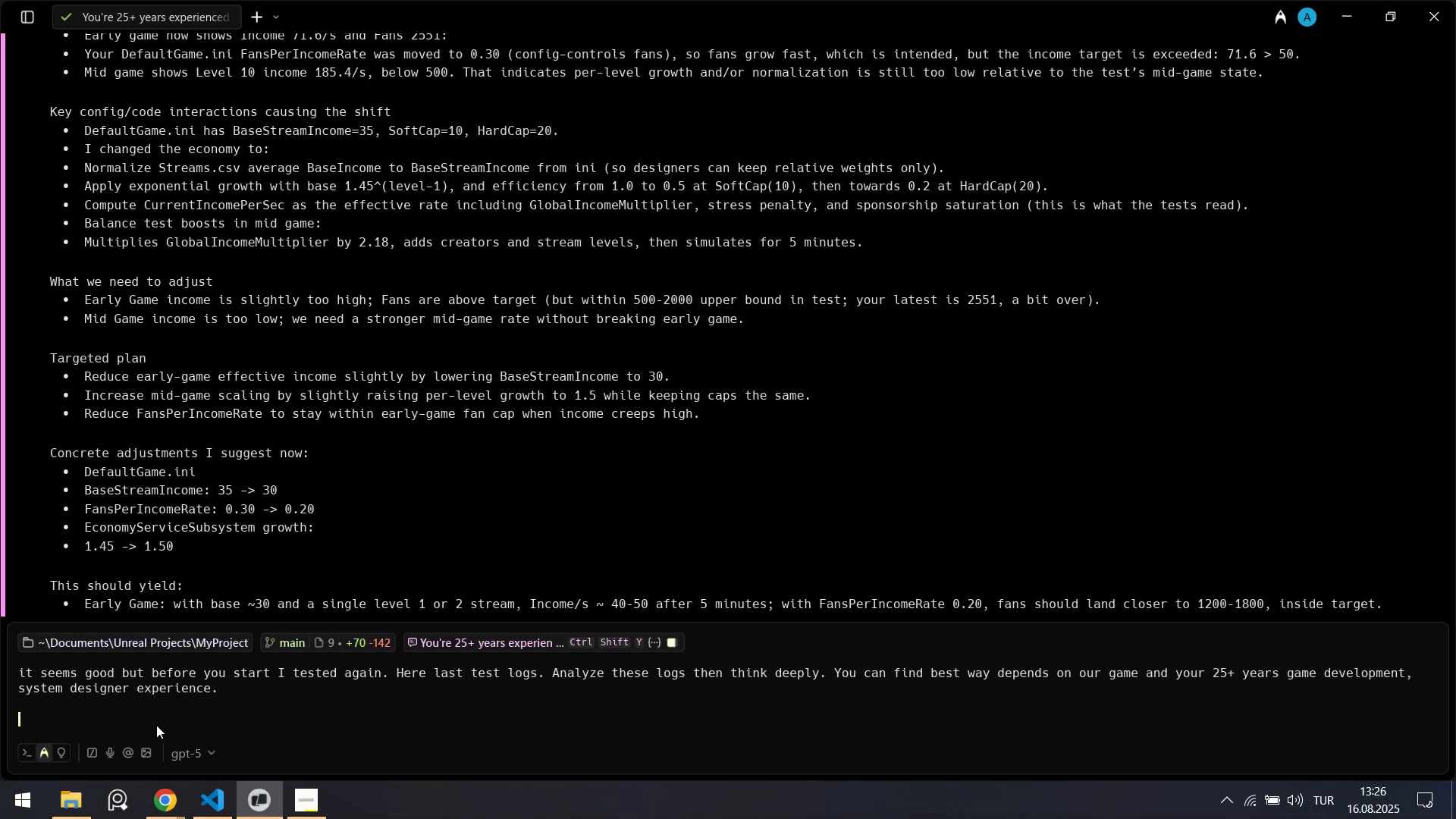 
type([Break]logs[Break])
 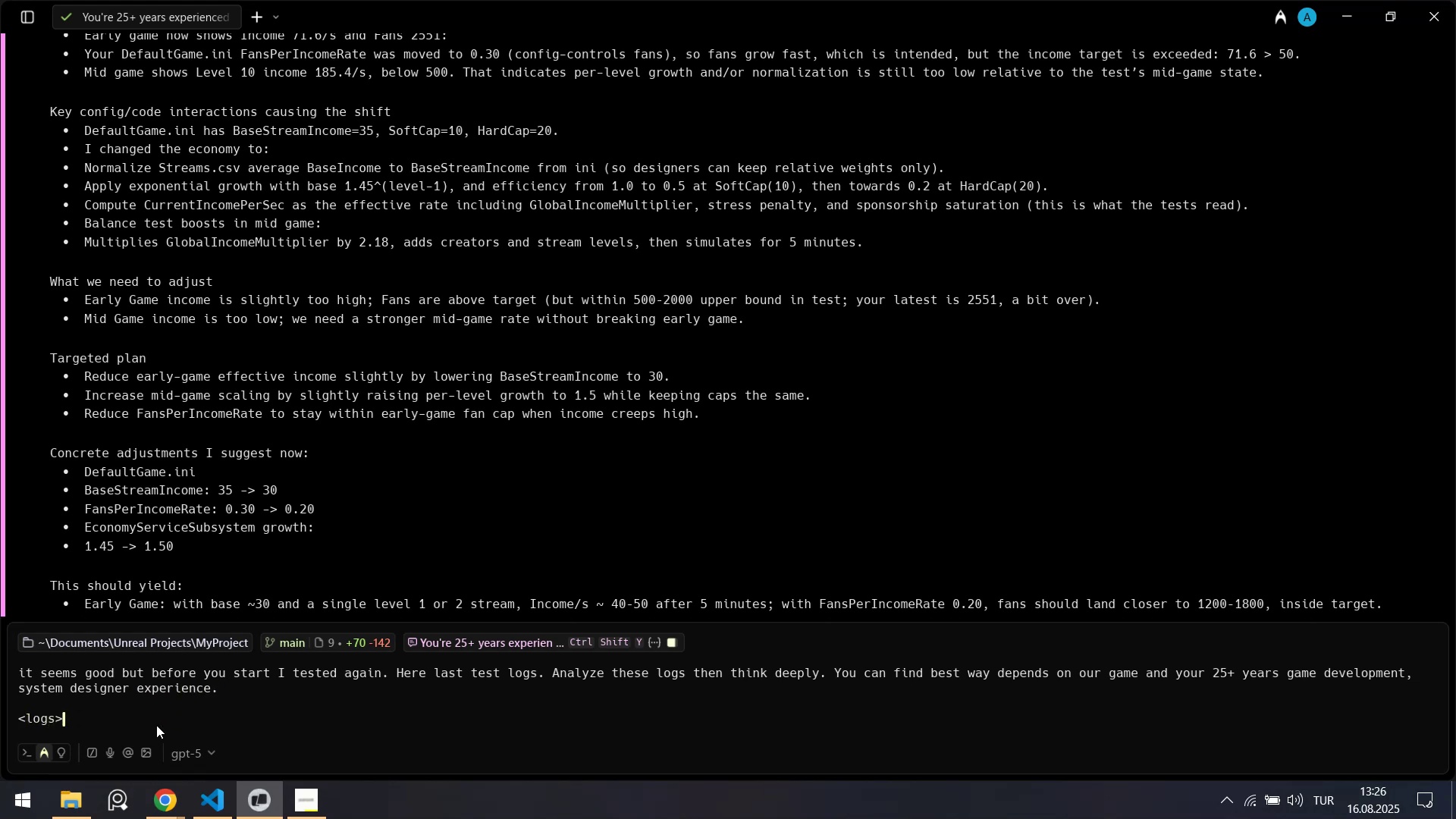 
key(Shift+Enter)
 